 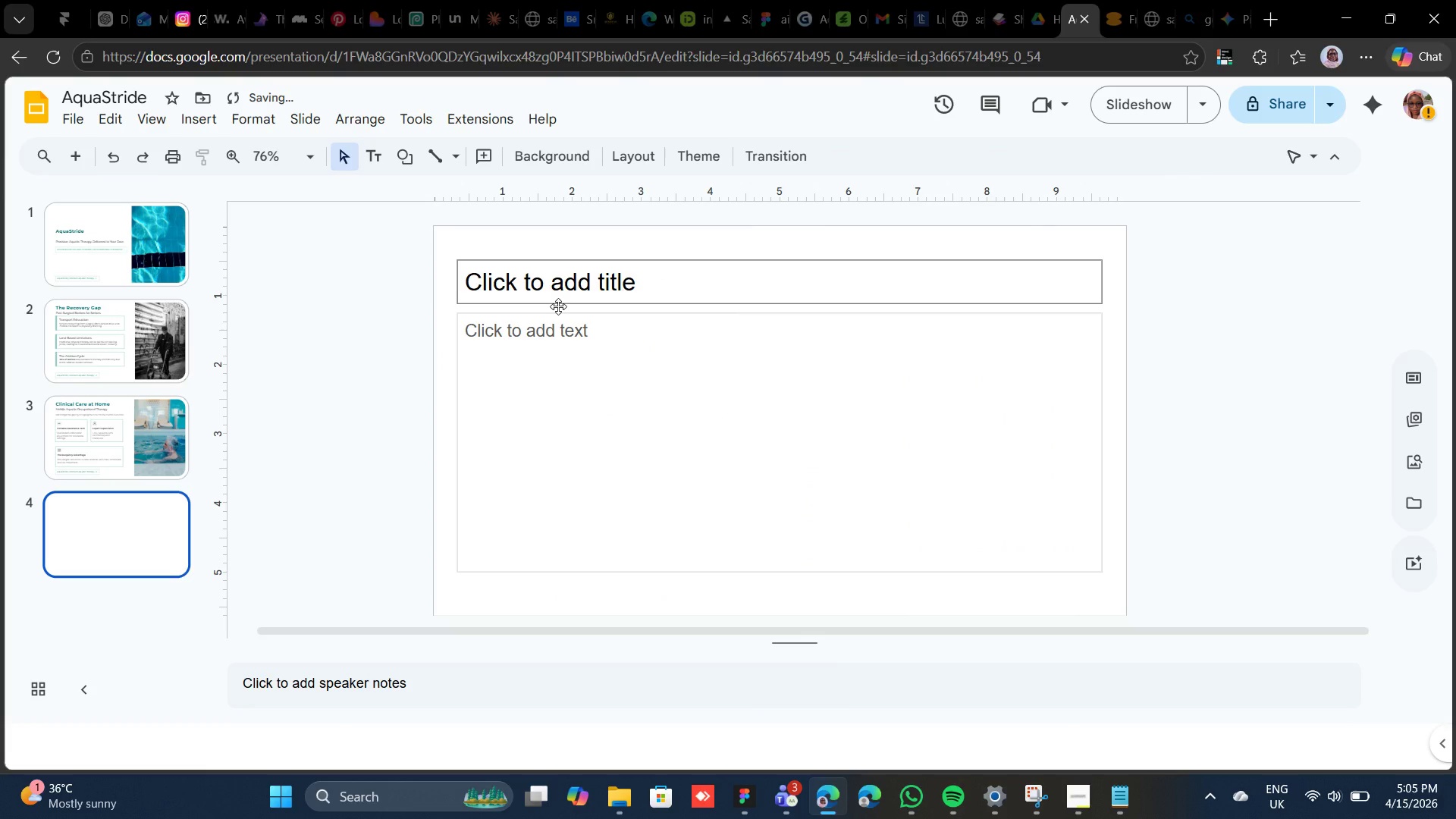 
left_click([609, 257])
 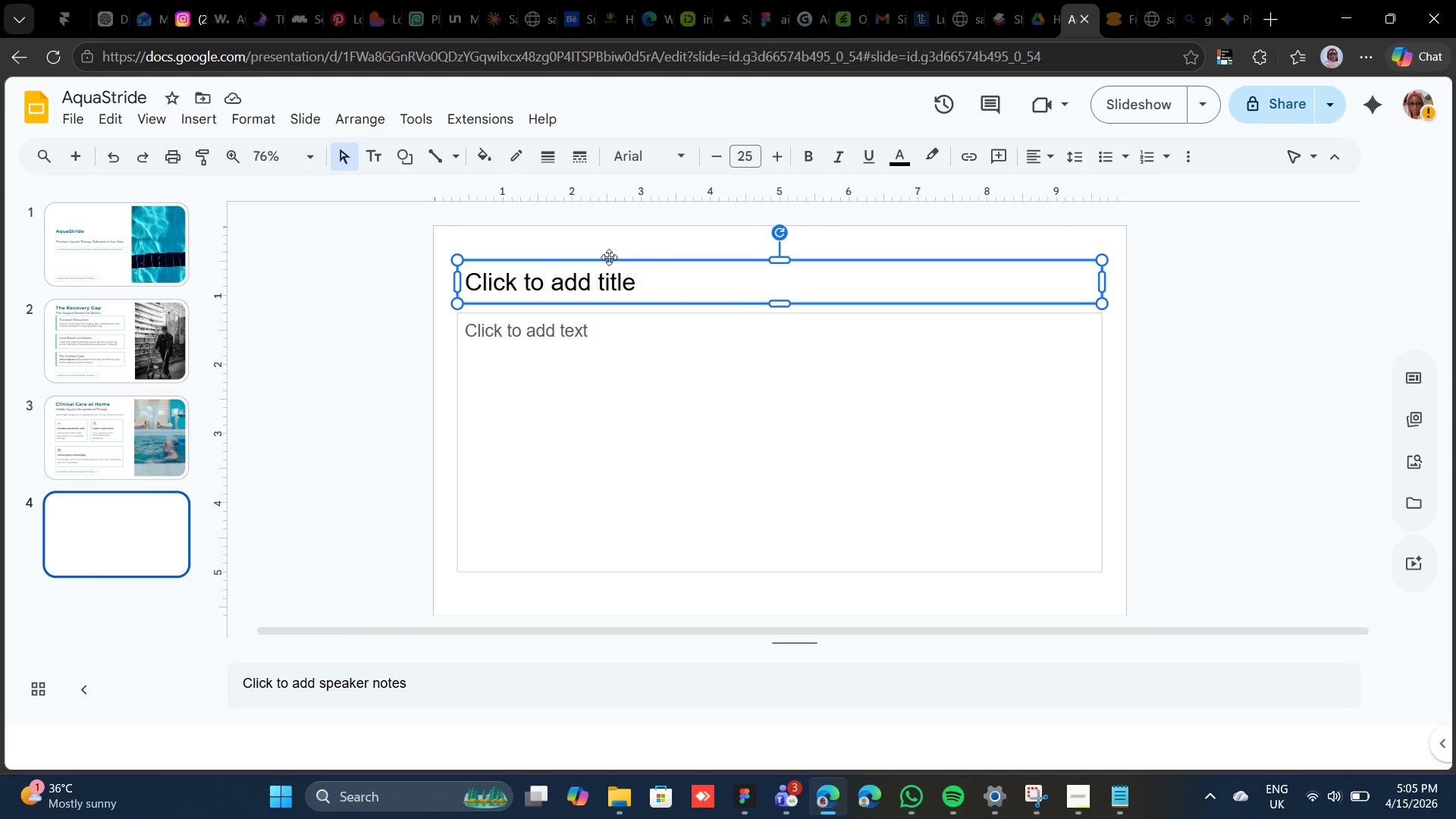 
key(Backspace)
 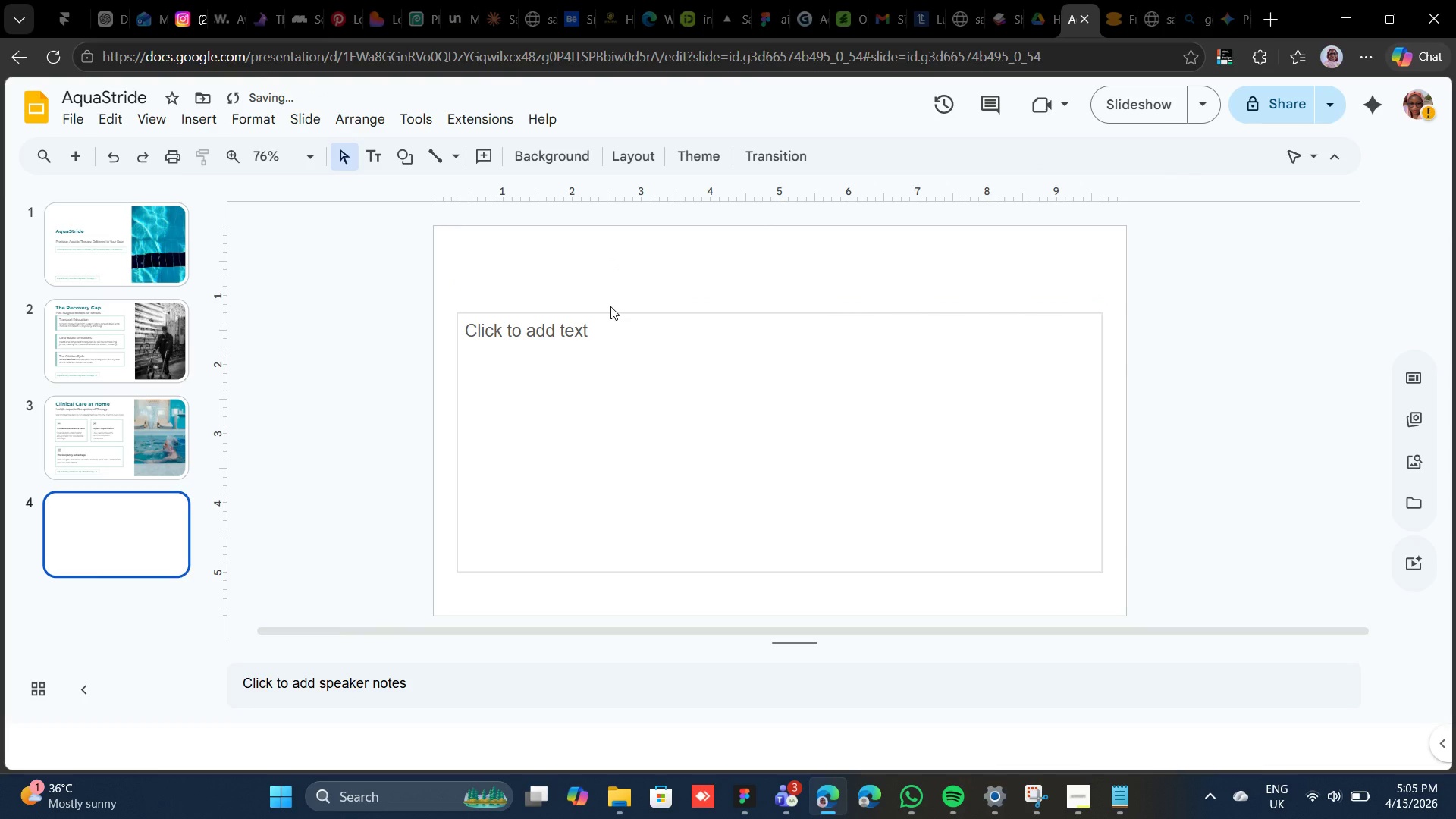 
left_click([610, 306])
 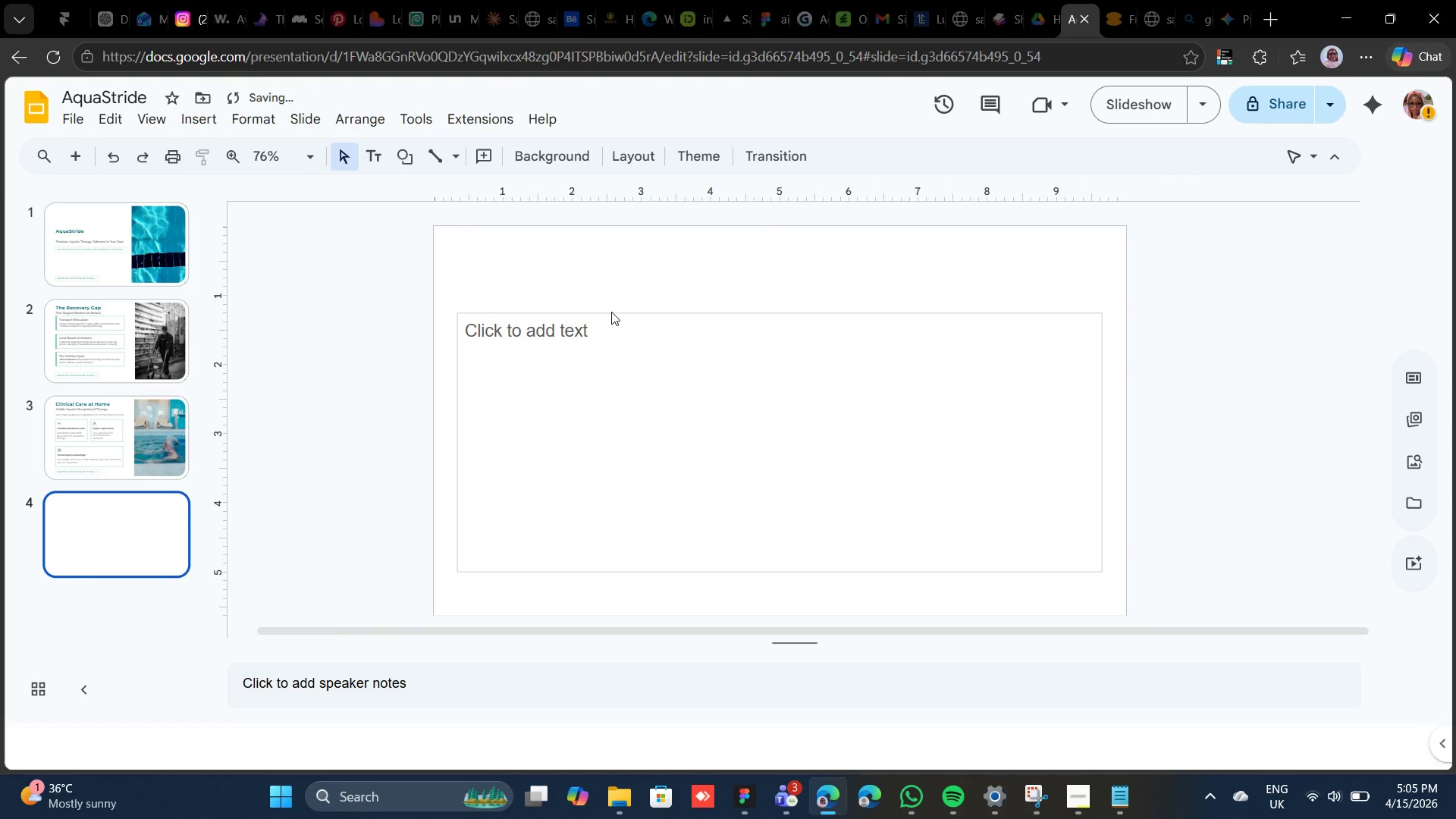 
left_click([611, 312])
 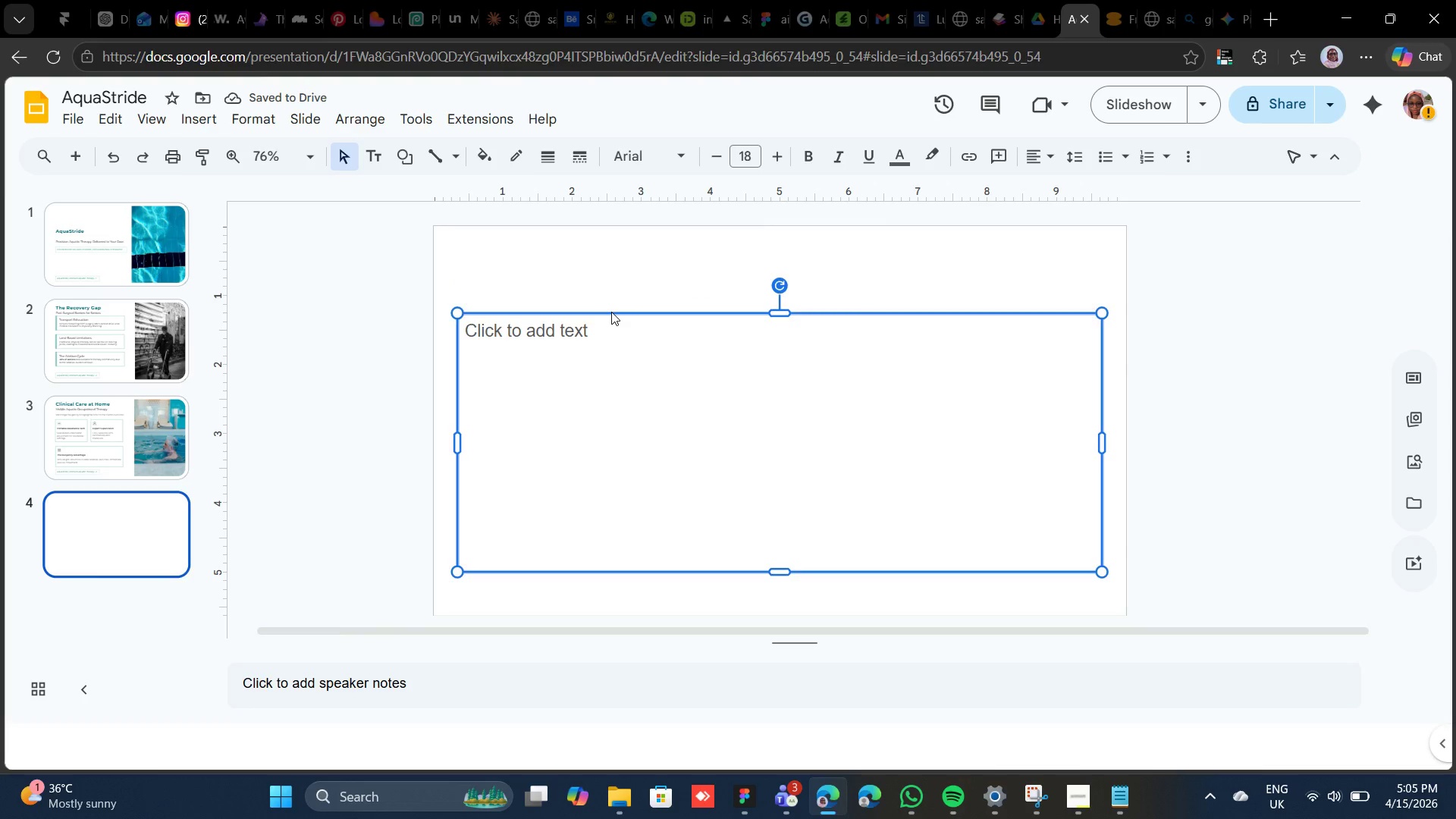 
key(Backspace)
 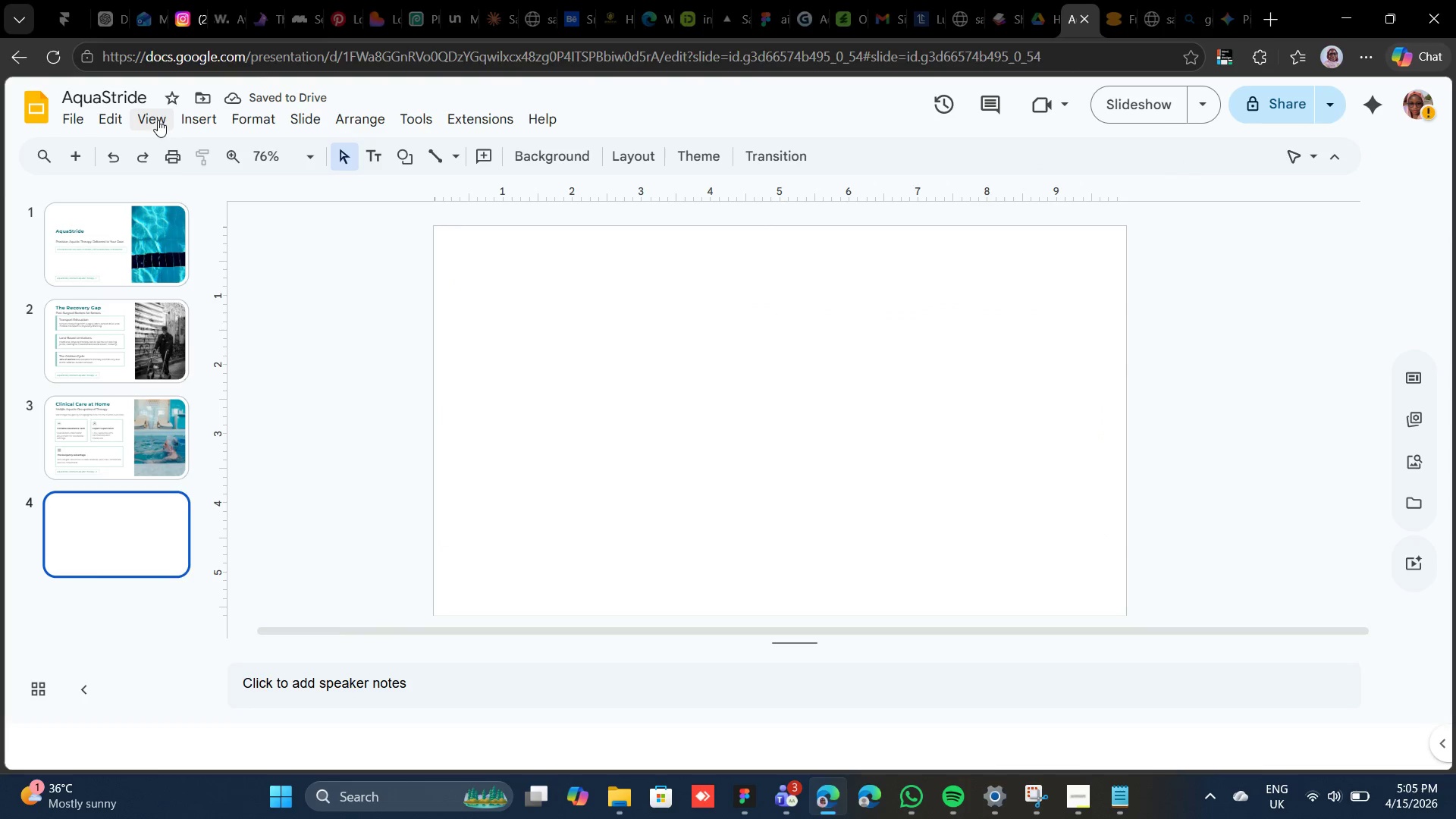 
left_click([187, 121])
 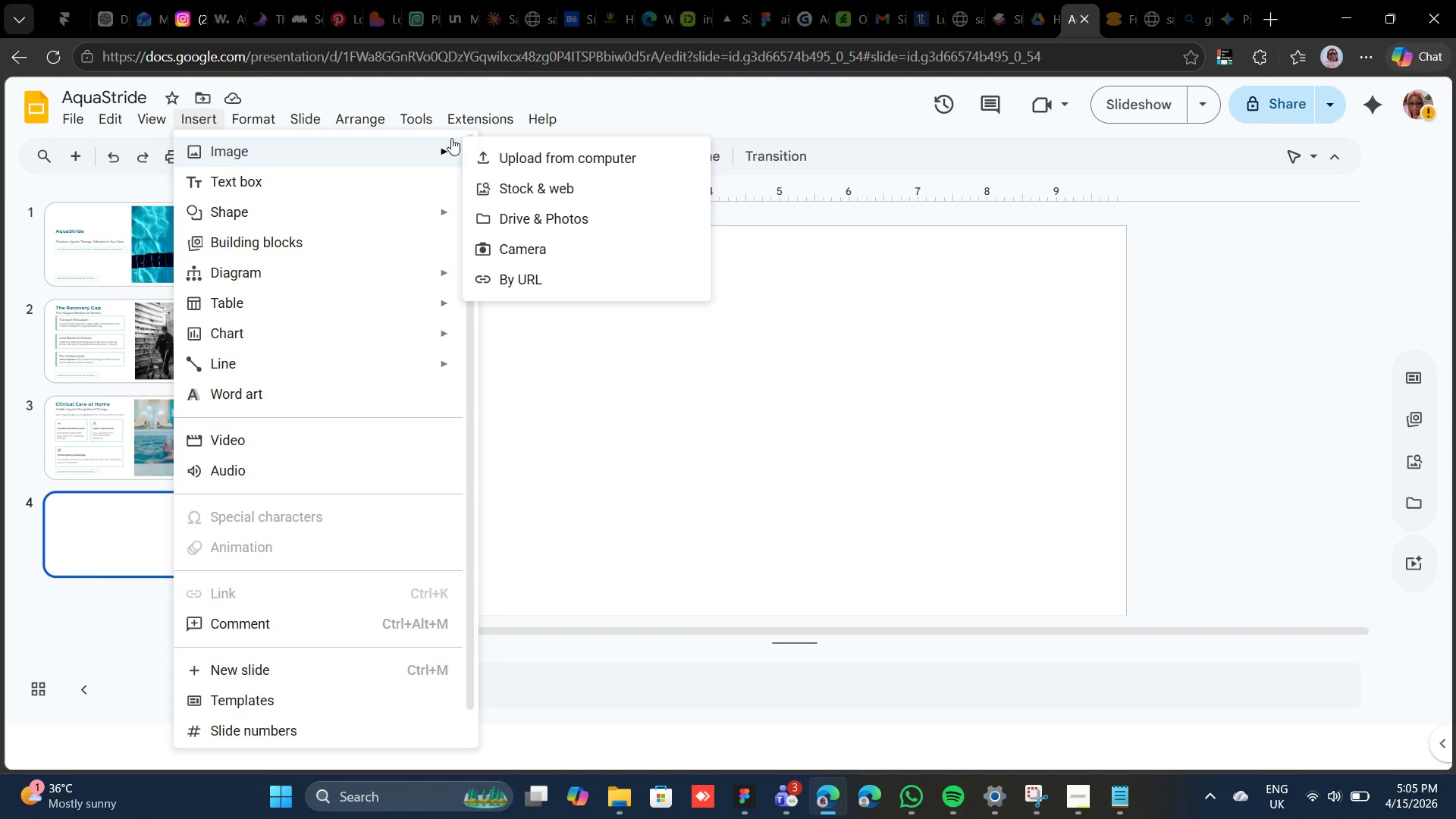 
left_click([490, 152])
 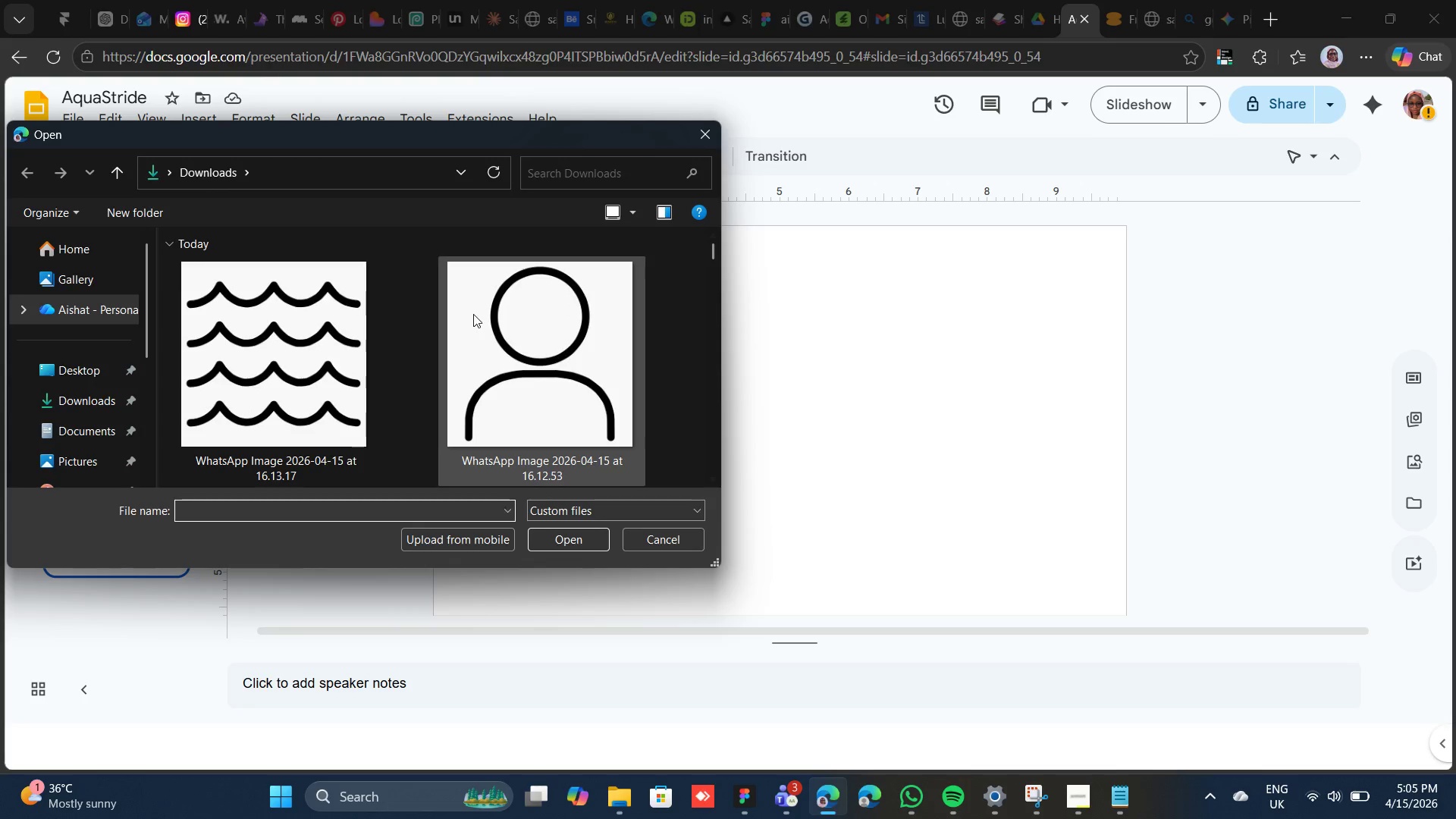 
key(Control+ControlLeft)
 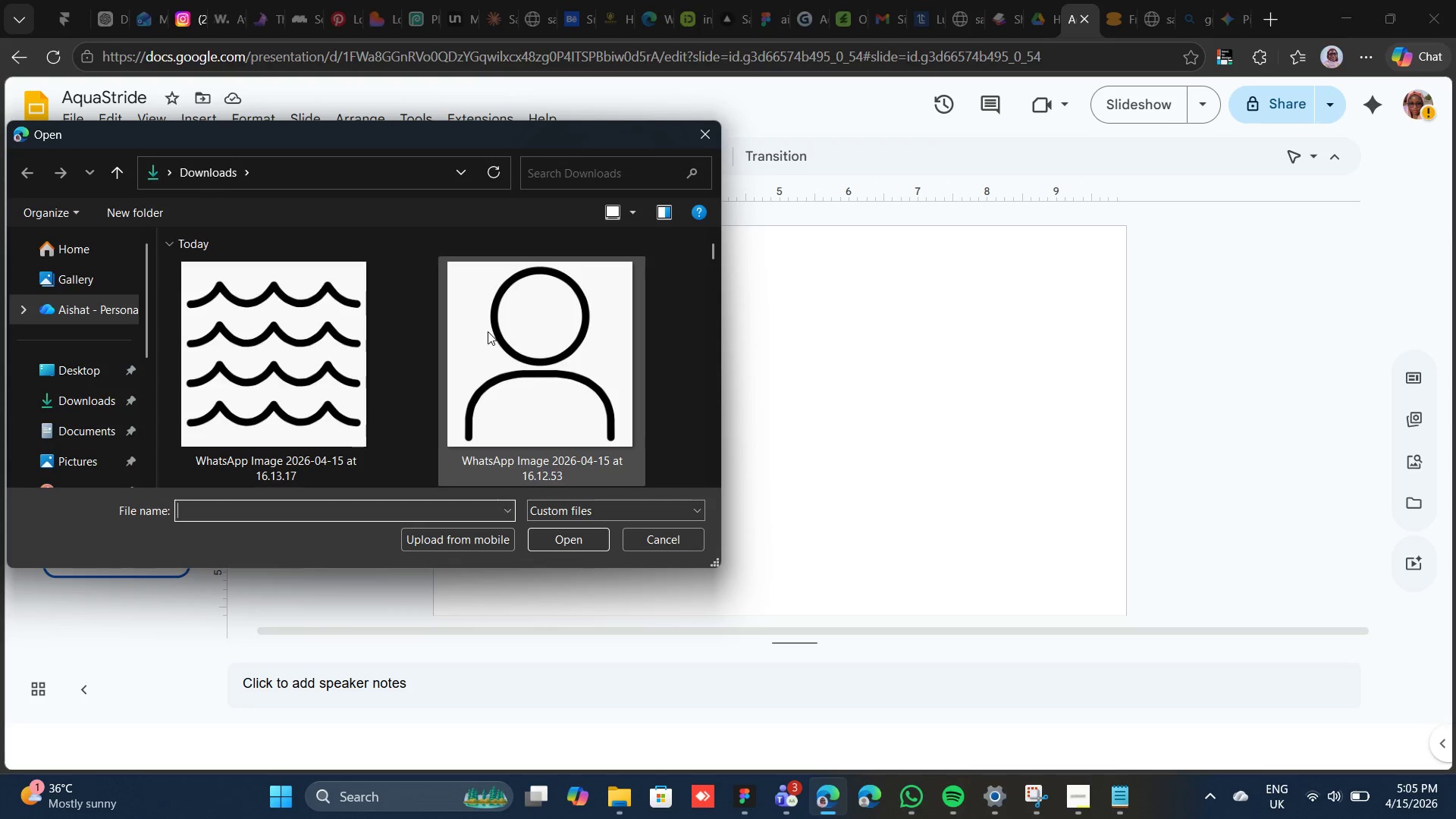 
scroll: coordinate [488, 331], scroll_direction: none, amount: 0.0
 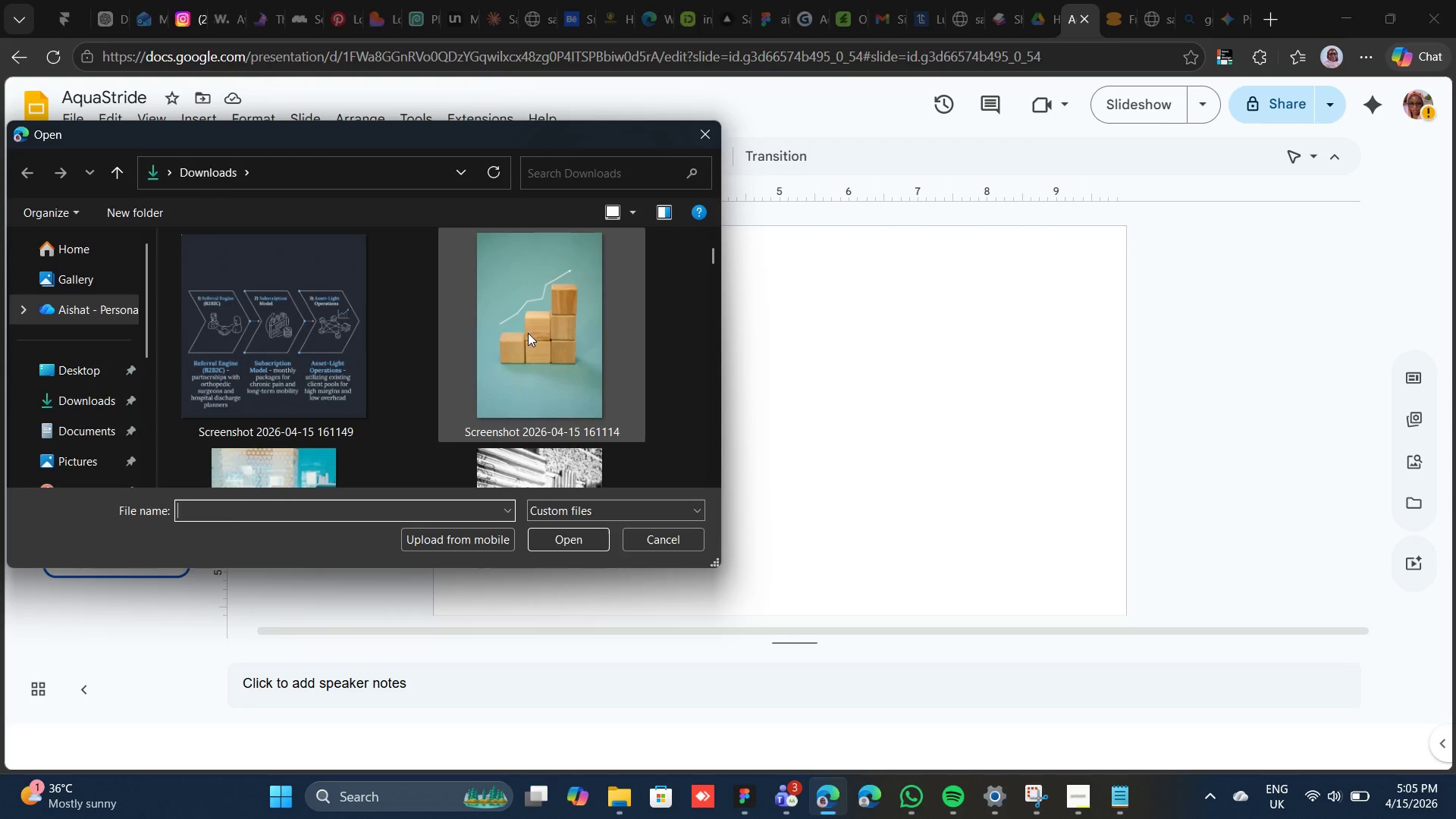 
double_click([528, 333])
 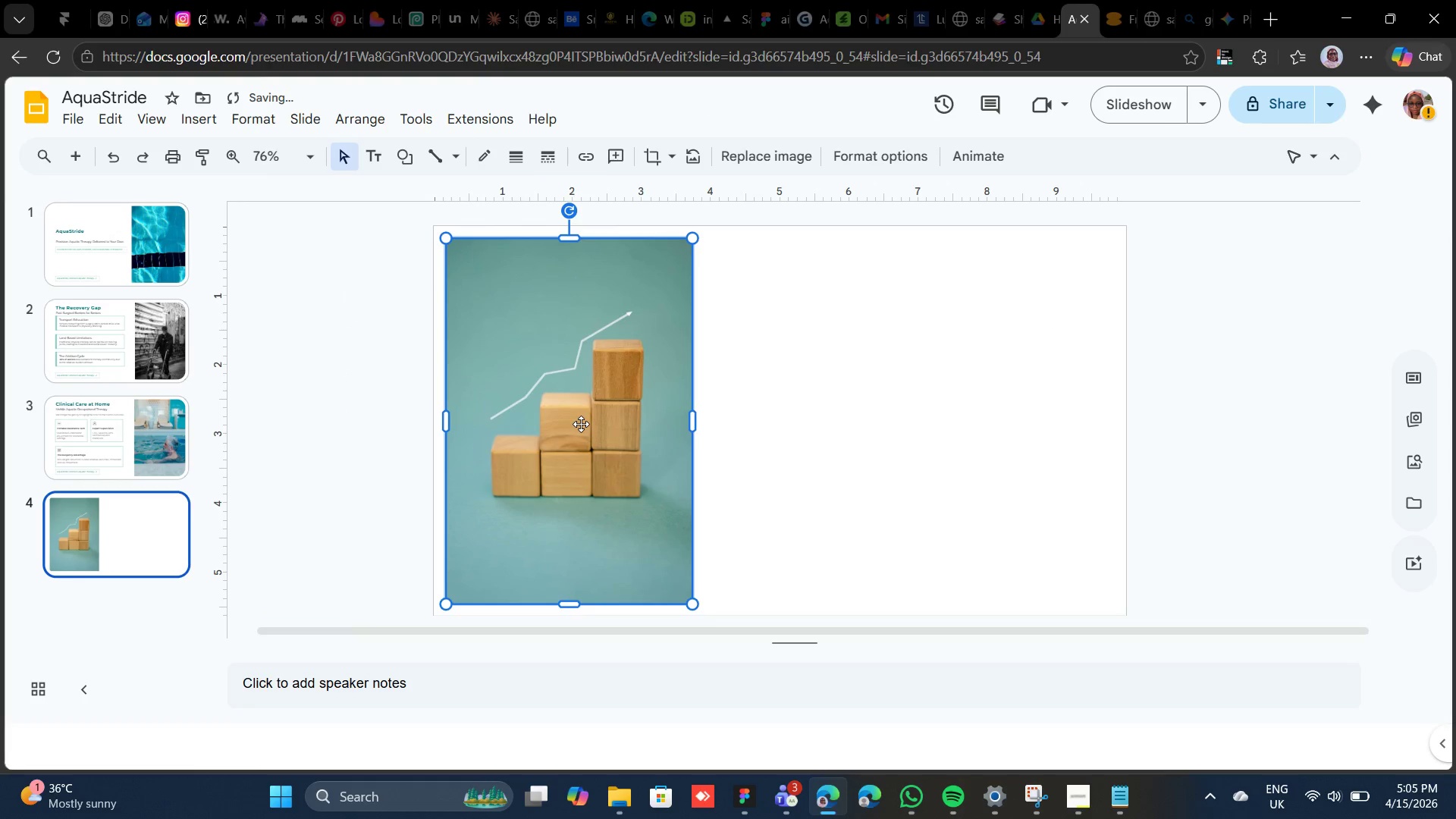 
left_click_drag(start_coordinate=[578, 424], to_coordinate=[1009, 425])
 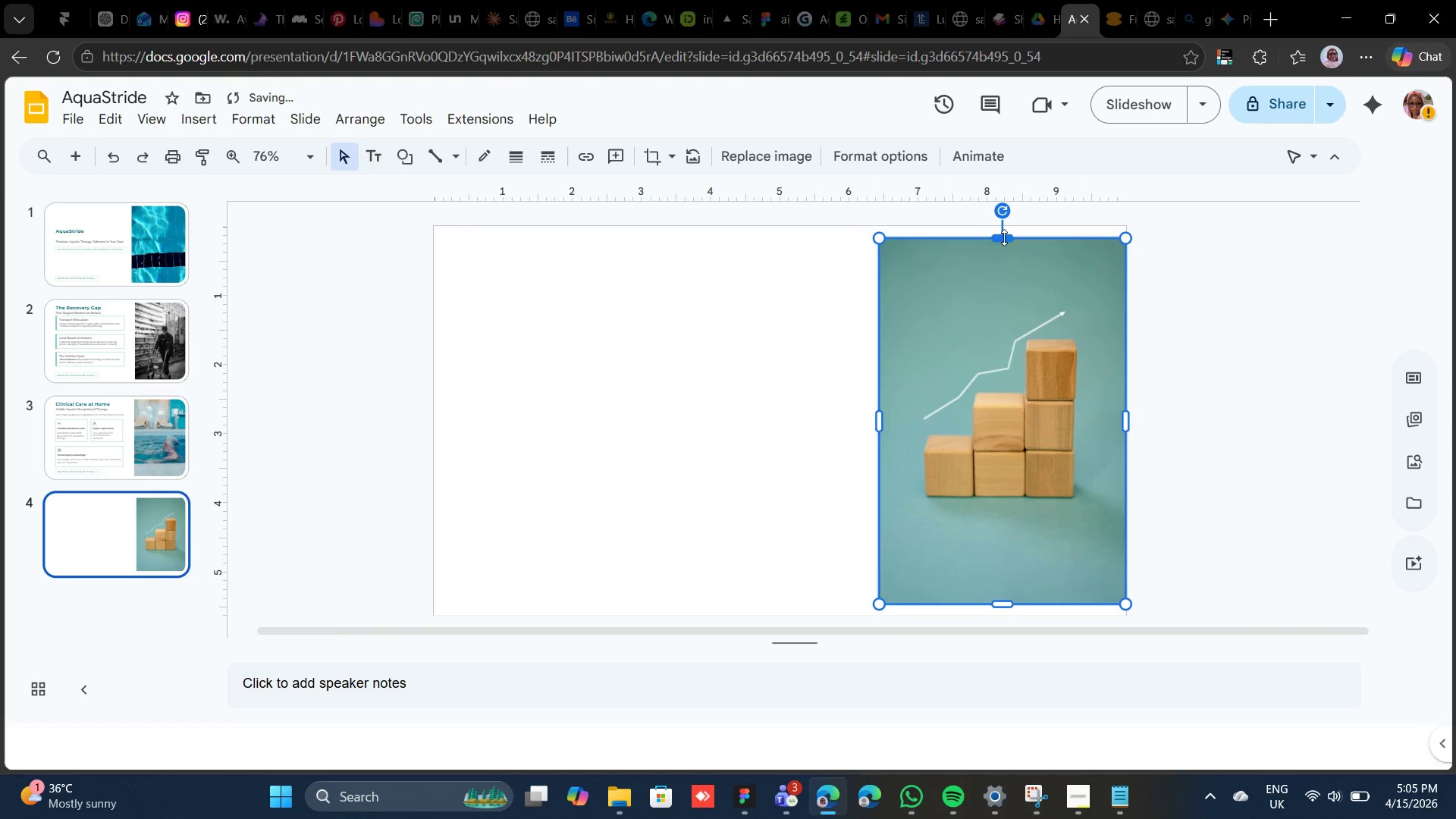 
left_click_drag(start_coordinate=[1006, 237], to_coordinate=[1006, 228])
 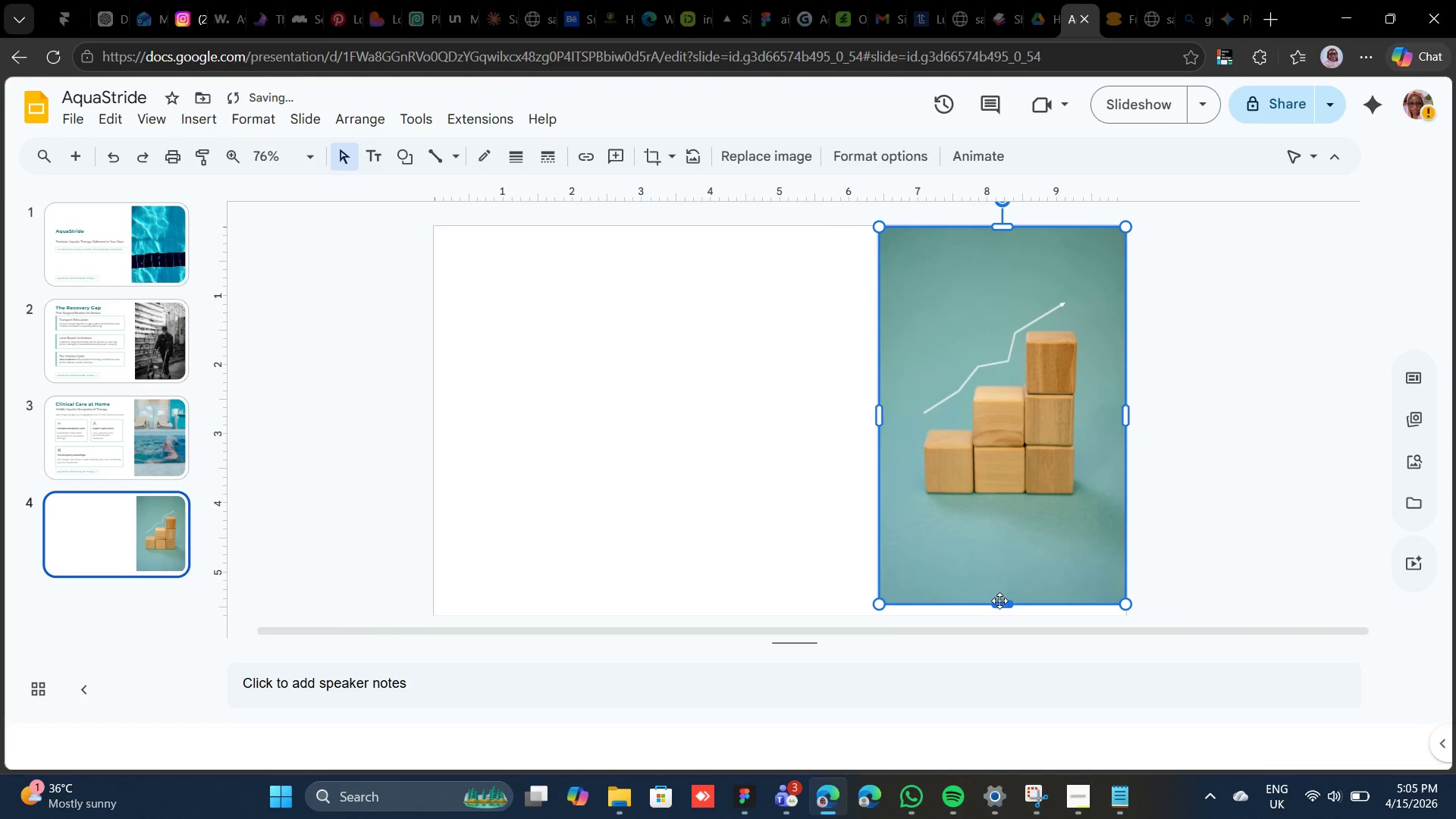 
left_click_drag(start_coordinate=[999, 602], to_coordinate=[1002, 613])
 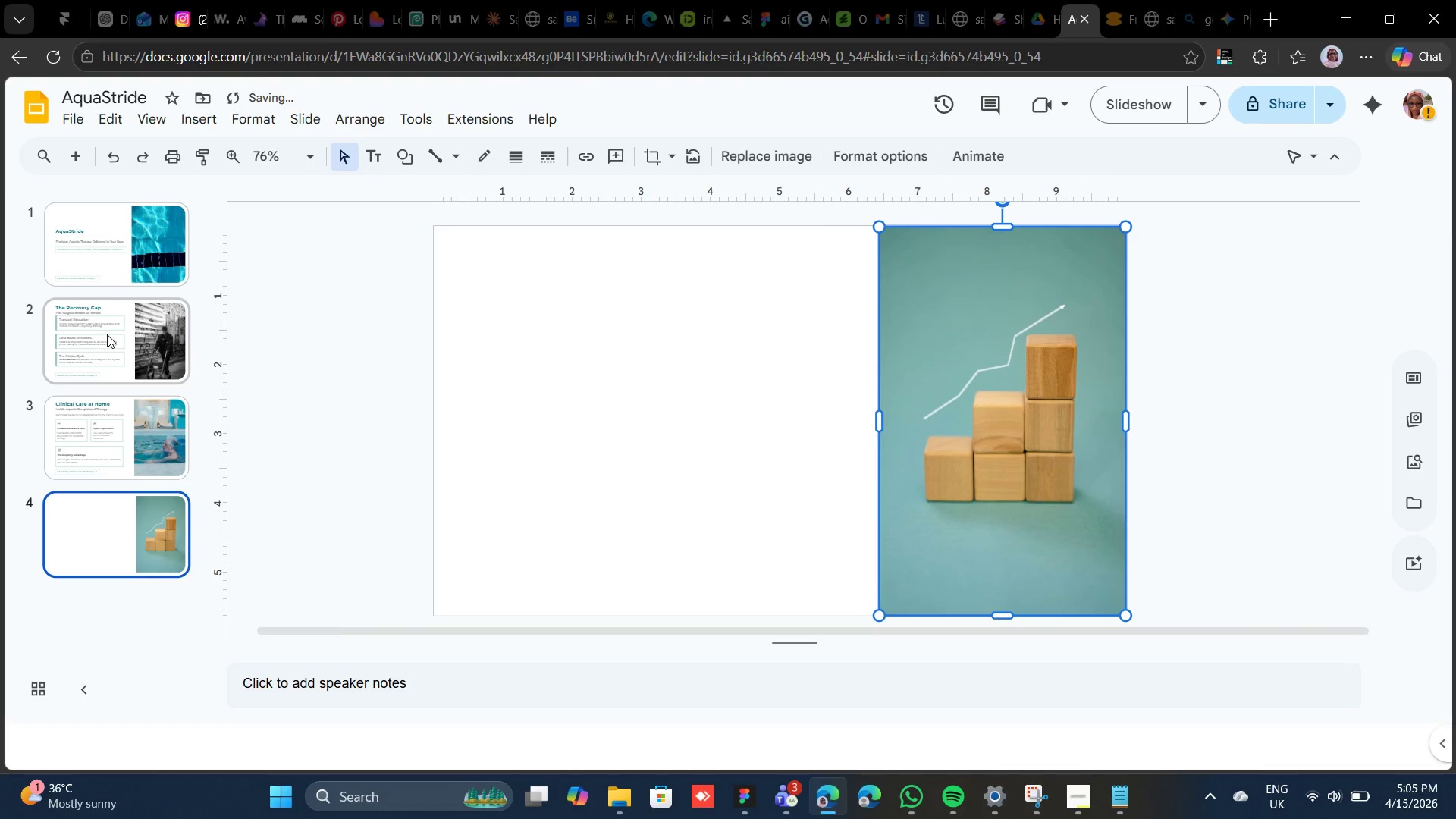 
left_click([113, 413])
 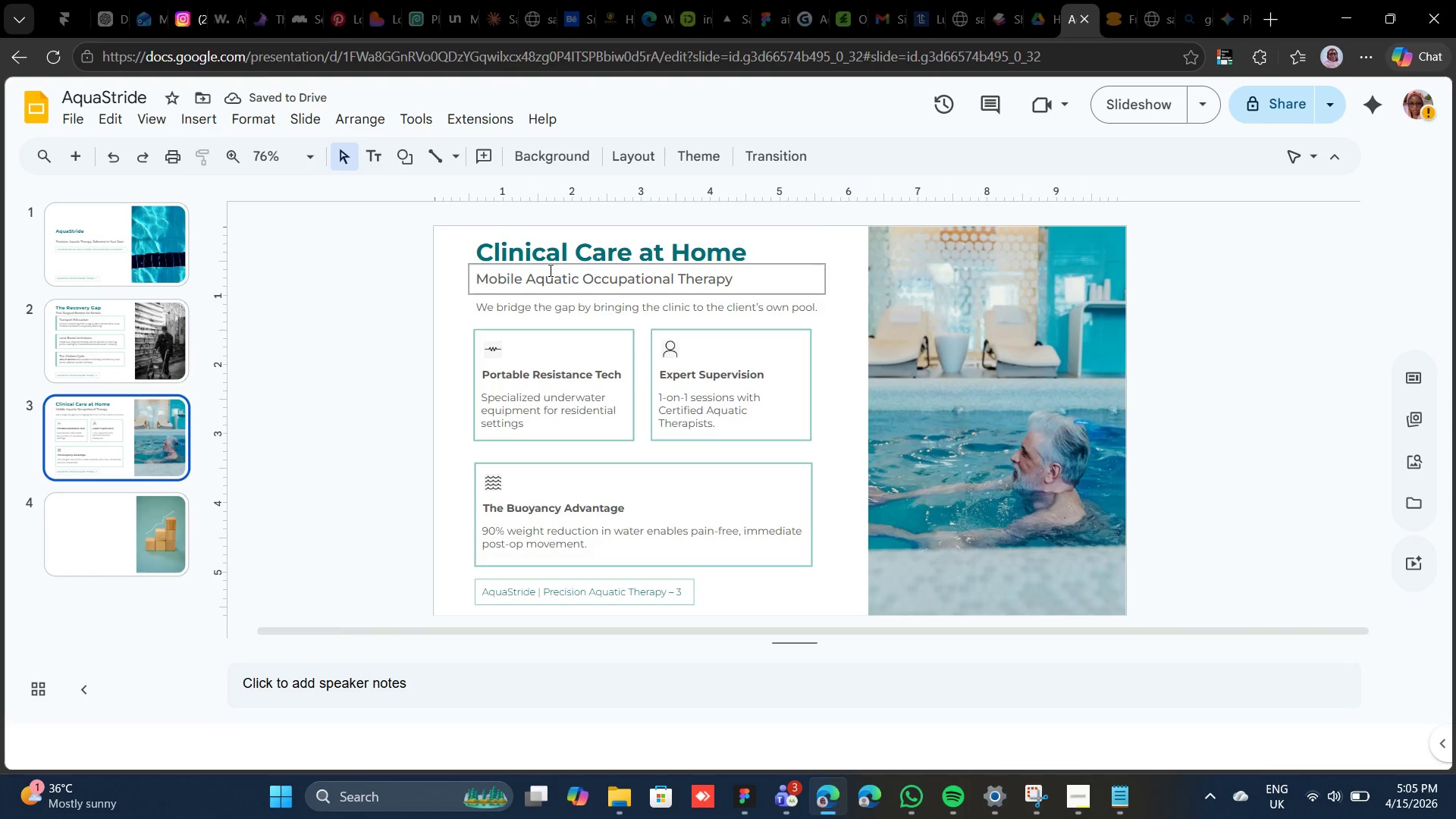 
left_click([547, 260])
 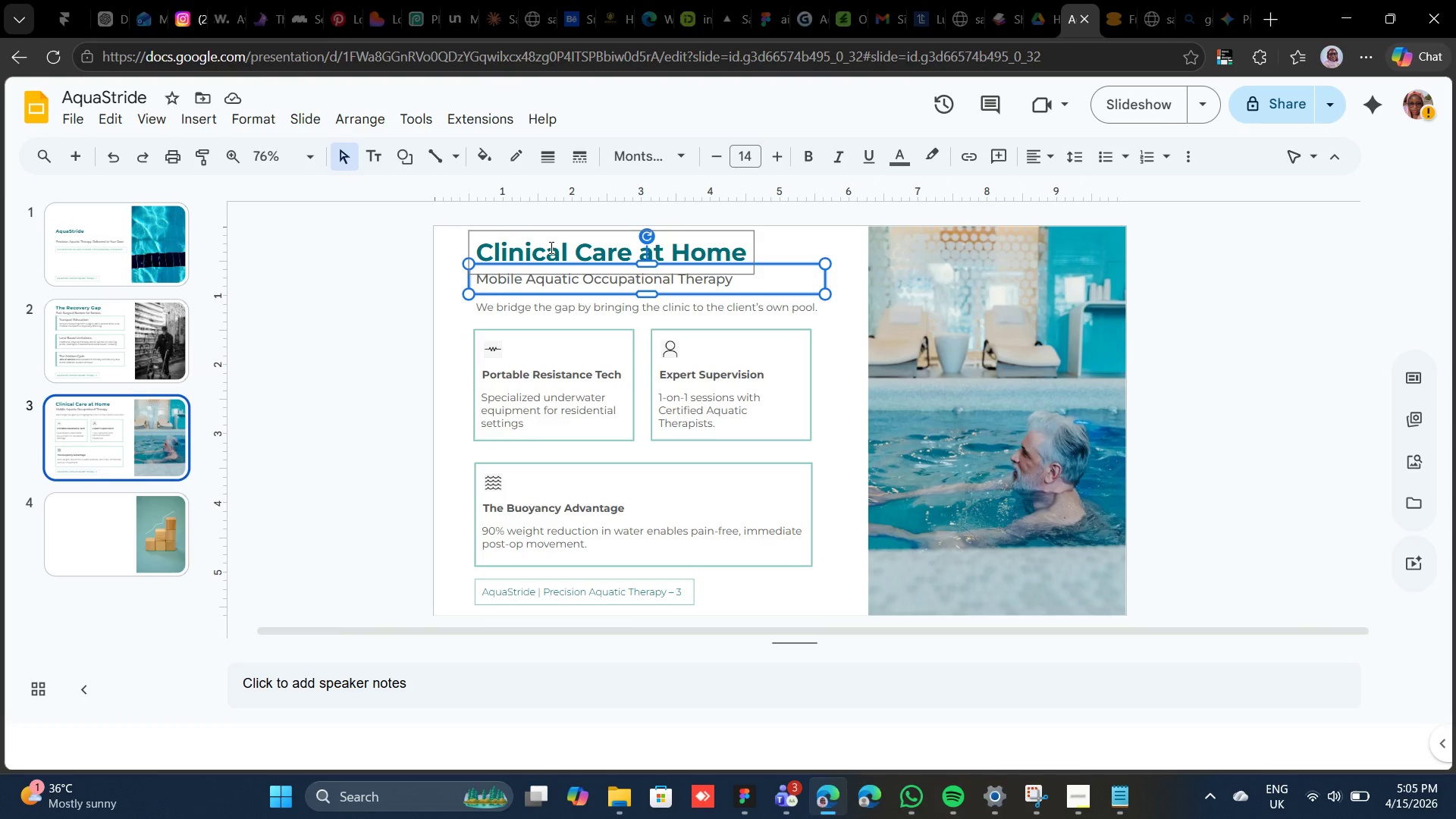 
hold_key(key=ShiftLeft, duration=0.55)
left_click([550, 249])
 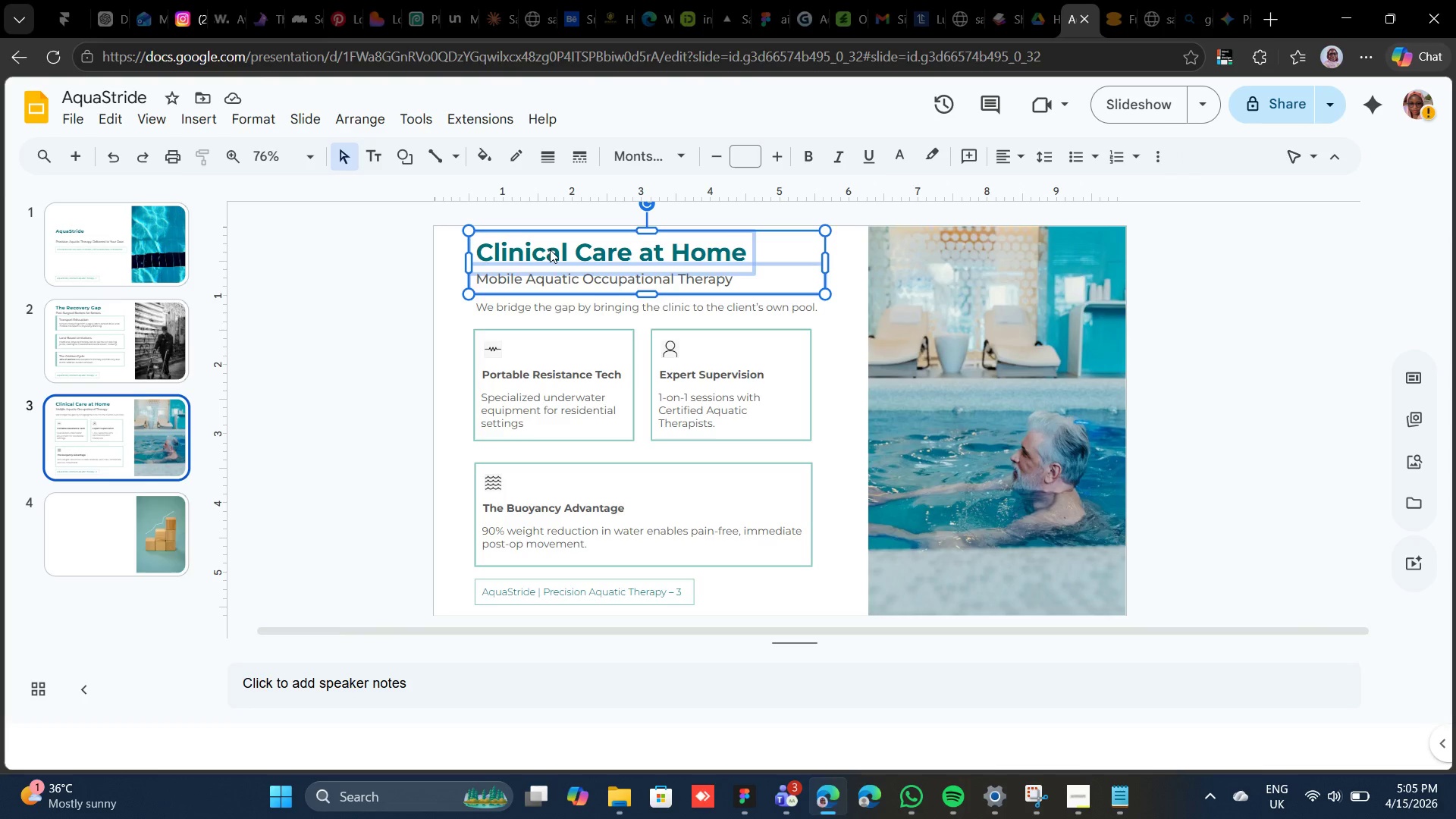 
key(Control+C)
 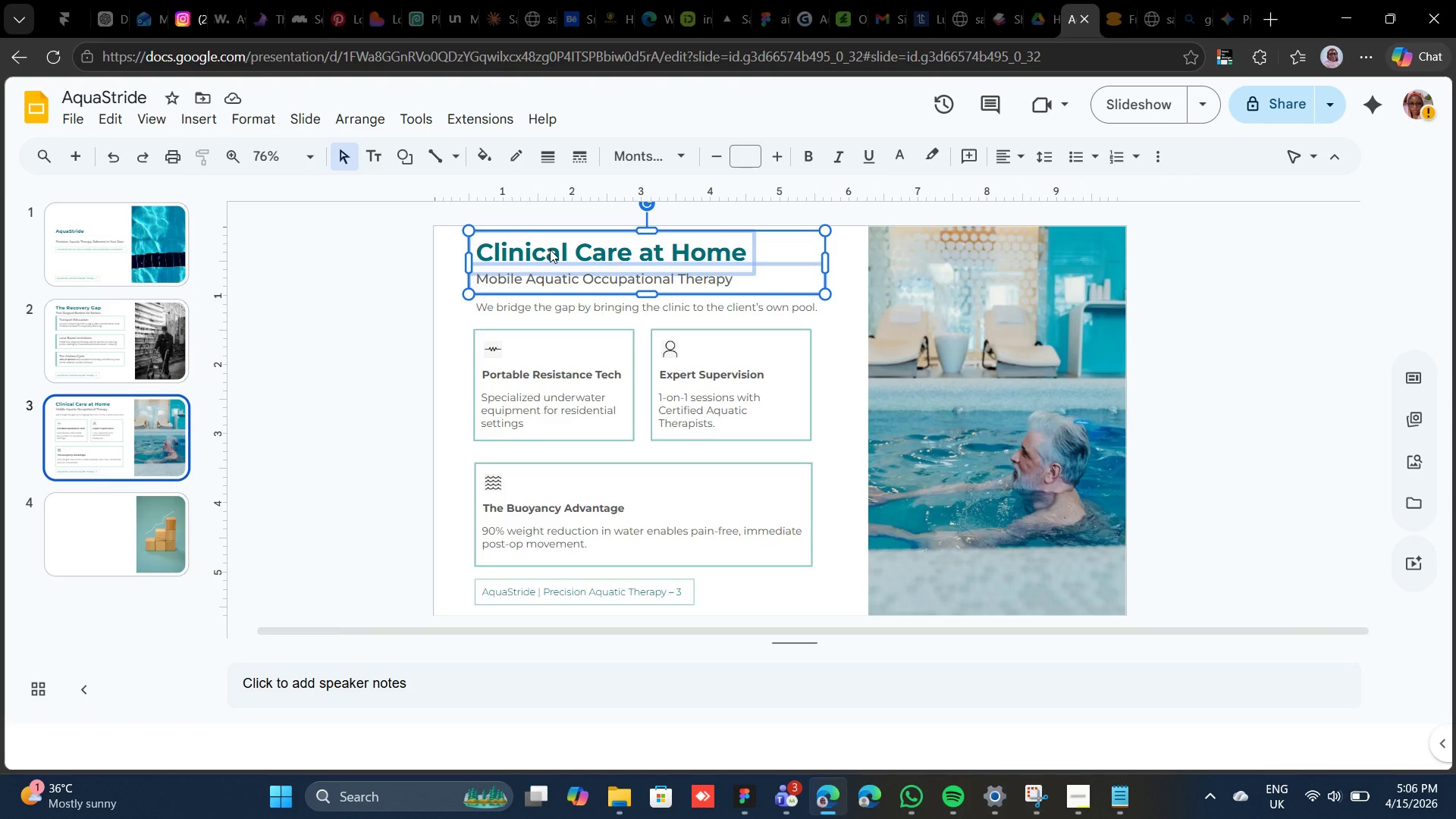 
key(Control+C)
 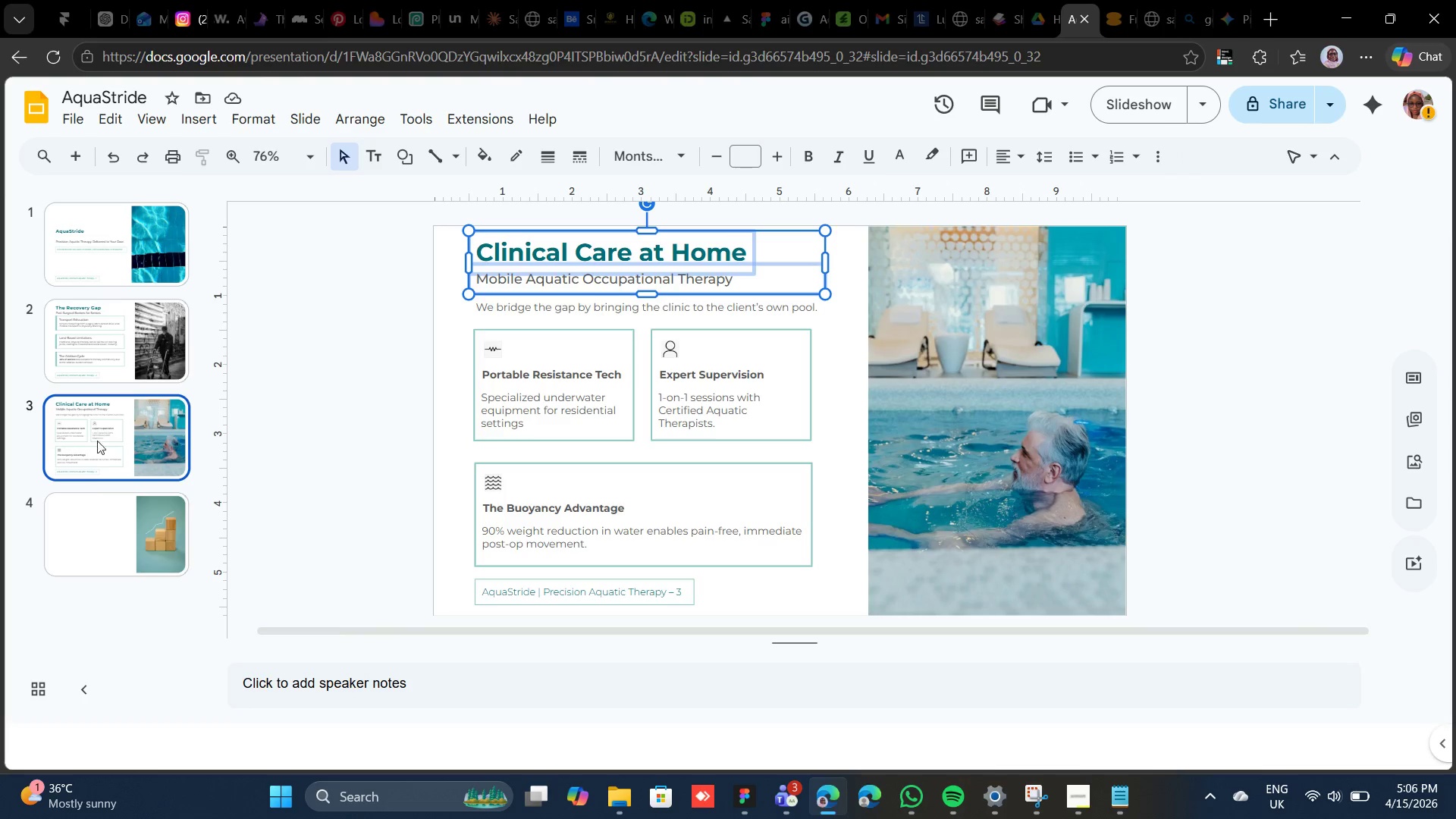 
left_click([90, 502])
 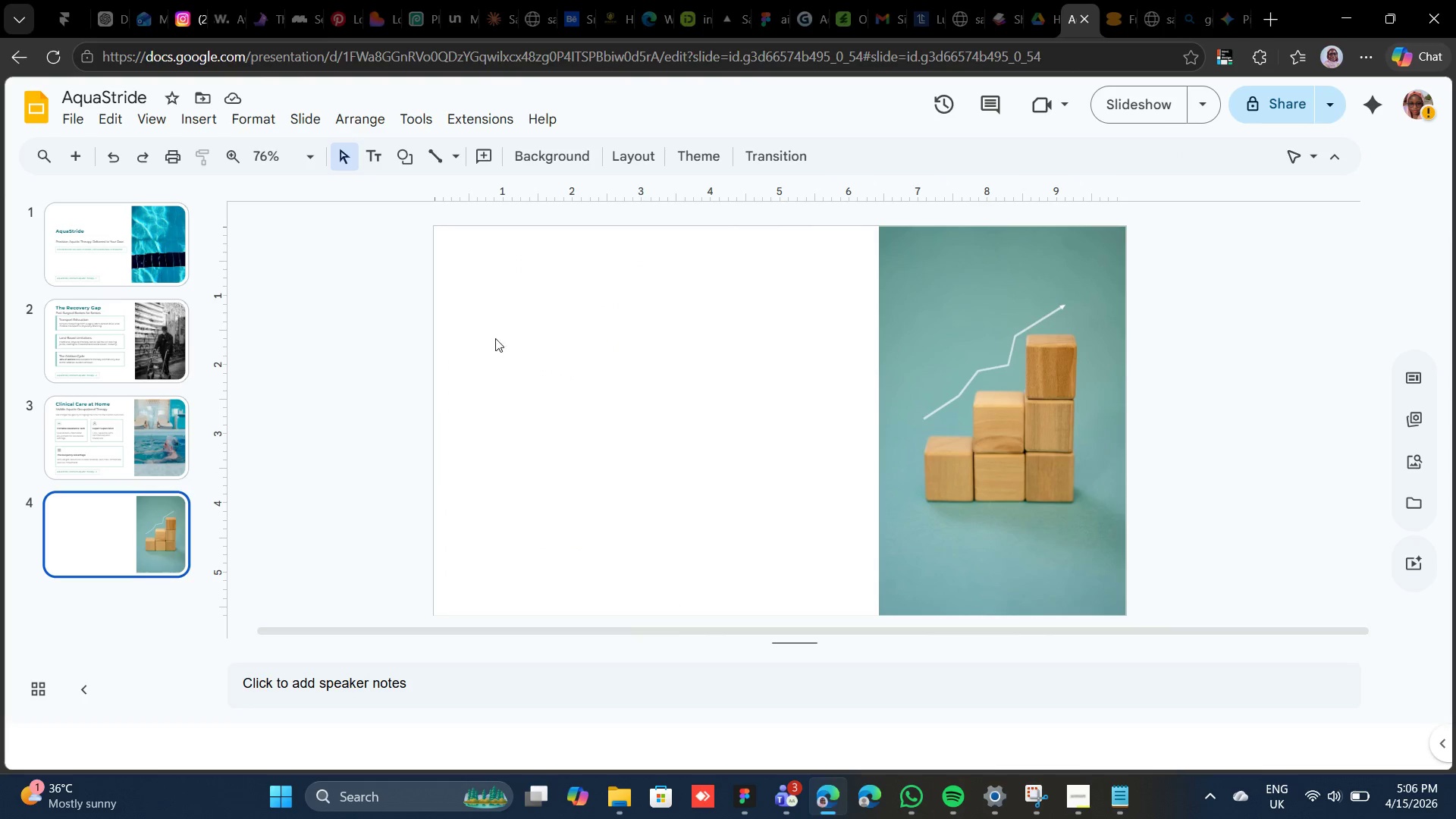 
left_click([494, 315])
 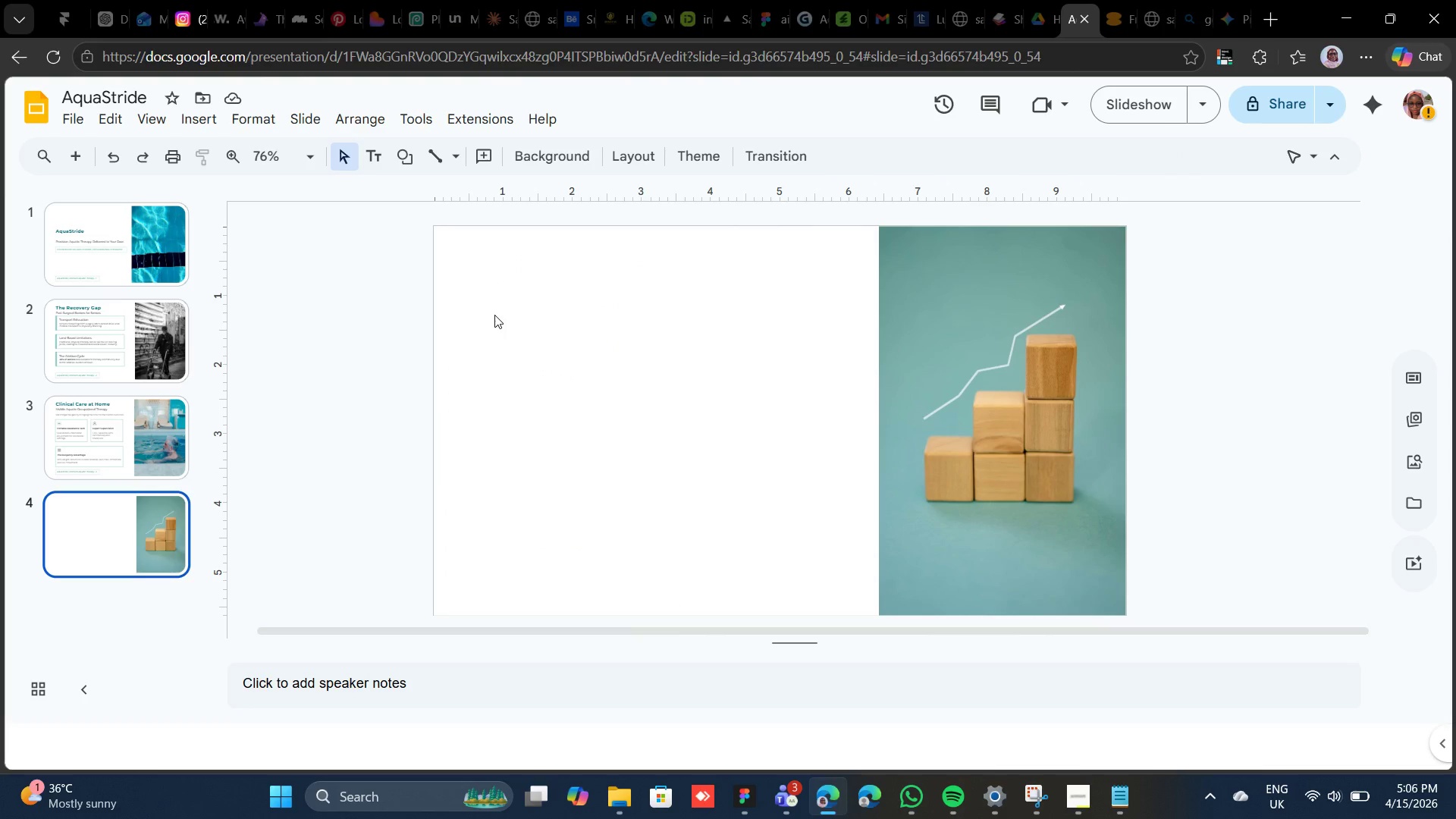 
right_click([494, 315])
 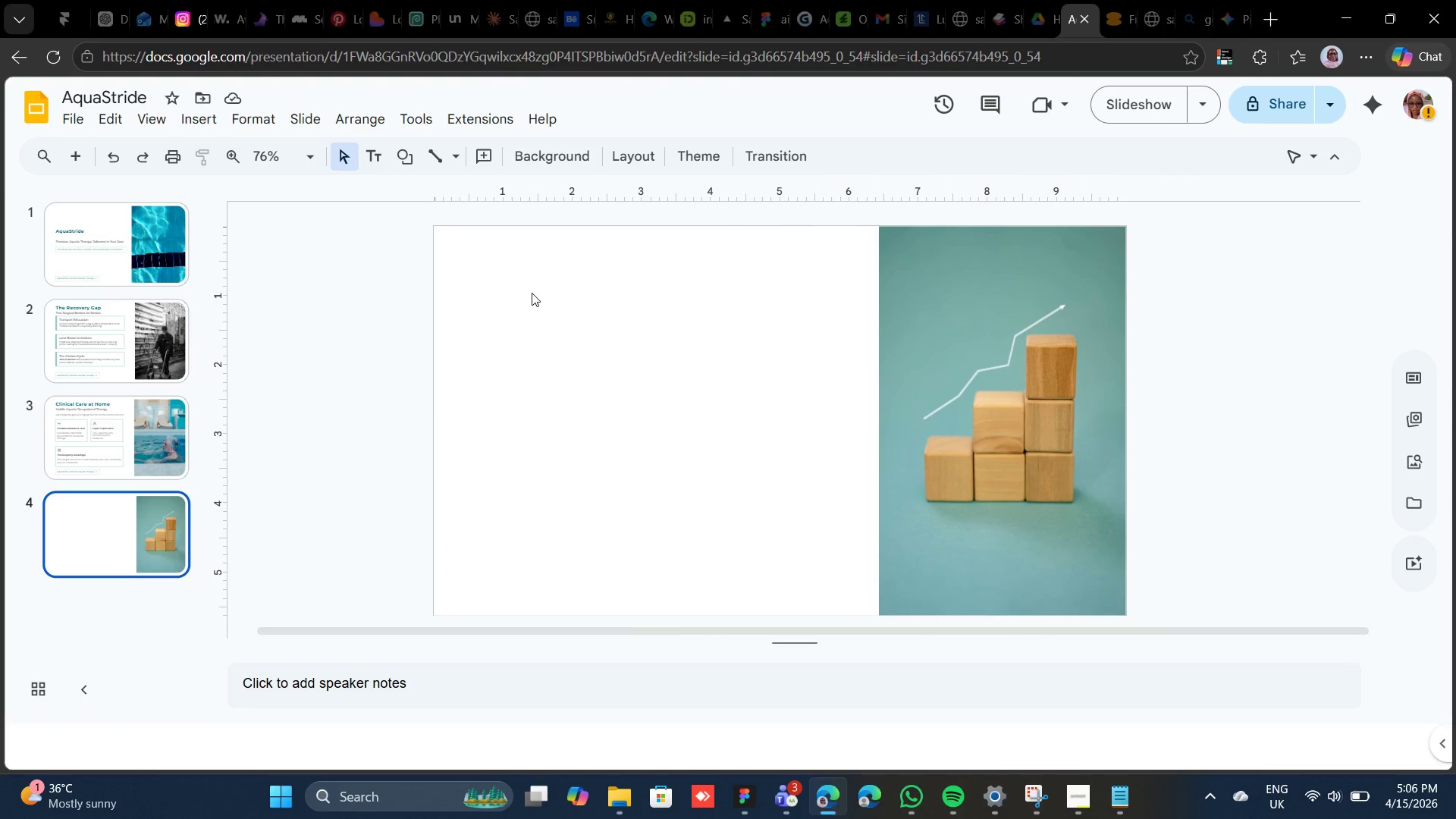 
right_click([532, 293])
 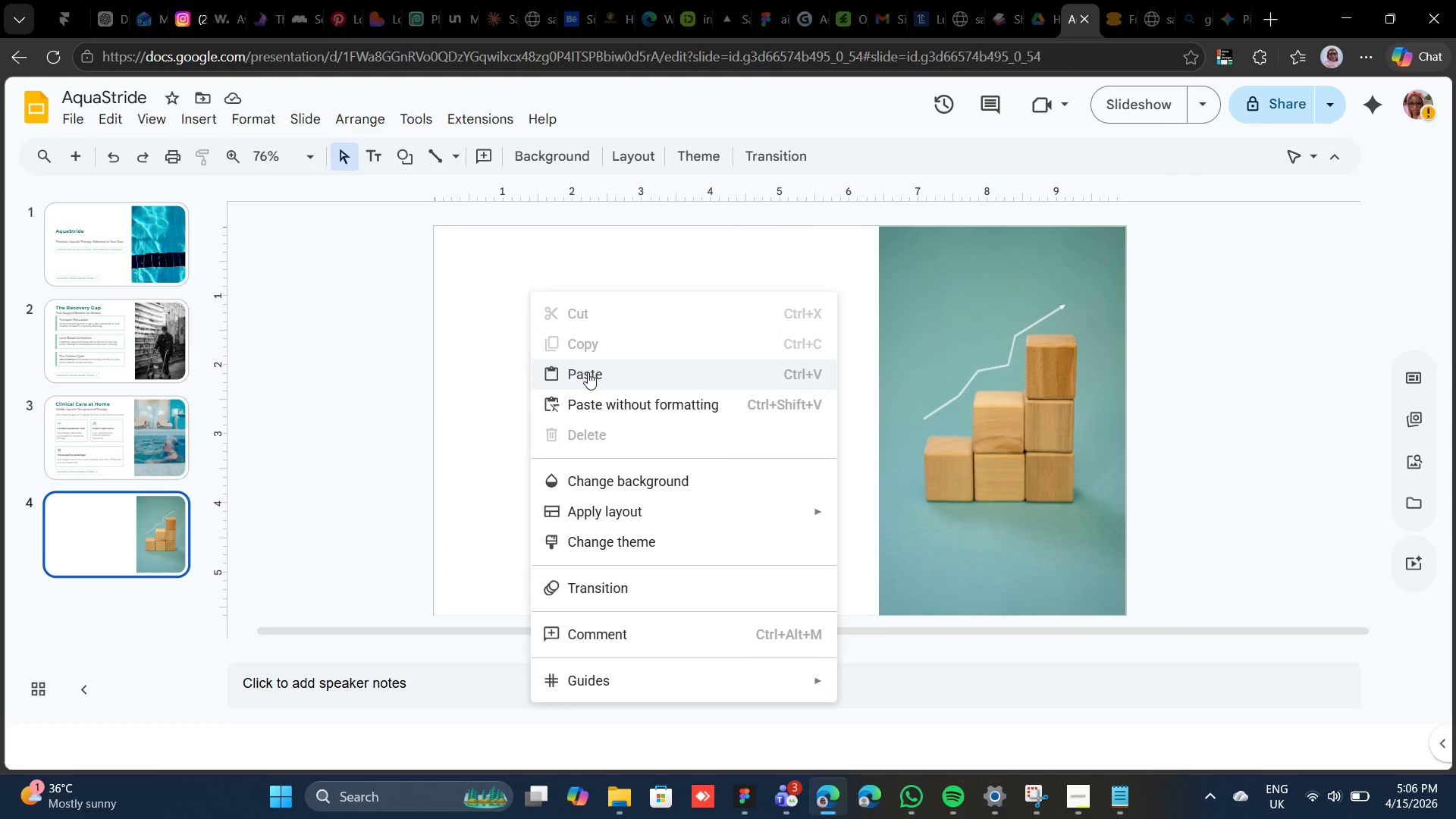 
left_click([588, 372])
 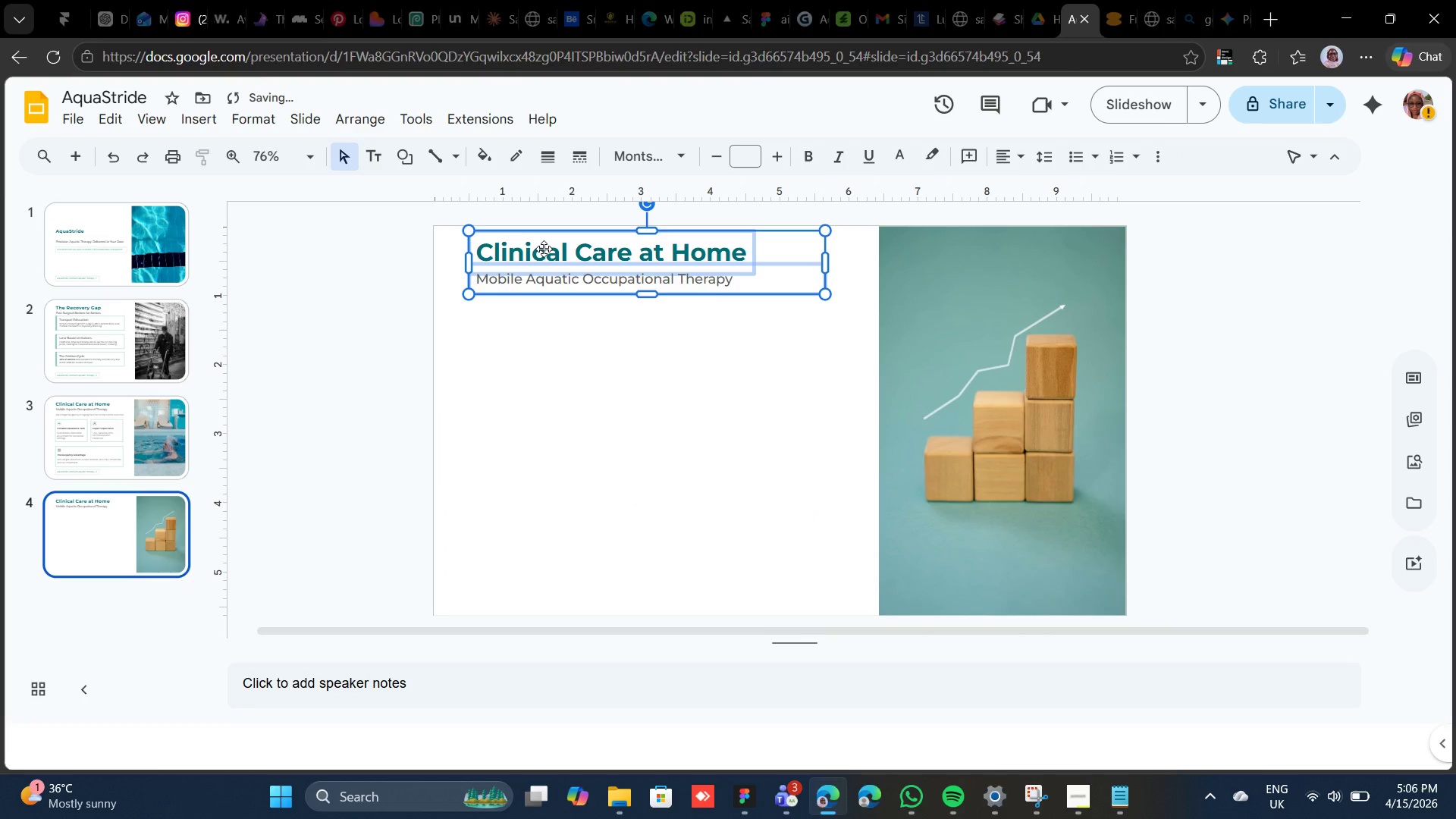 
double_click([544, 249])
 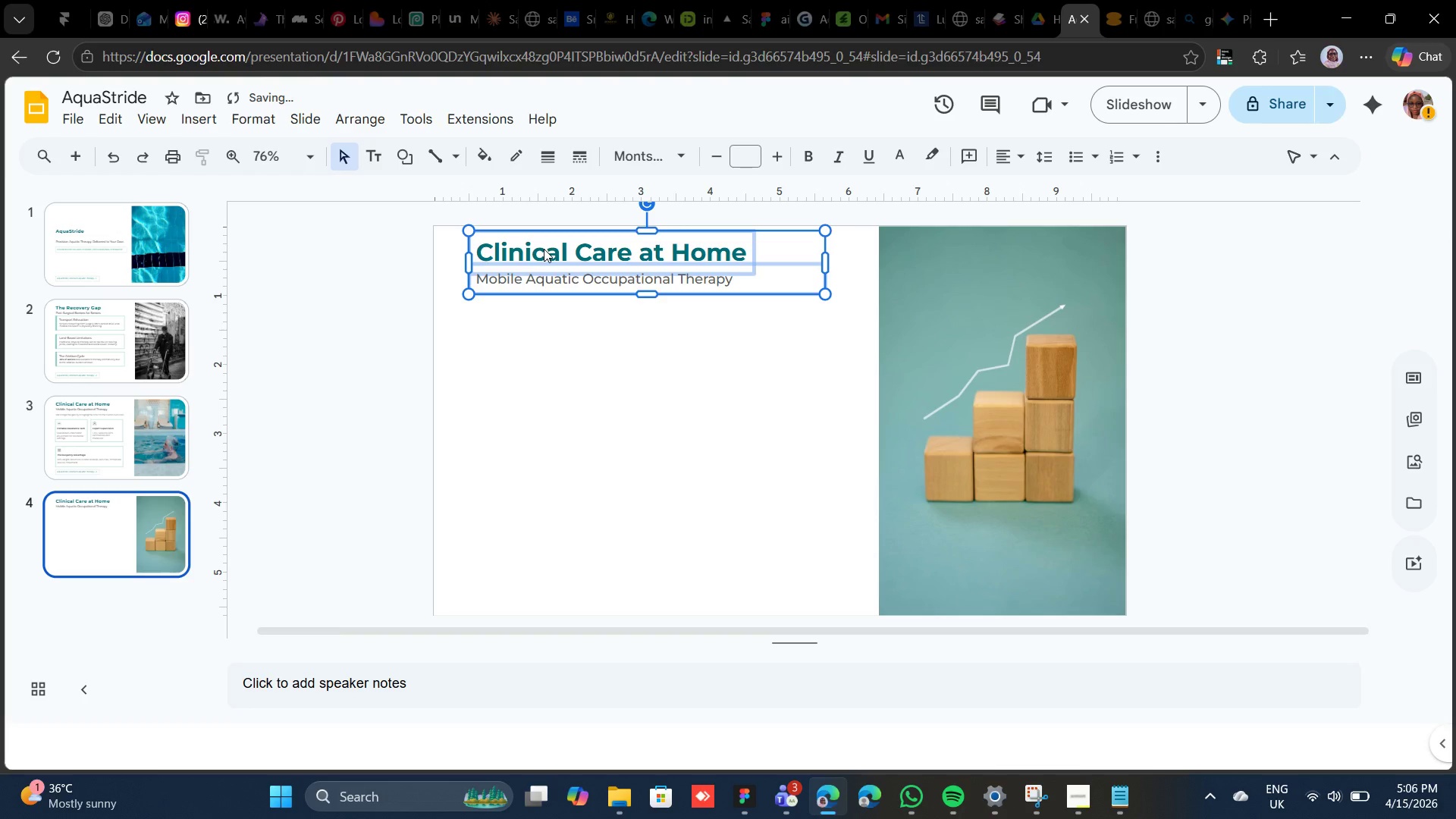 
triple_click([544, 249])
 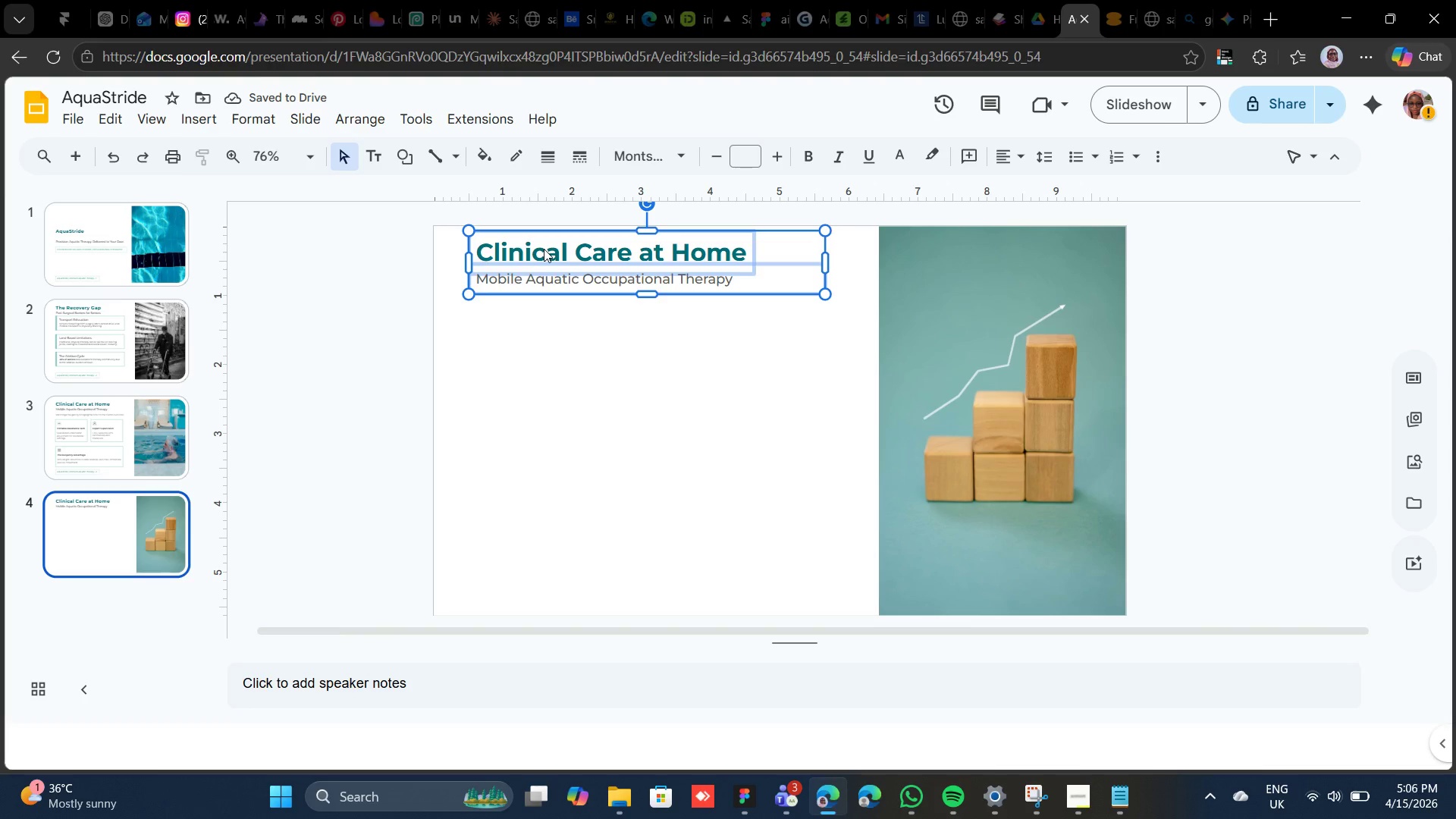 
triple_click([544, 249])
 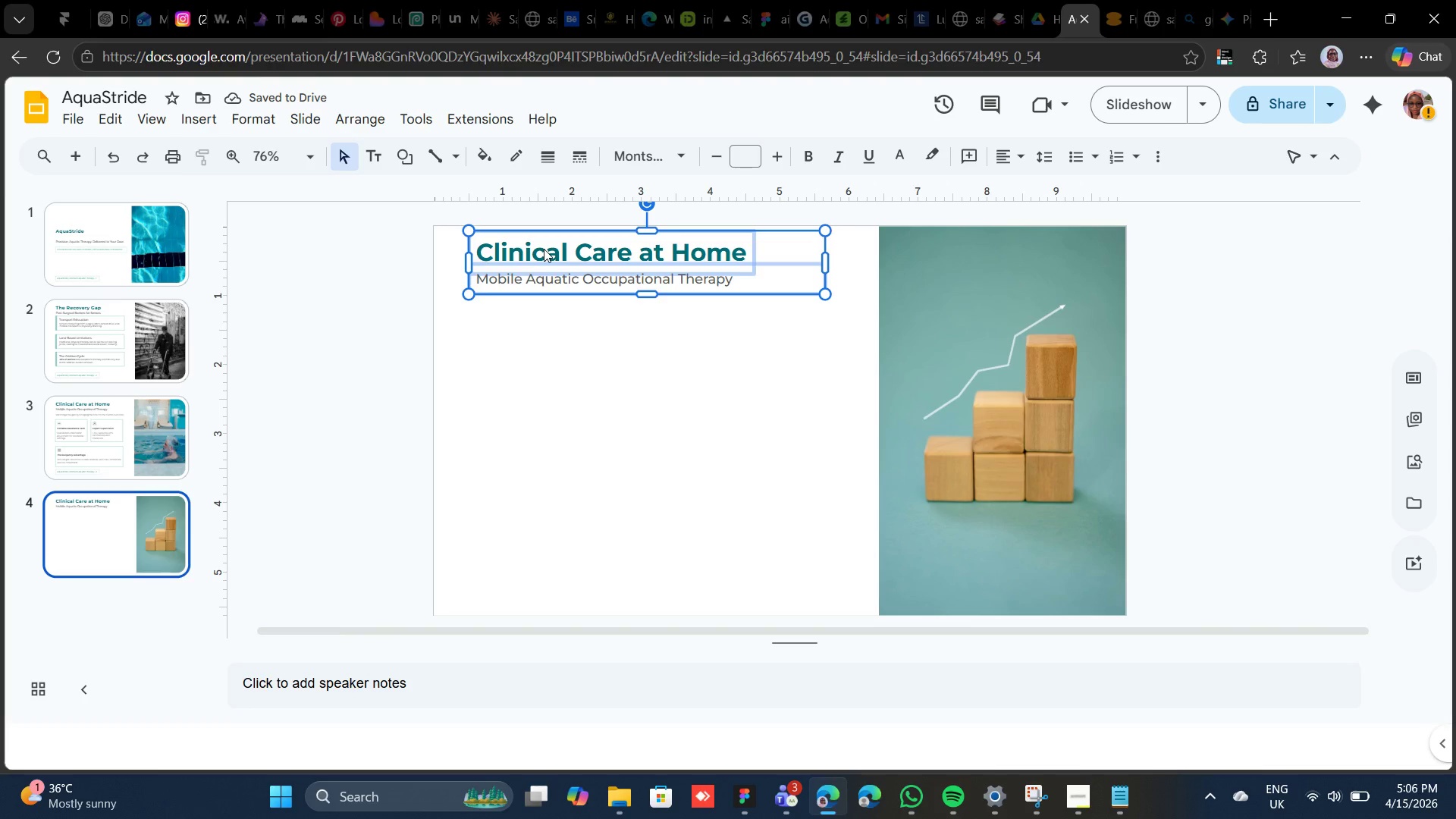 
triple_click([544, 249])
 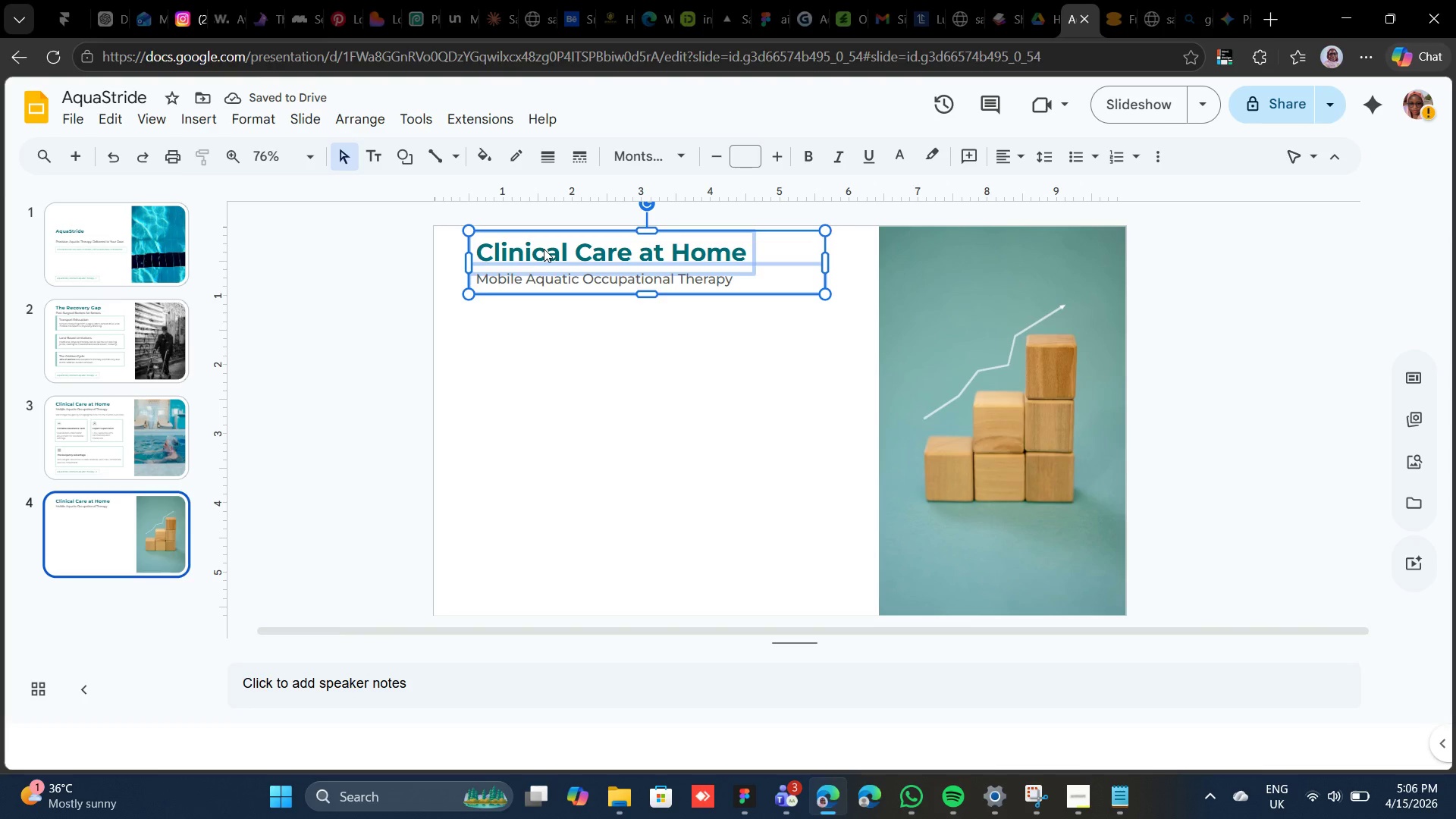 
triple_click([544, 249])
 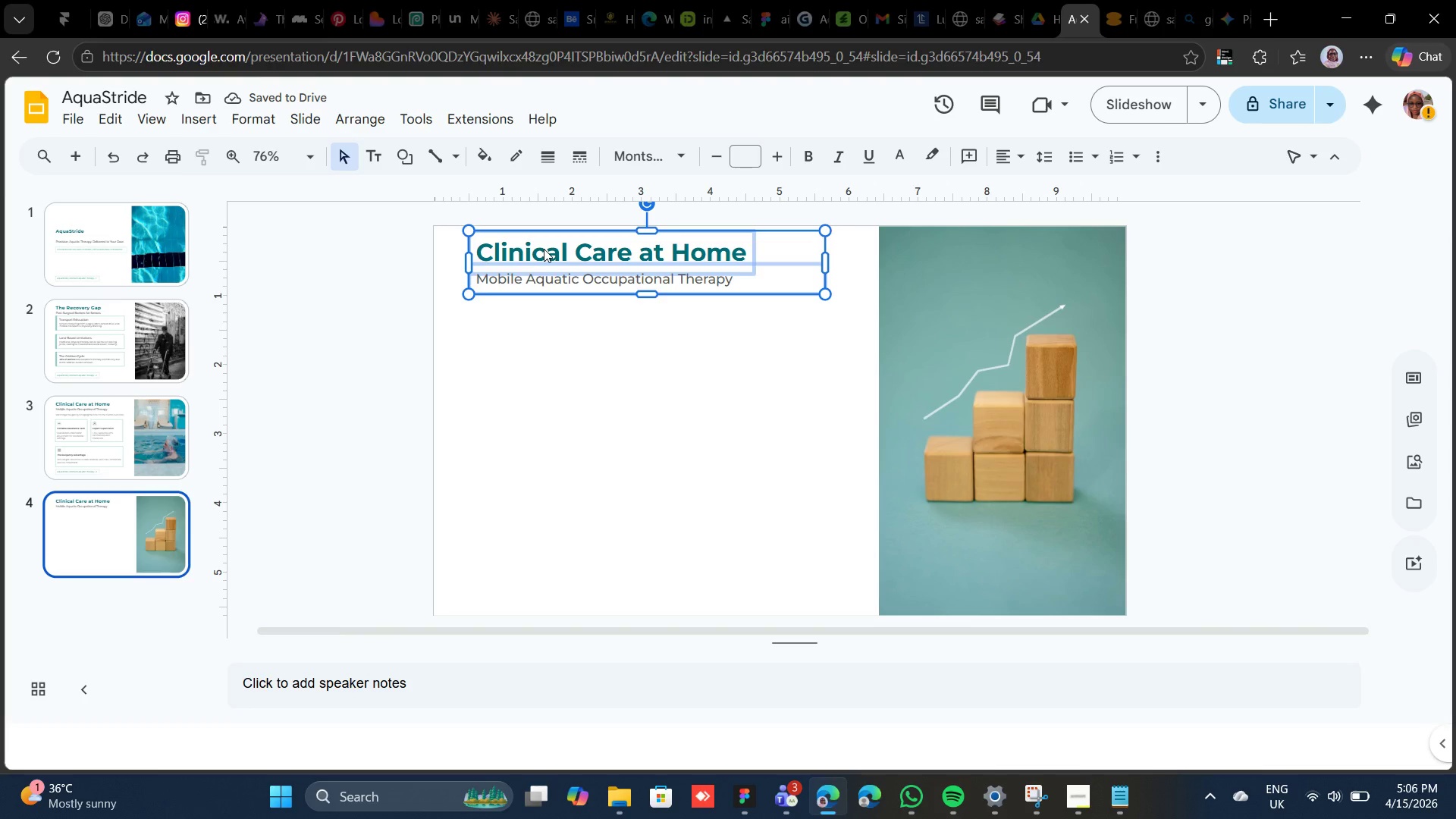 
triple_click([544, 249])
 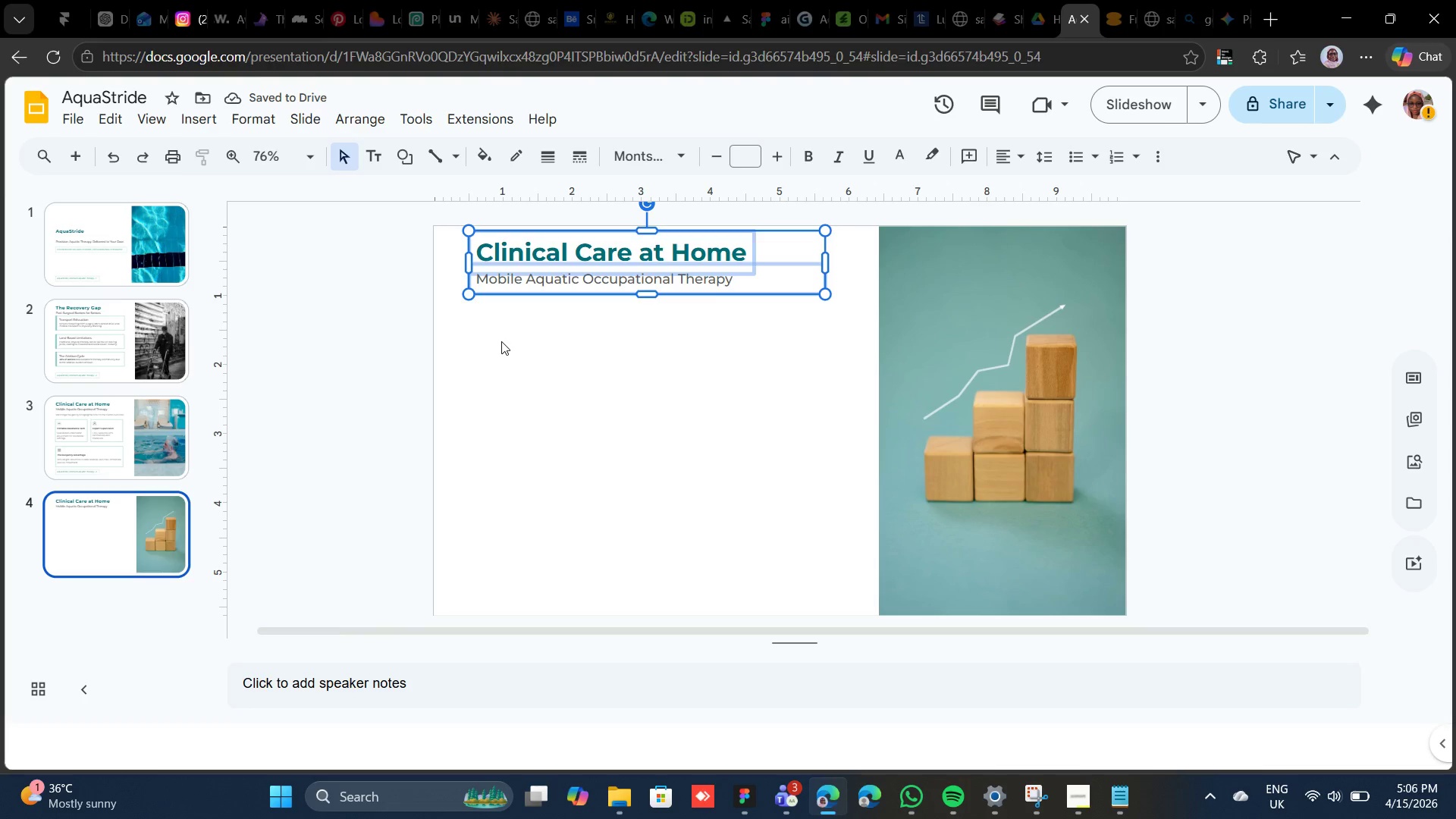 
left_click([501, 341])
 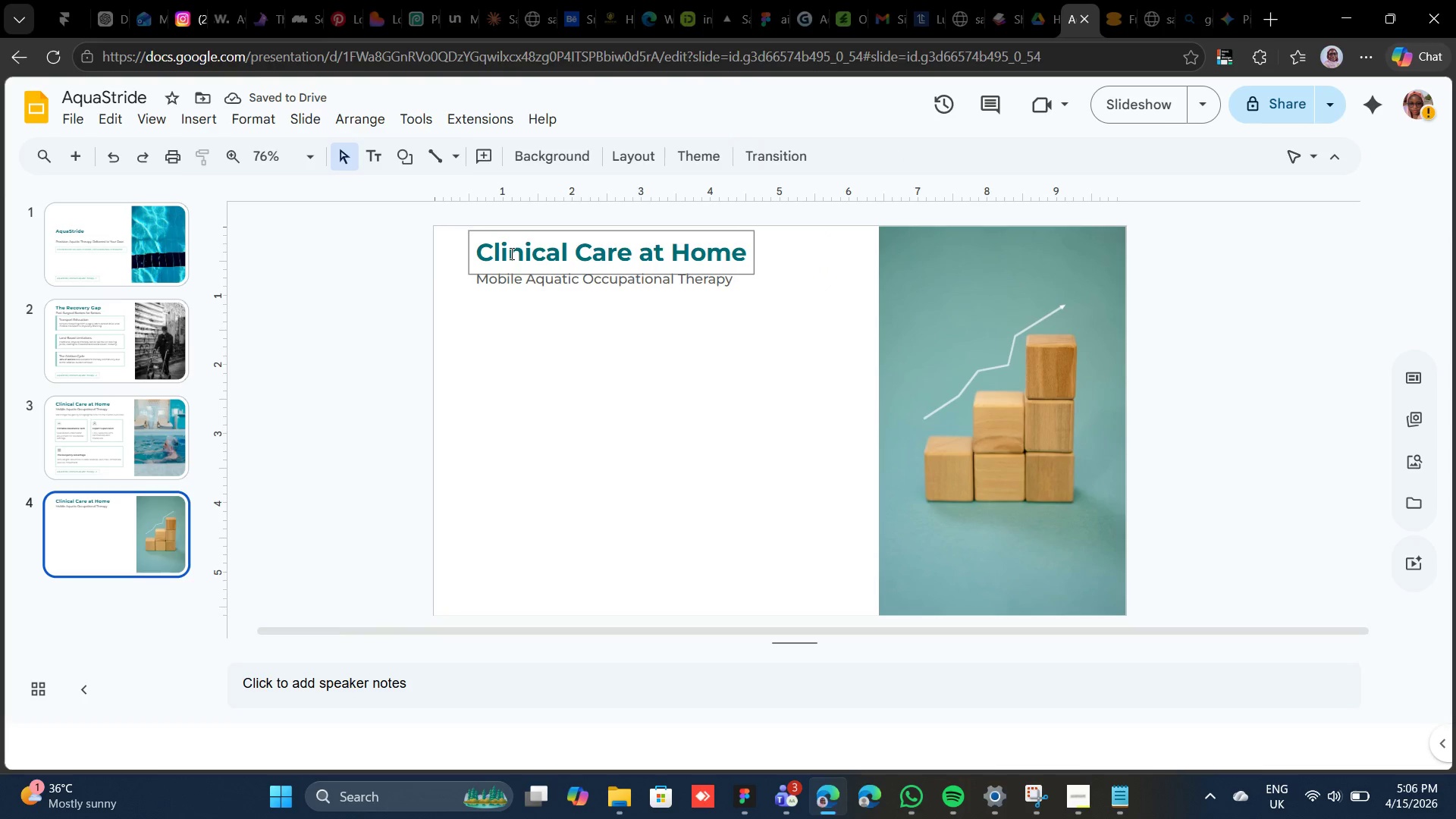 
double_click([510, 253])
 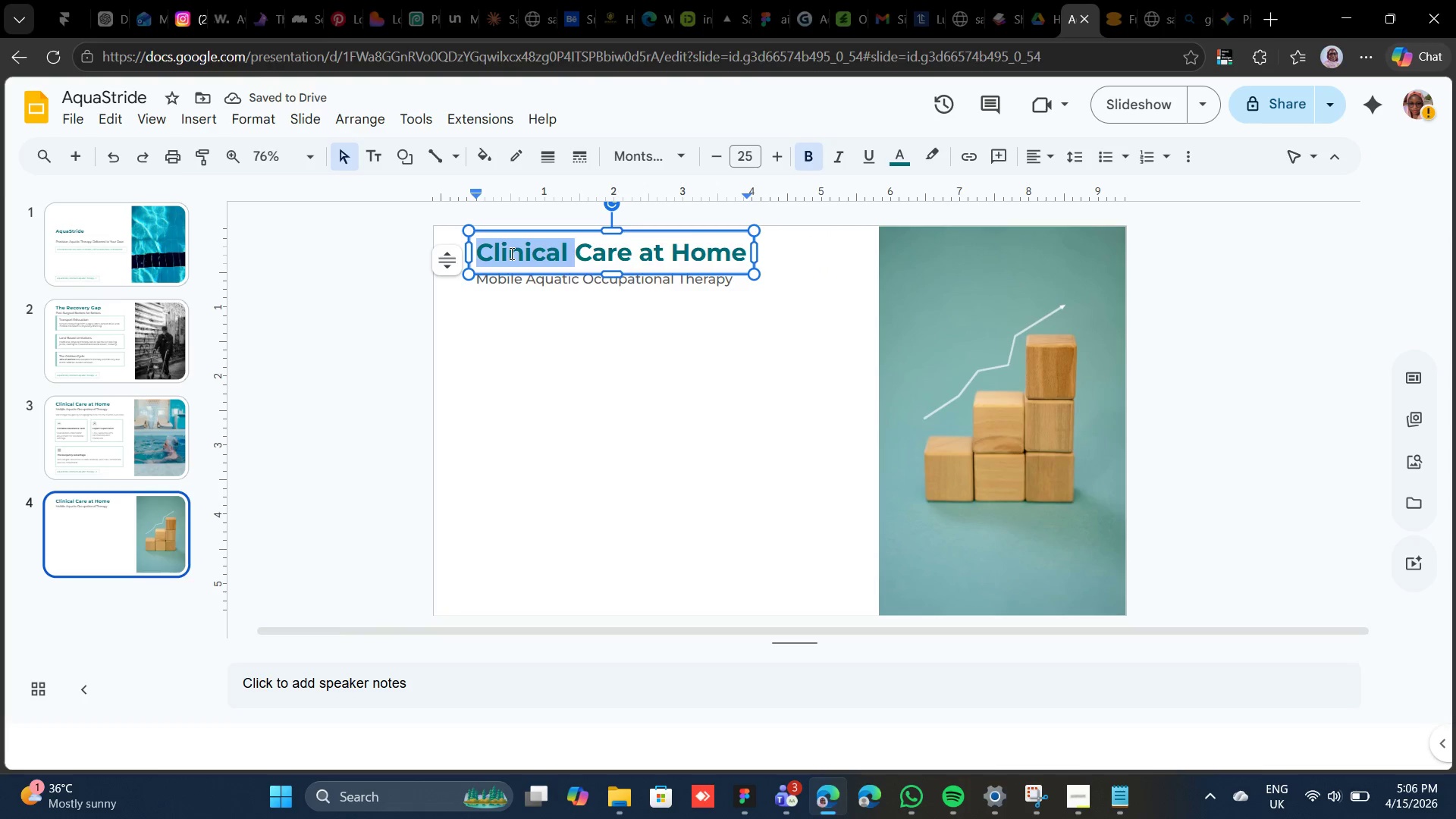 
triple_click([510, 253])
 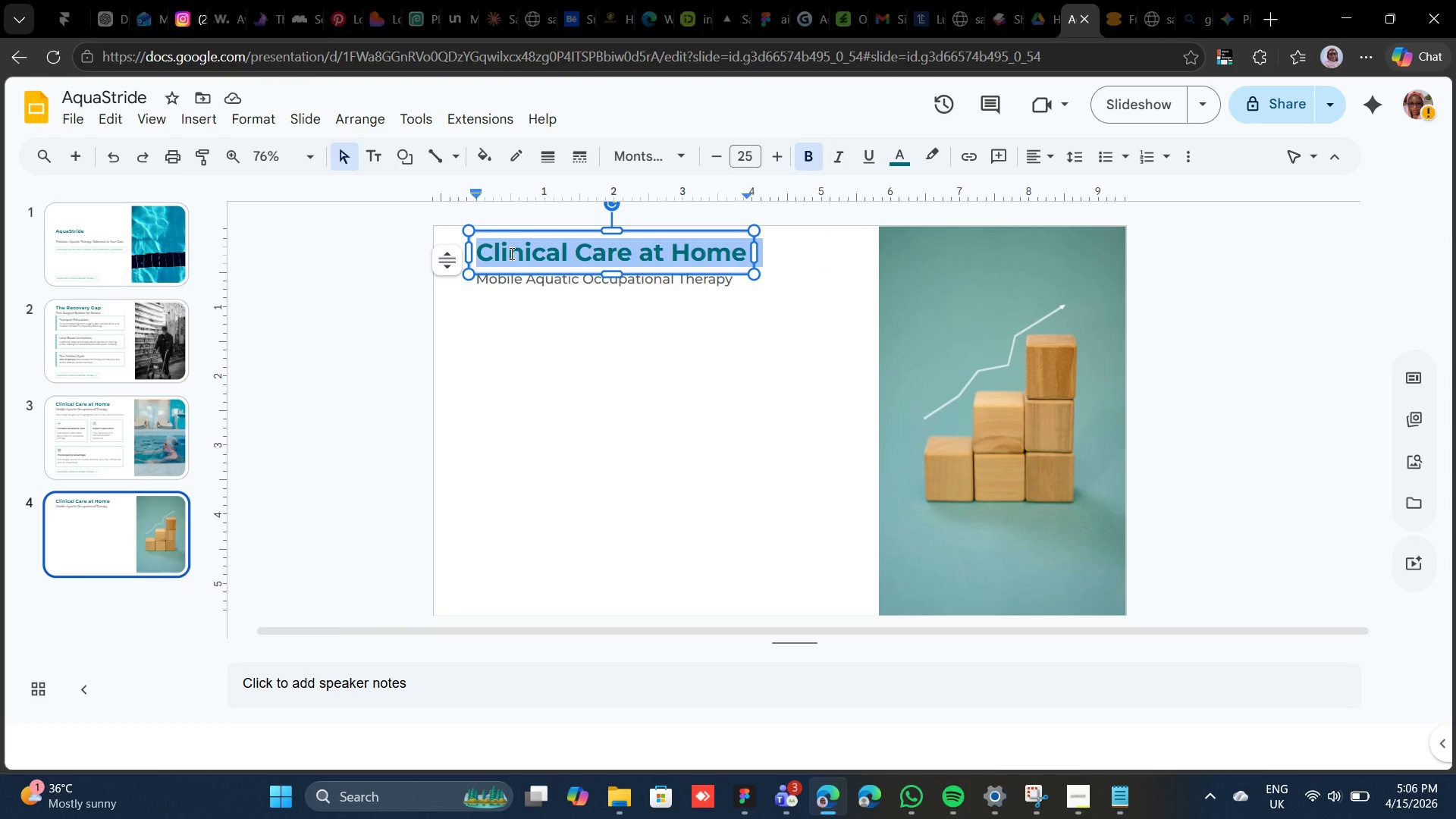 
type(Market Oppurt)
 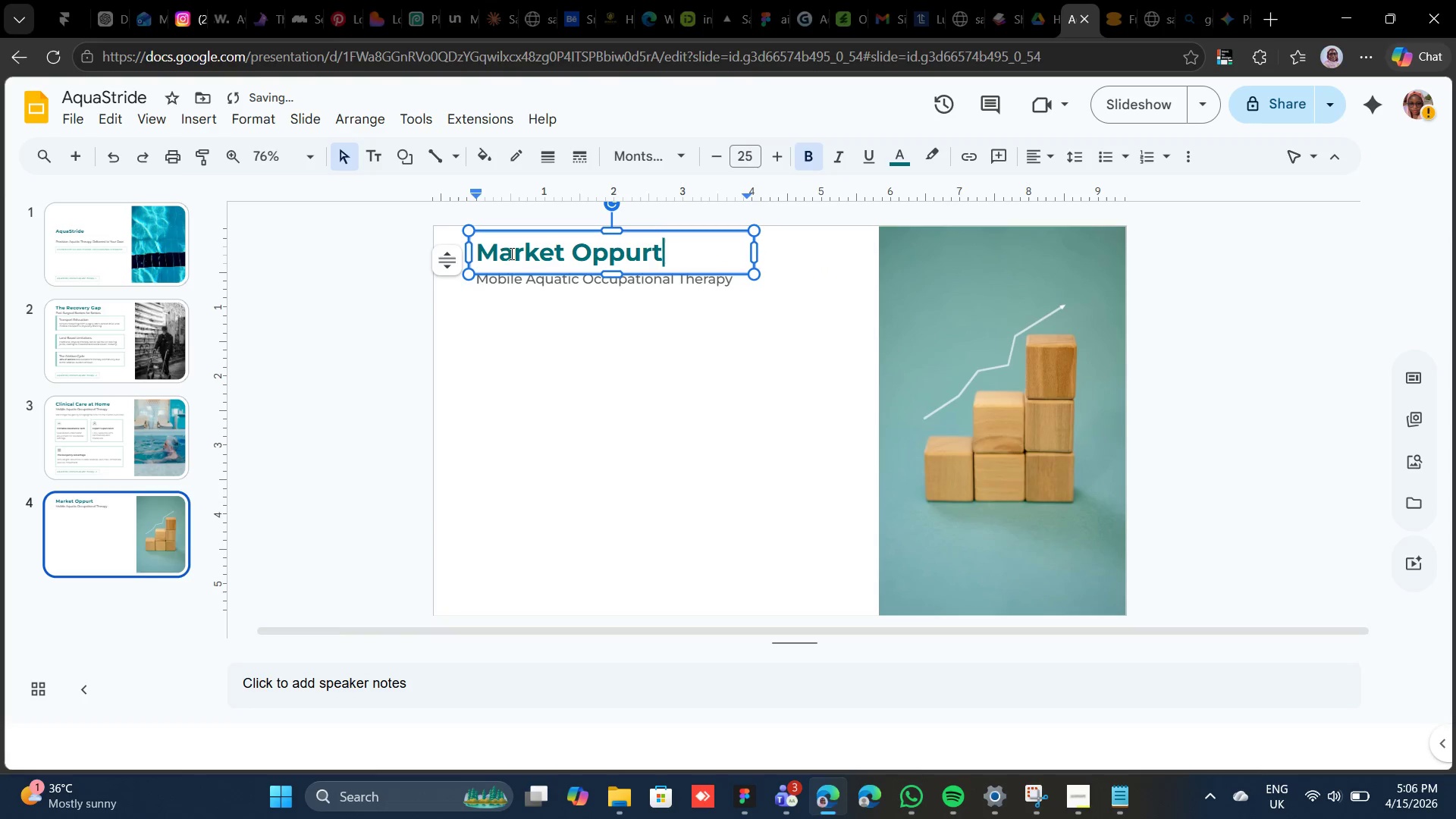 
key(ArrowLeft)
 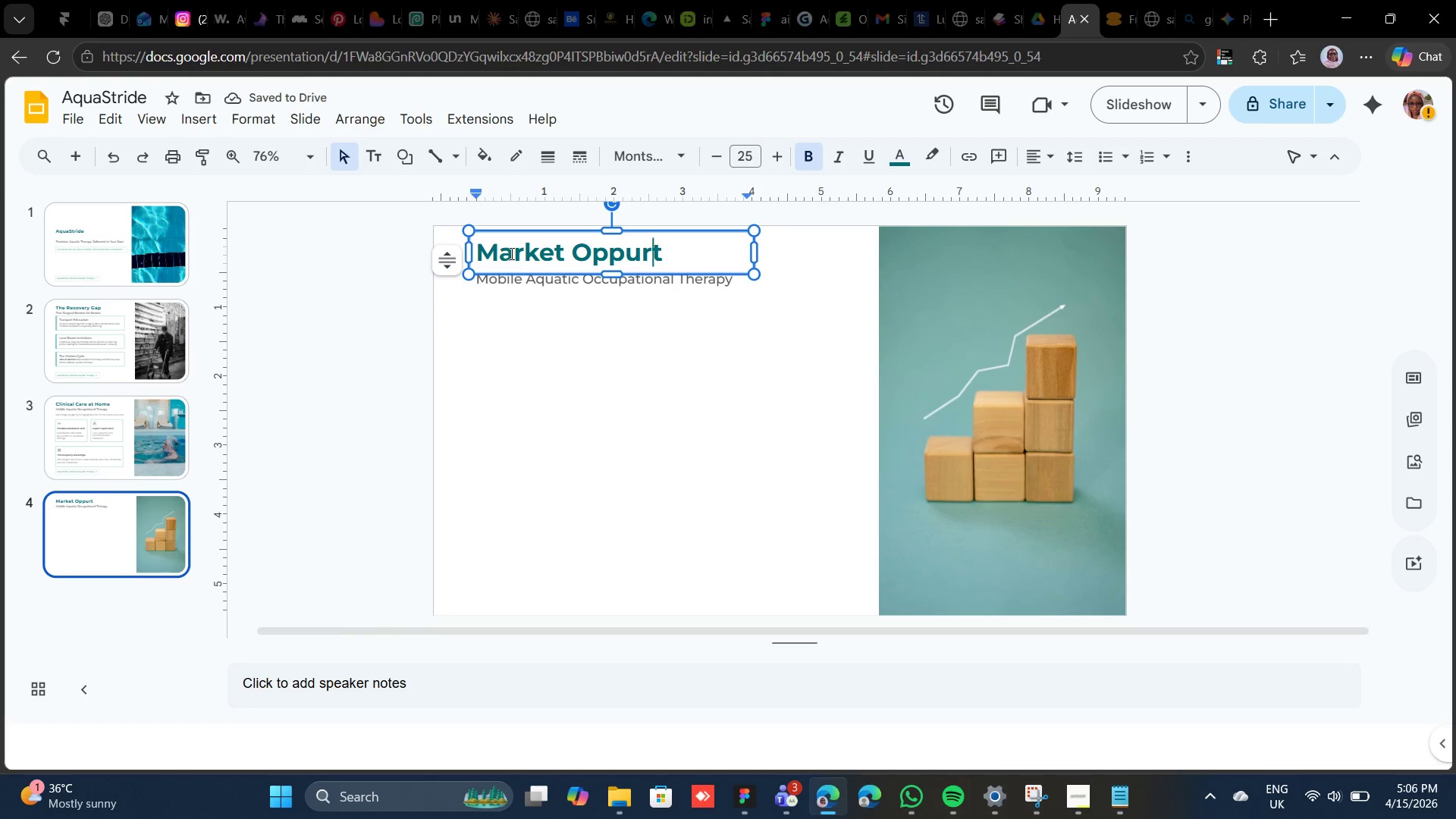 
key(ArrowLeft)
 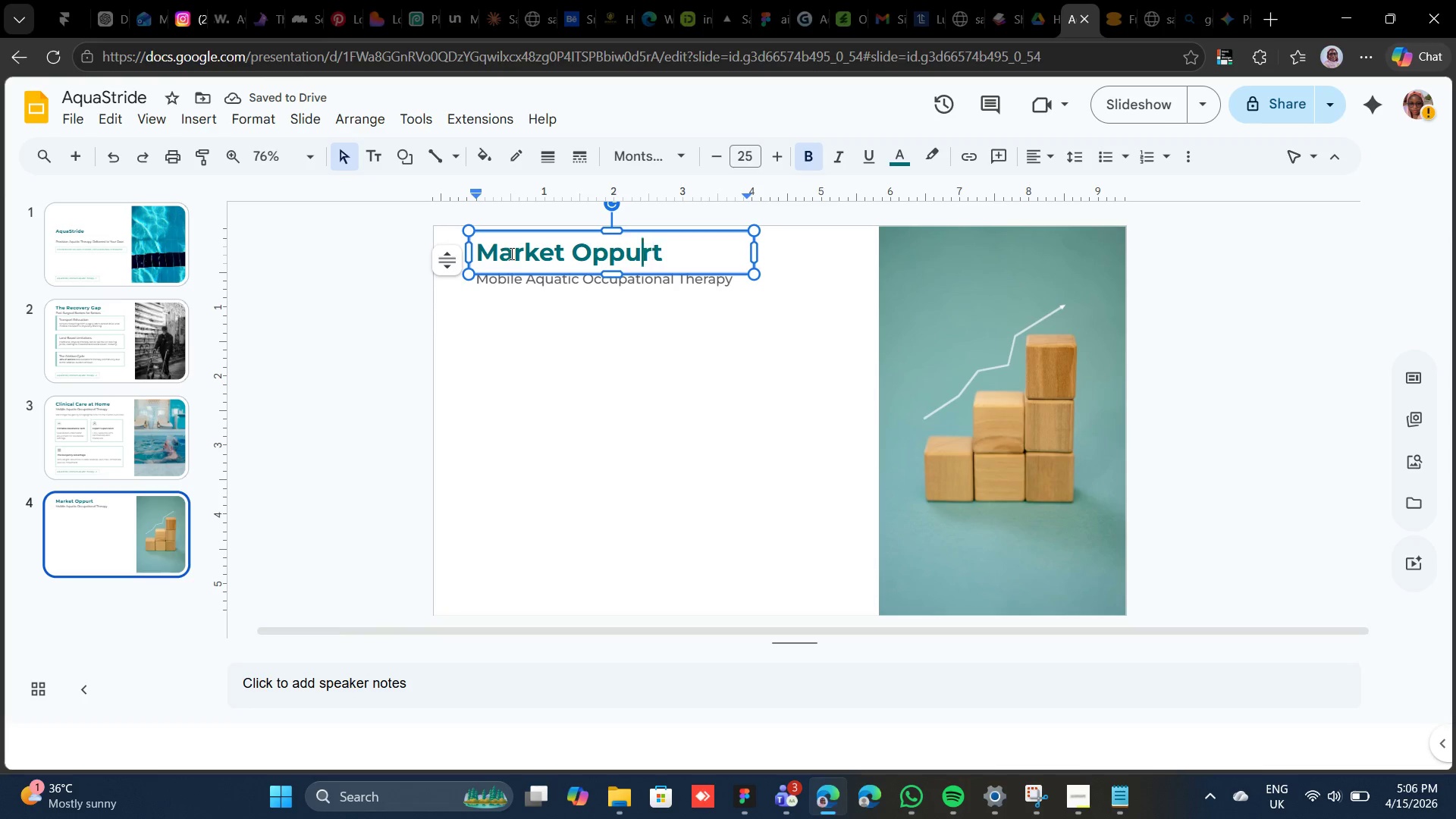 
key(ArrowLeft)
 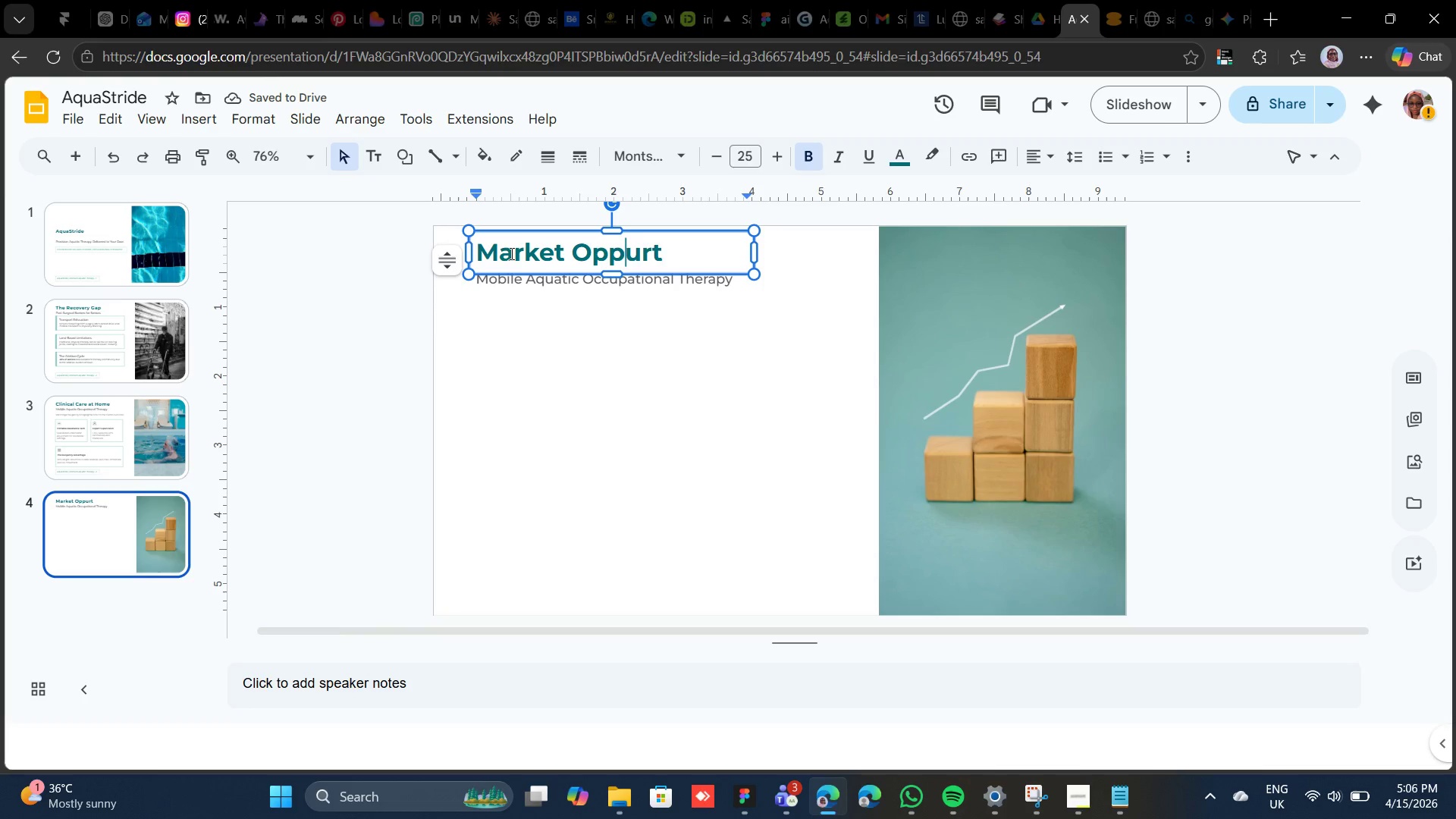 
key(O)
 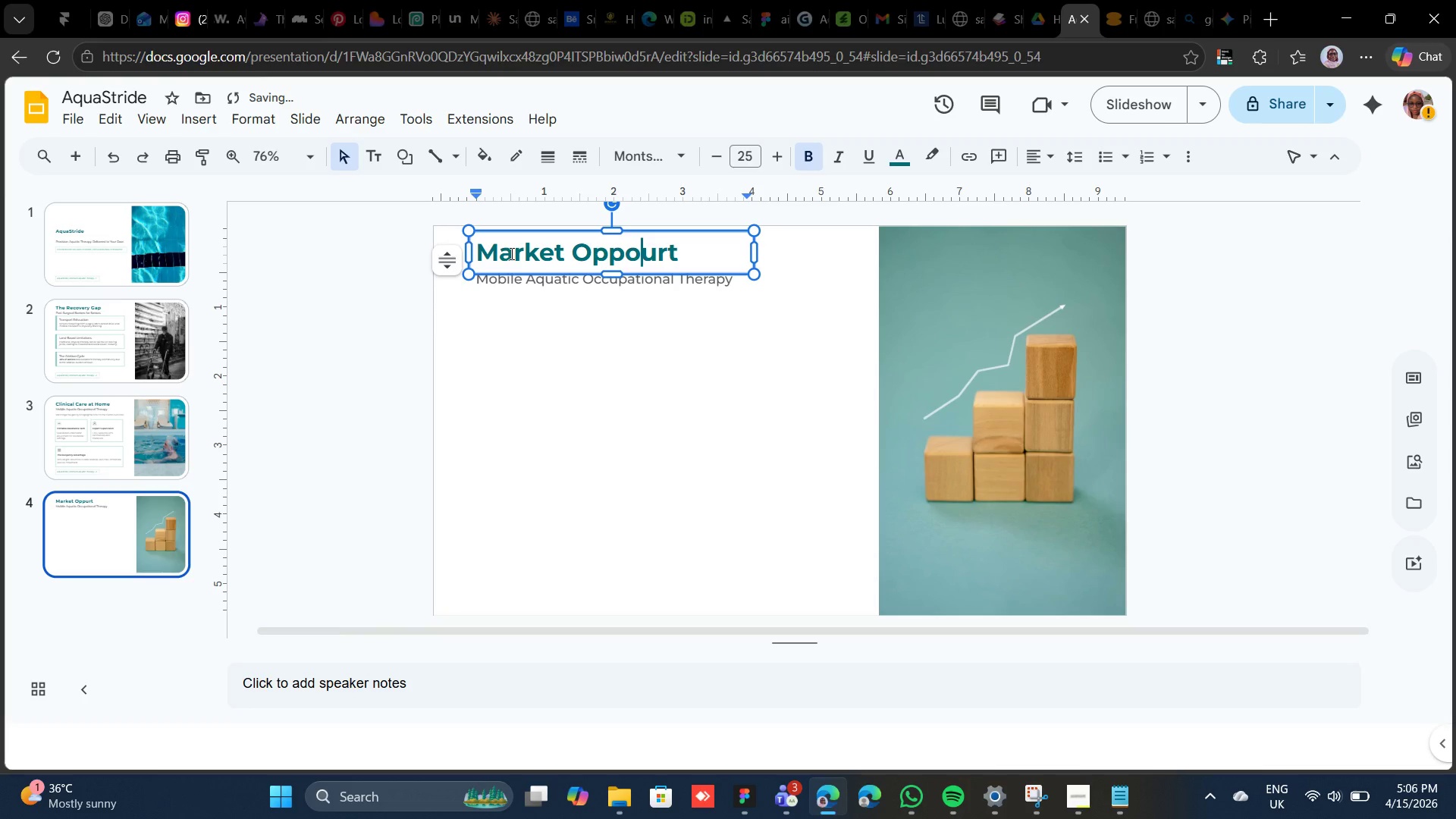 
key(ArrowRight)
 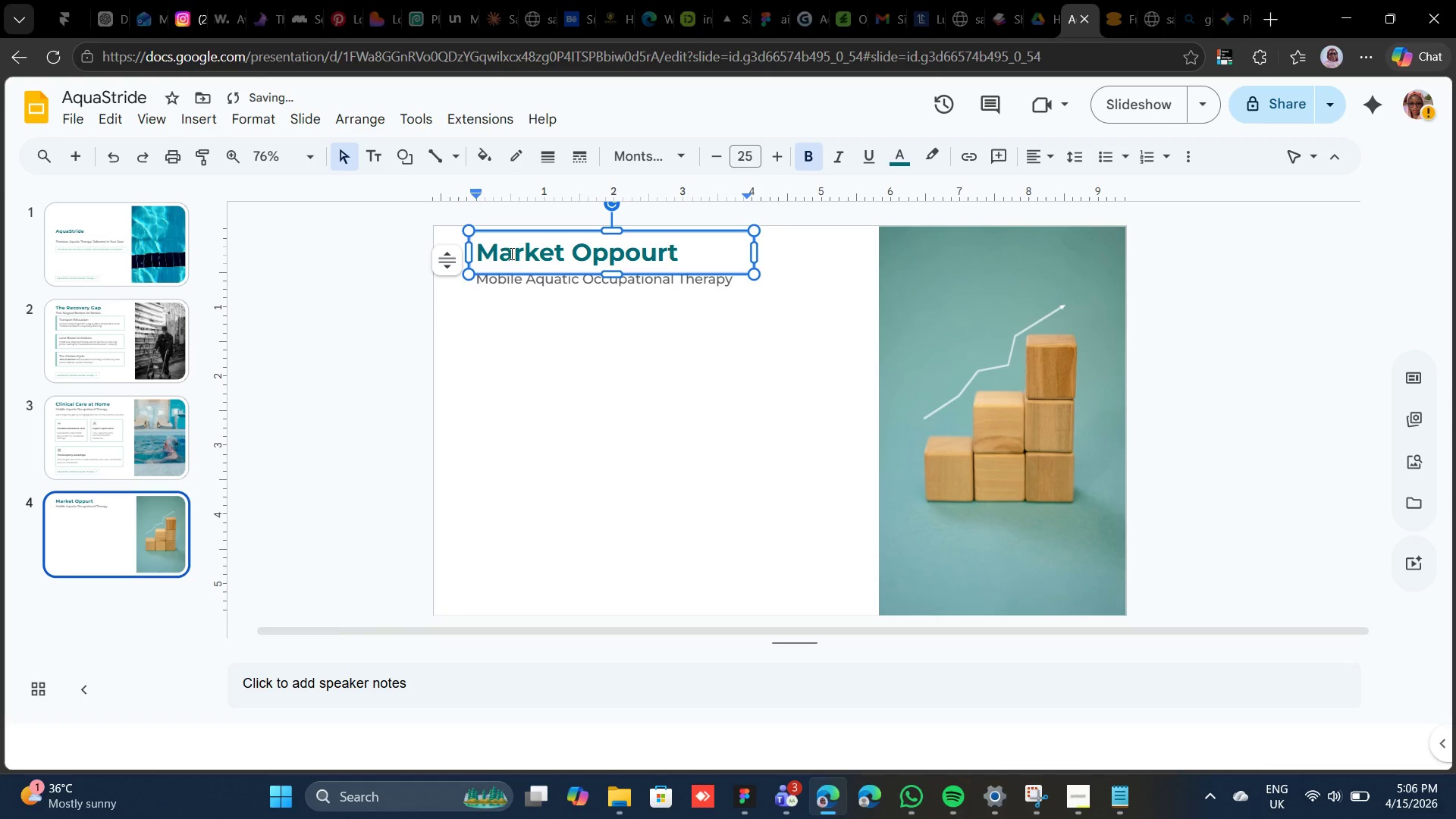 
key(ArrowRight)
 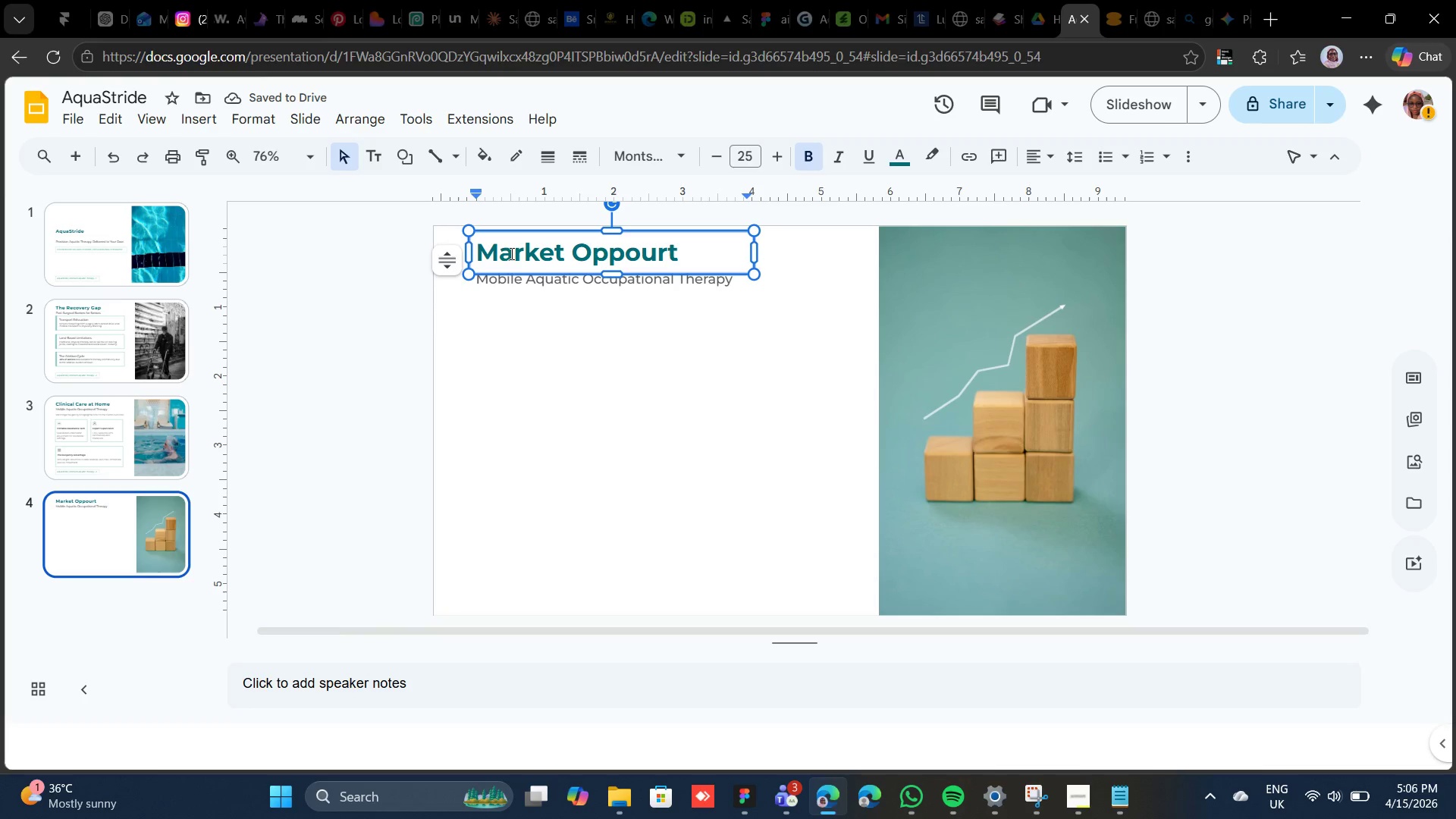 
key(ArrowLeft)
 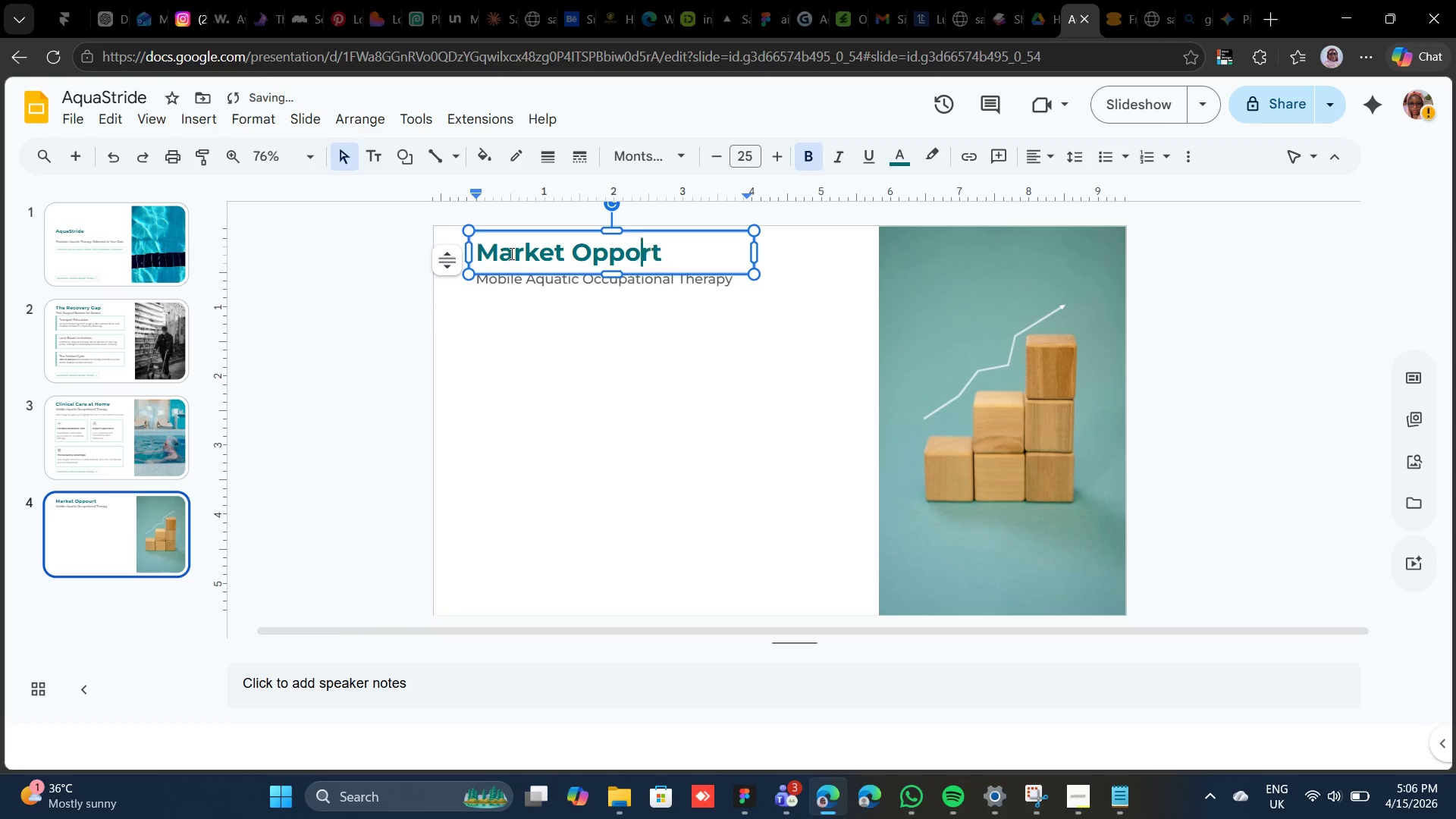 
key(Backspace)
 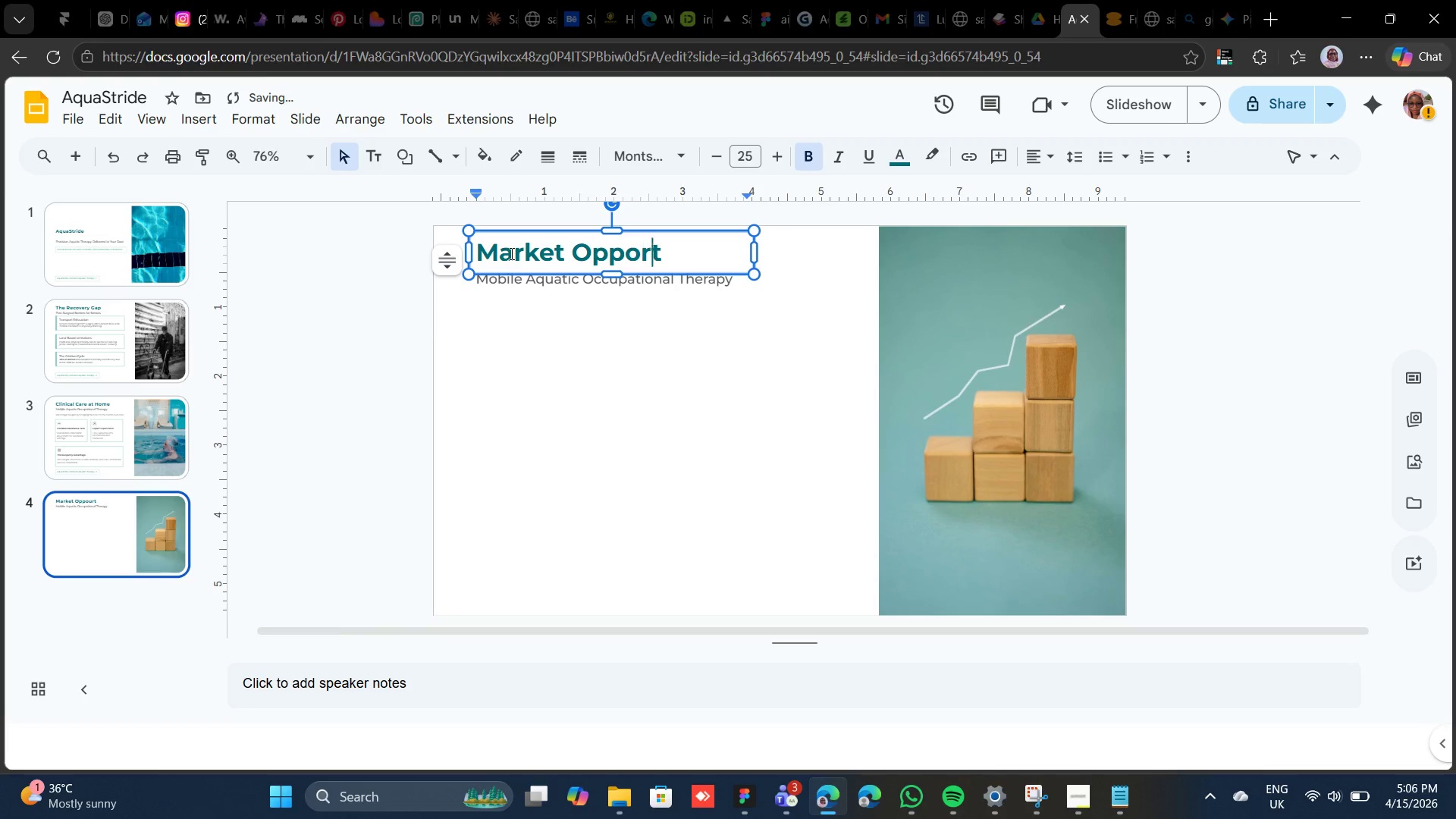 
key(ArrowRight)
 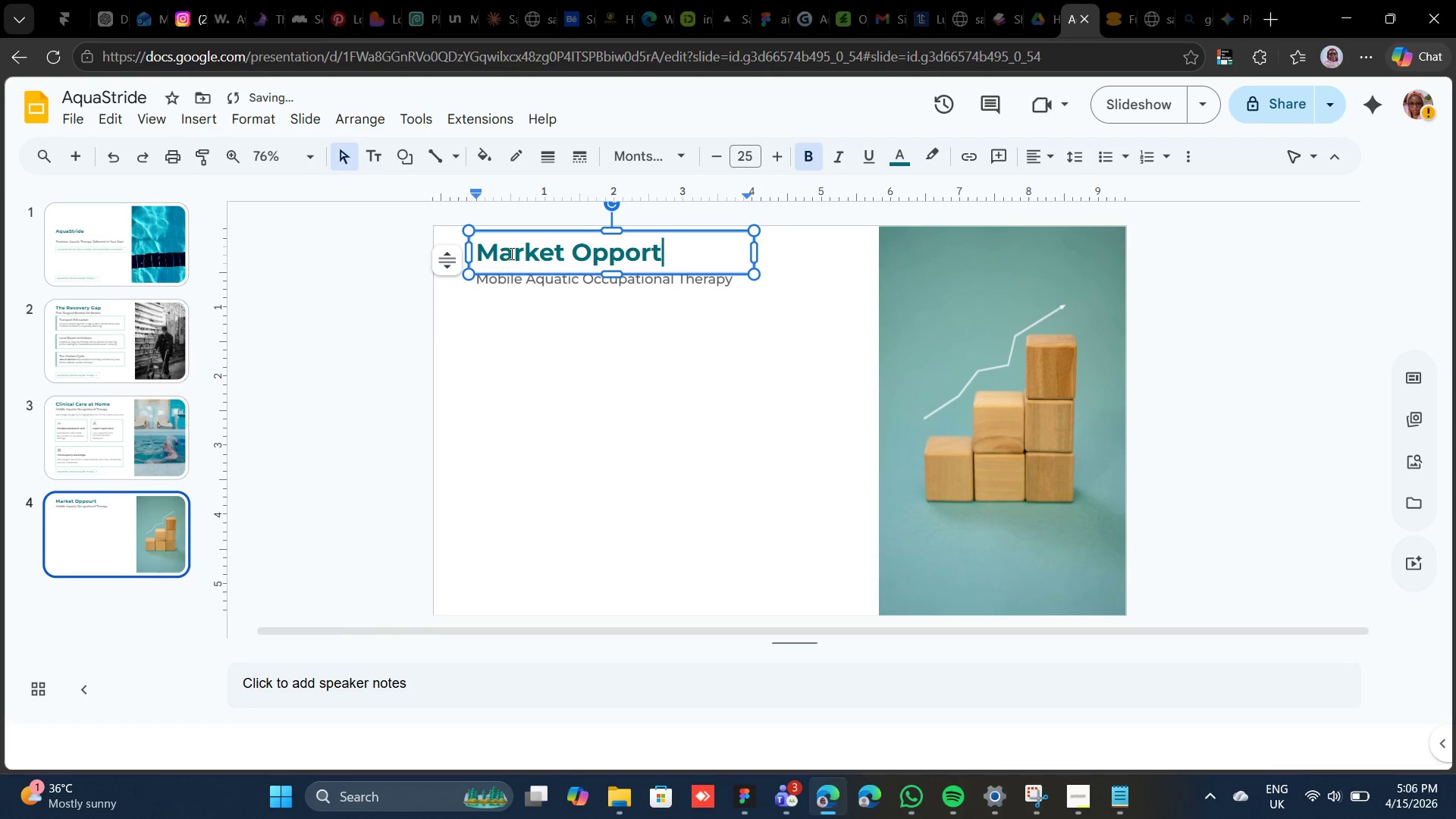 
key(ArrowRight)
 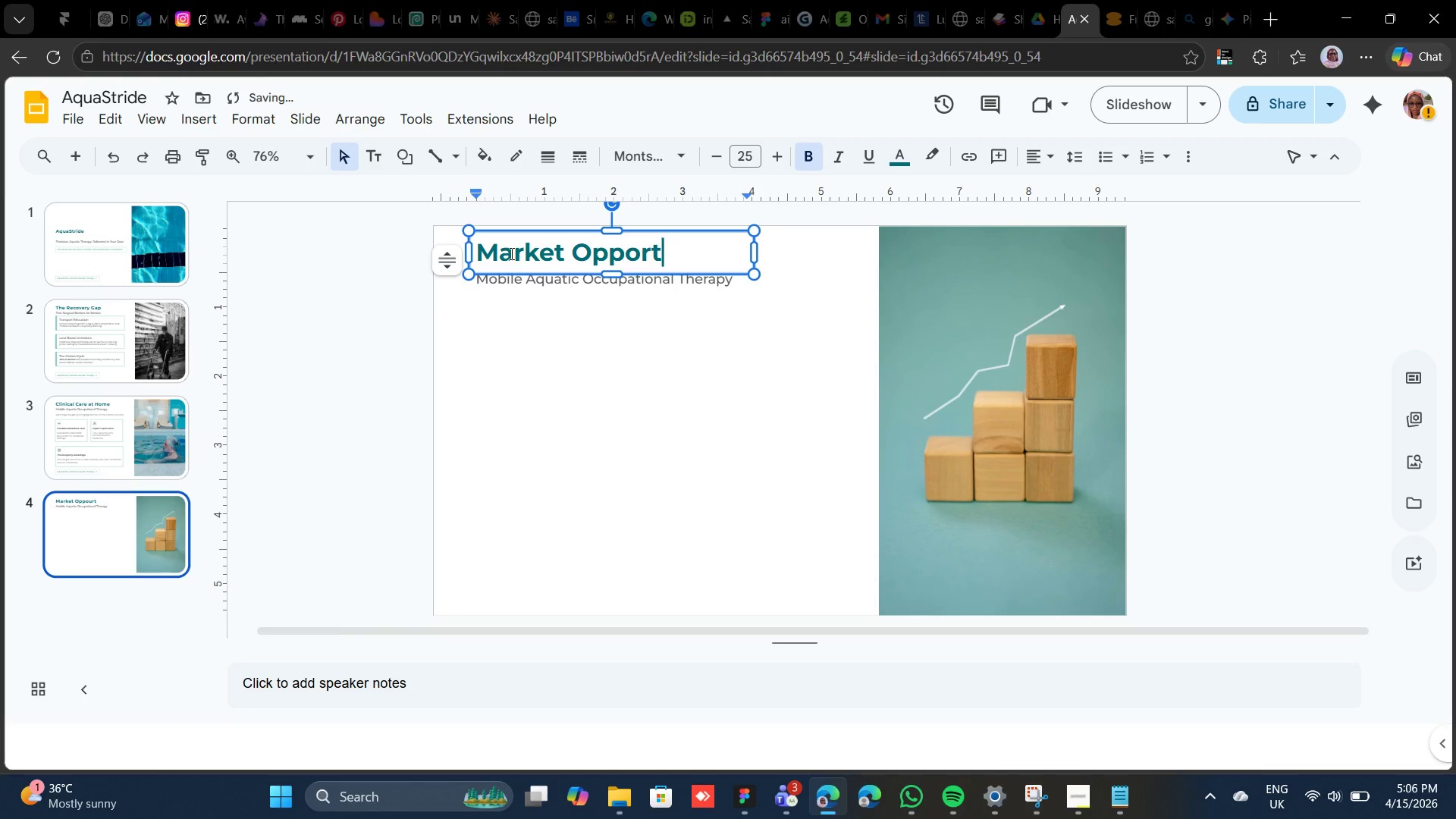 
type(unity: A F)
key(Backspace)
type(Growing Tide)
 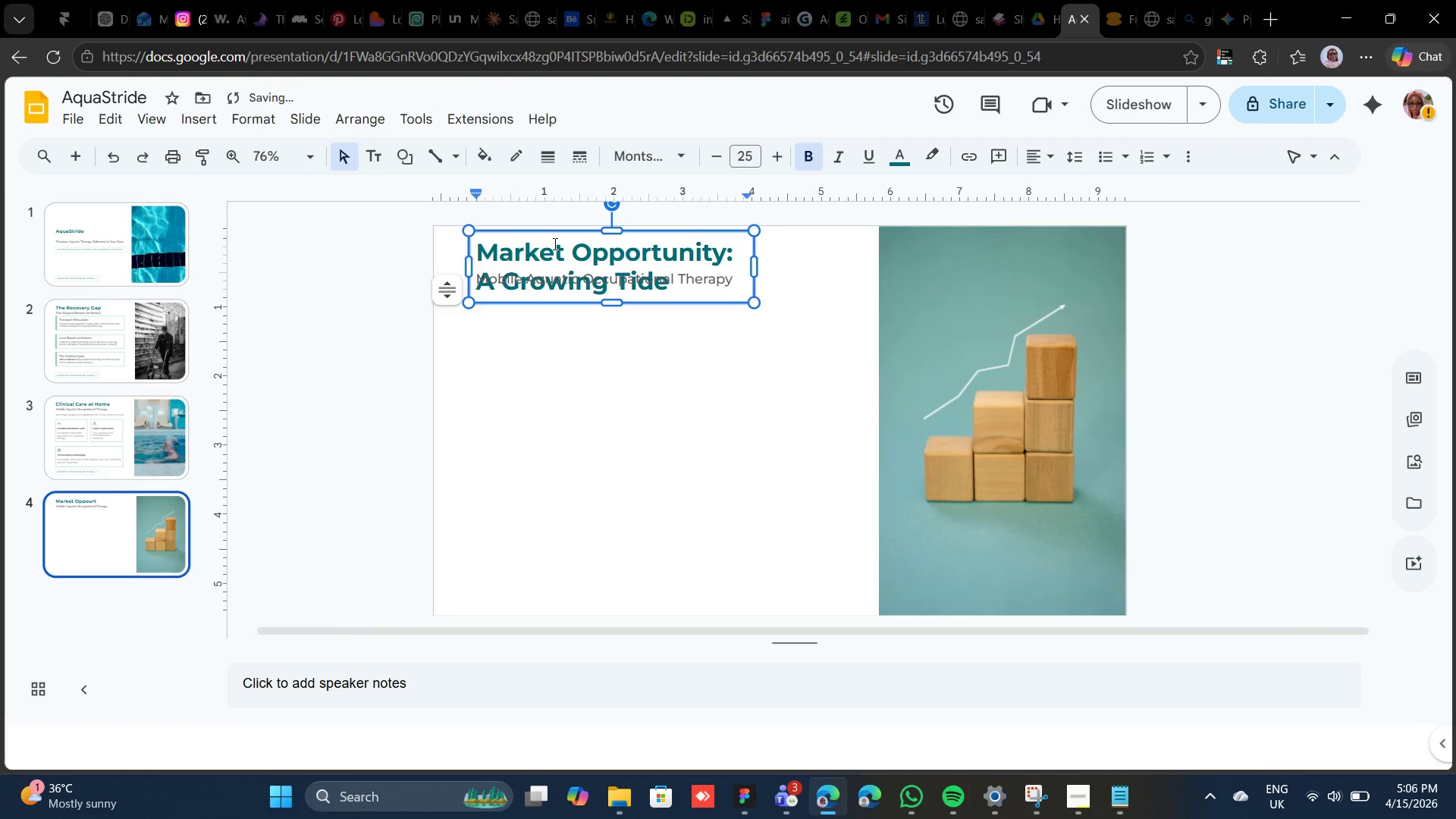 
left_click([756, 264])
 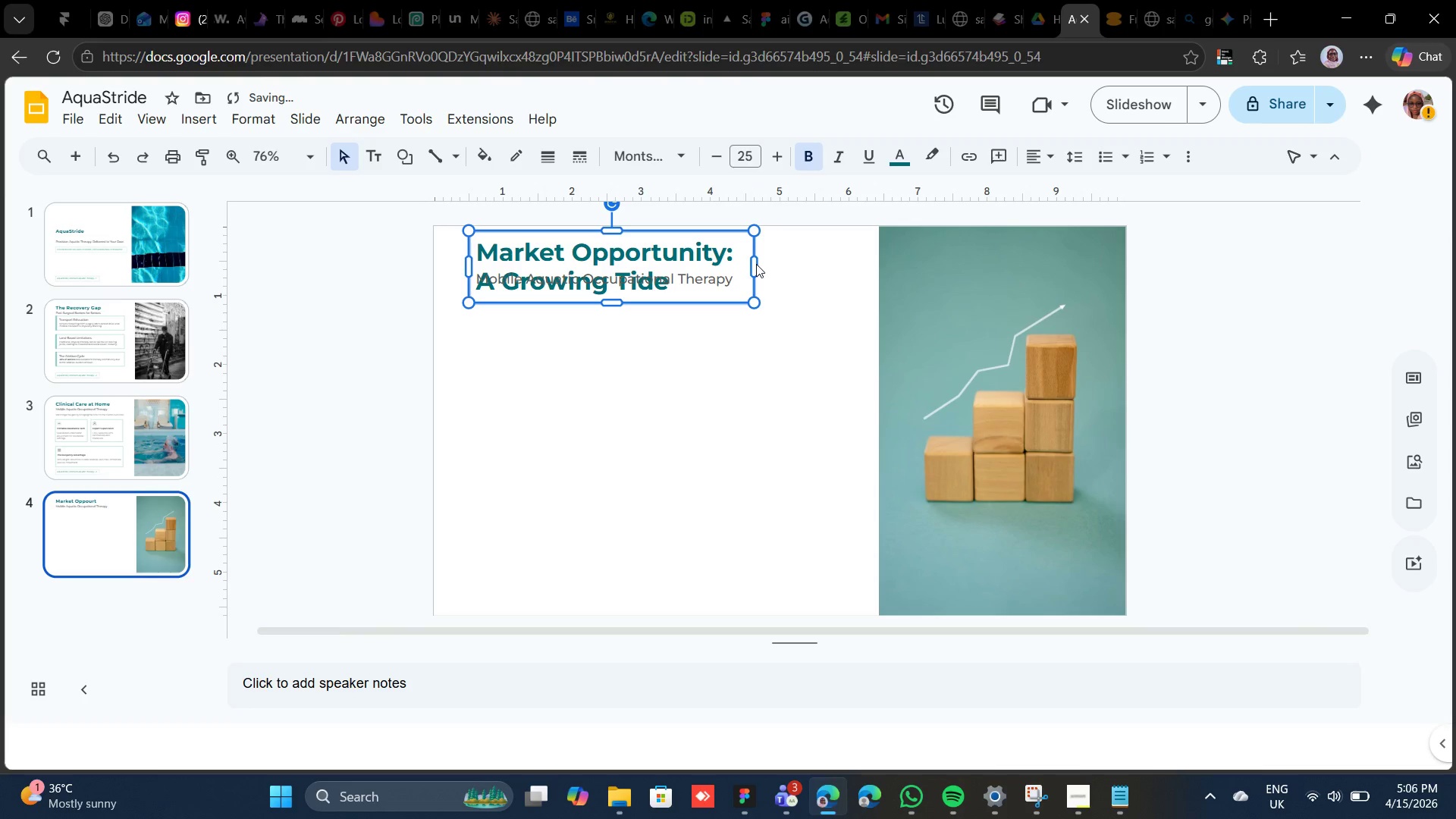 
left_click_drag(start_coordinate=[756, 264], to_coordinate=[849, 259])
 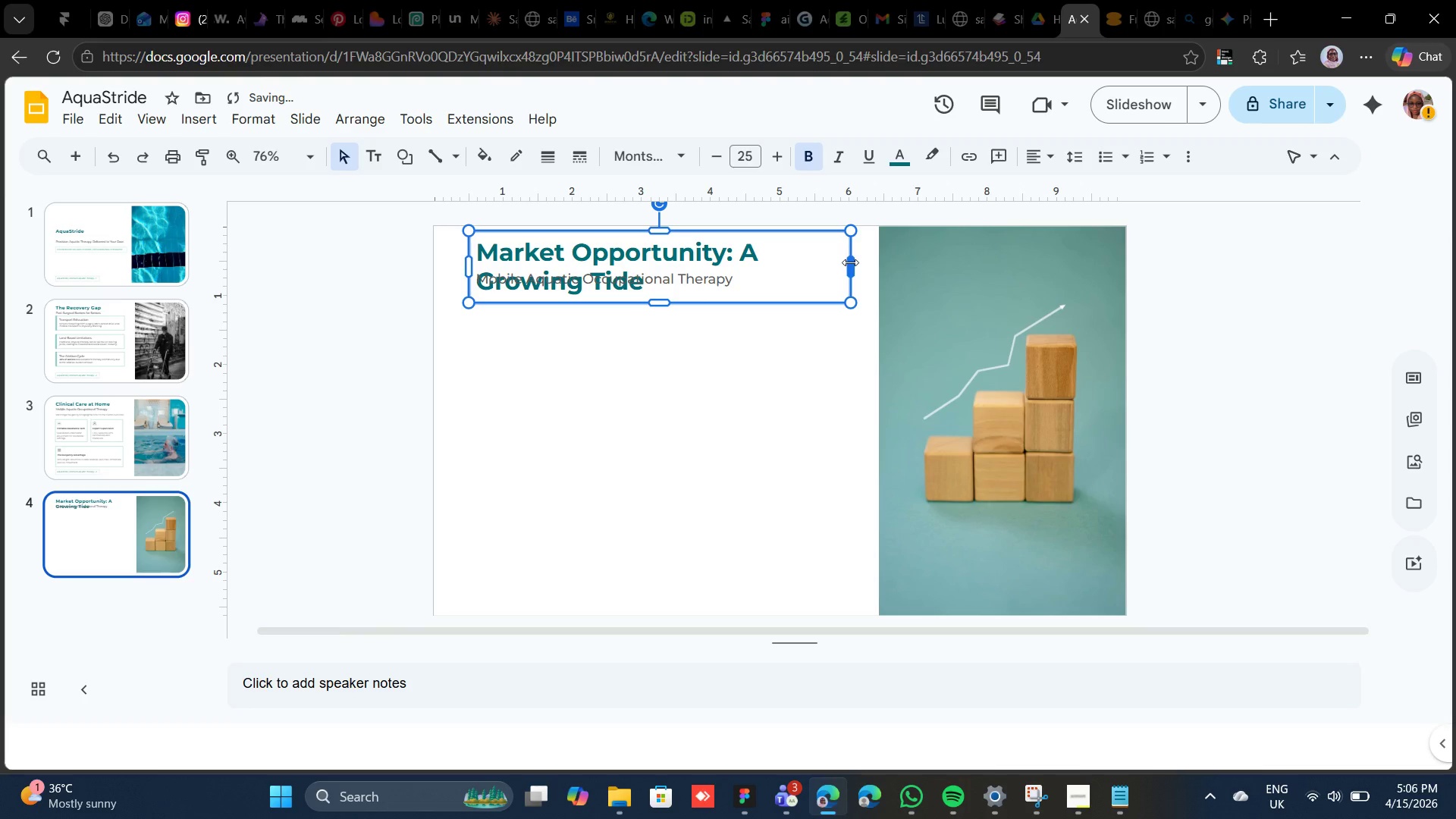 
left_click_drag(start_coordinate=[850, 262], to_coordinate=[868, 260])
 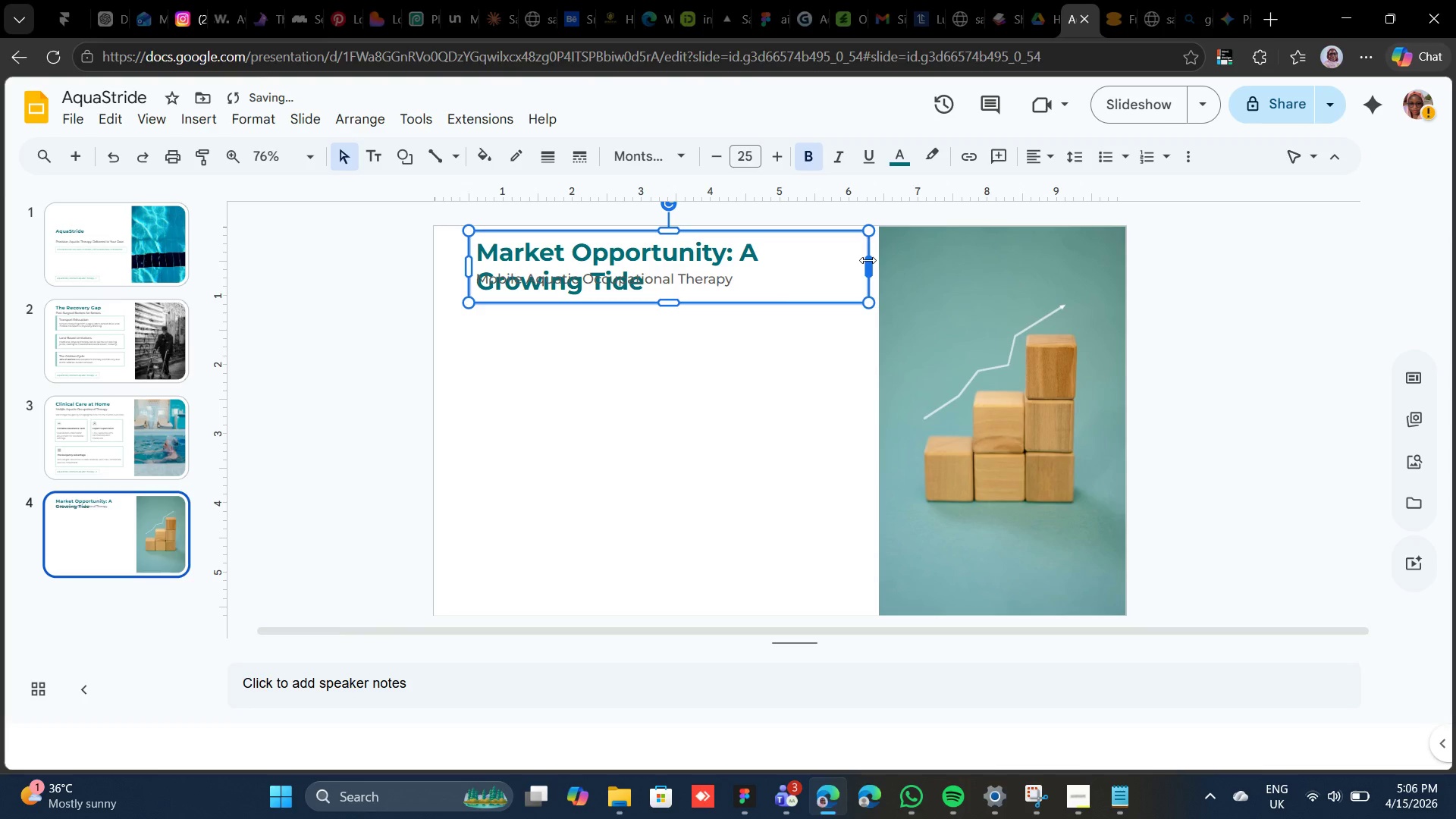 
left_click_drag(start_coordinate=[868, 260], to_coordinate=[879, 259])
 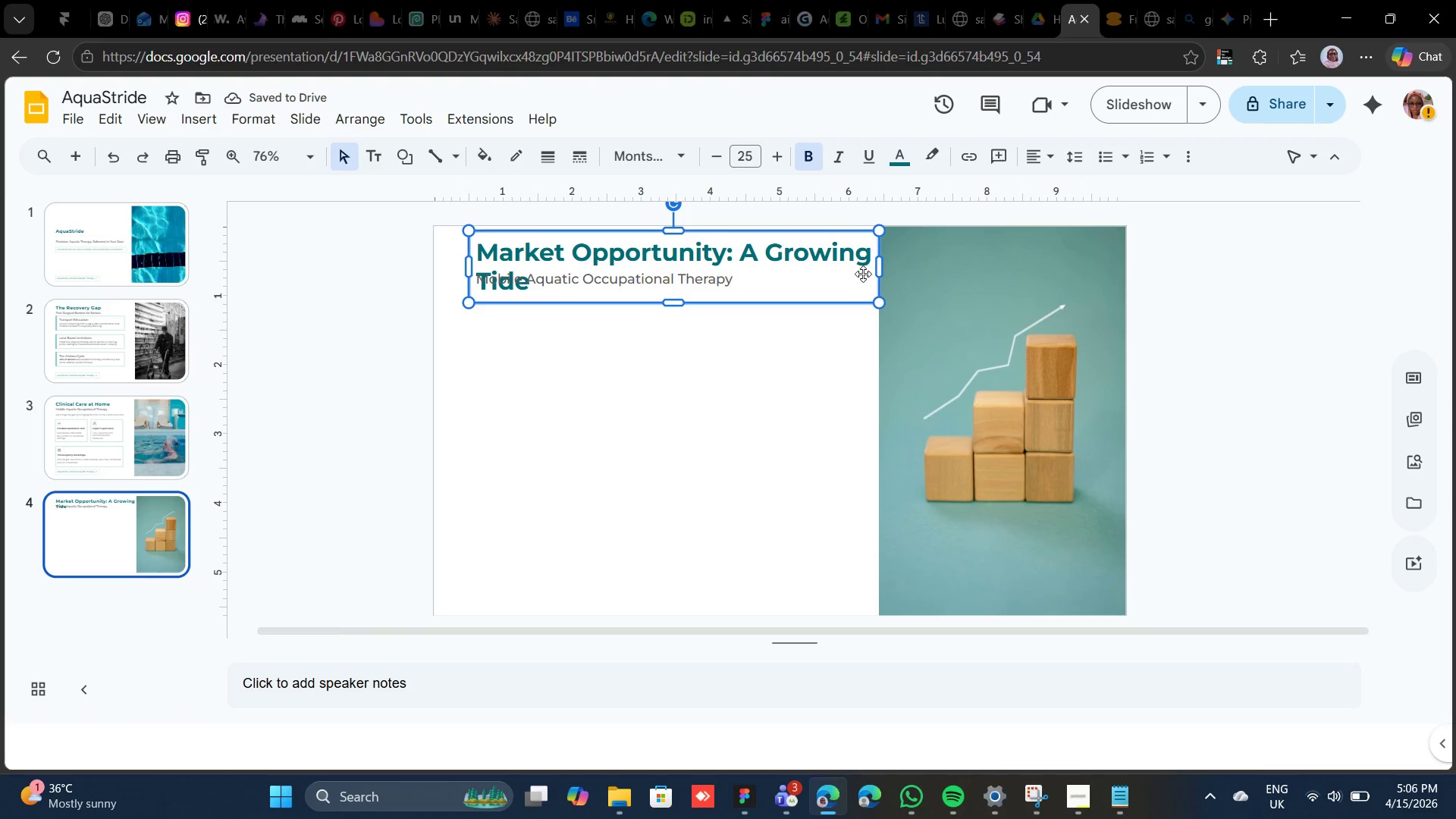 
left_click([733, 281])
 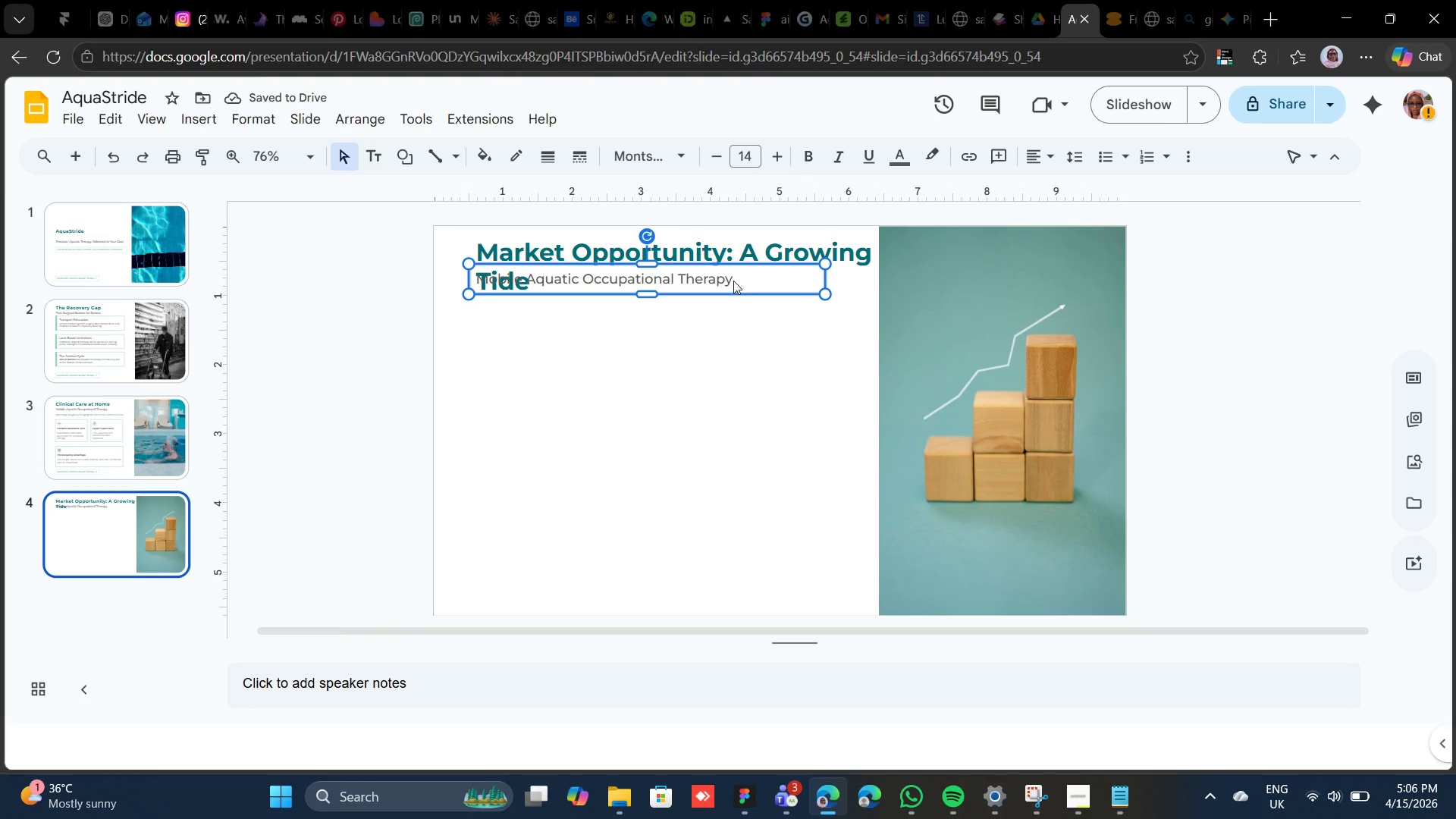 
key(Shift+ArrowDown)
 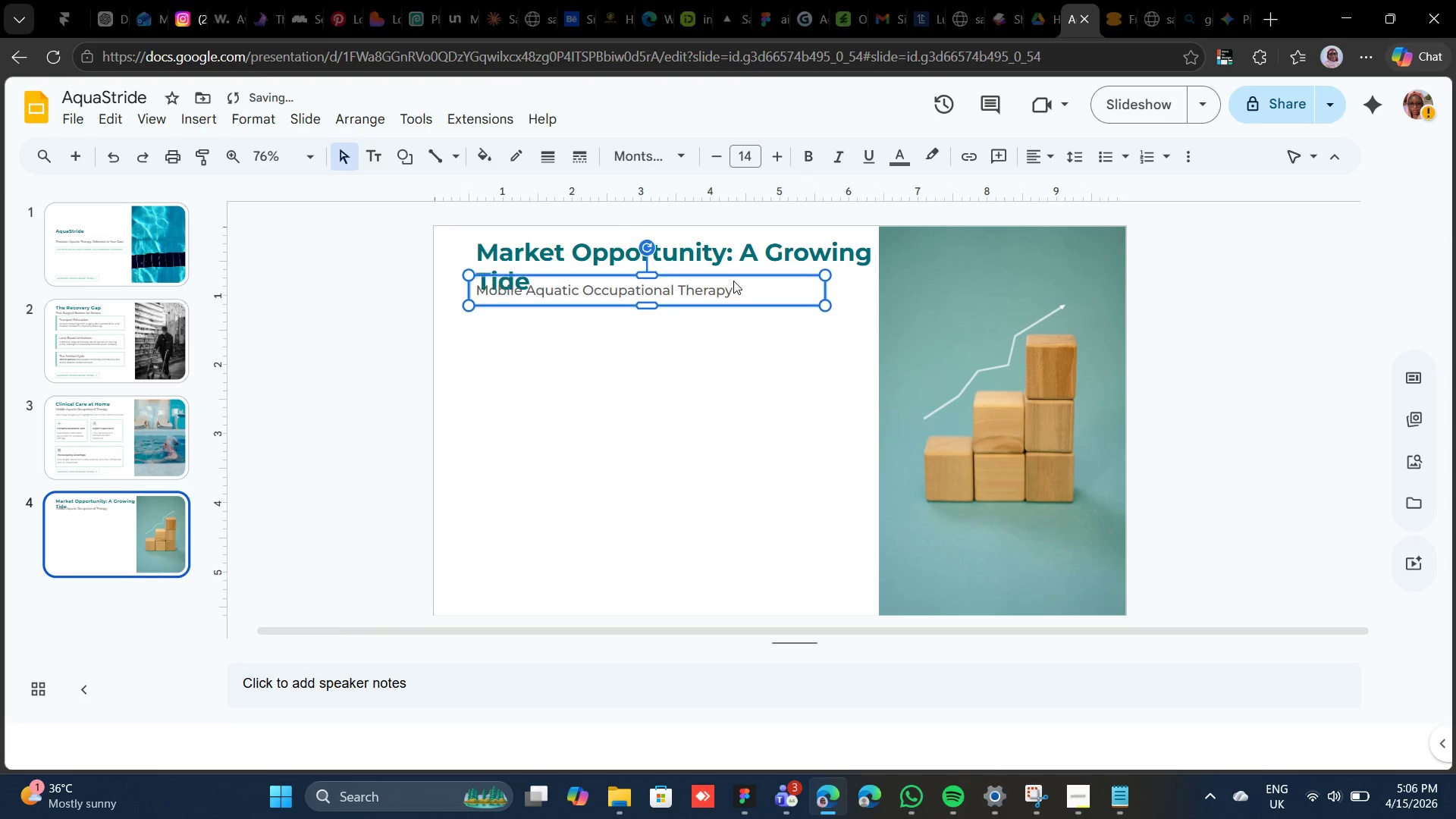 
key(Shift+ArrowDown)
 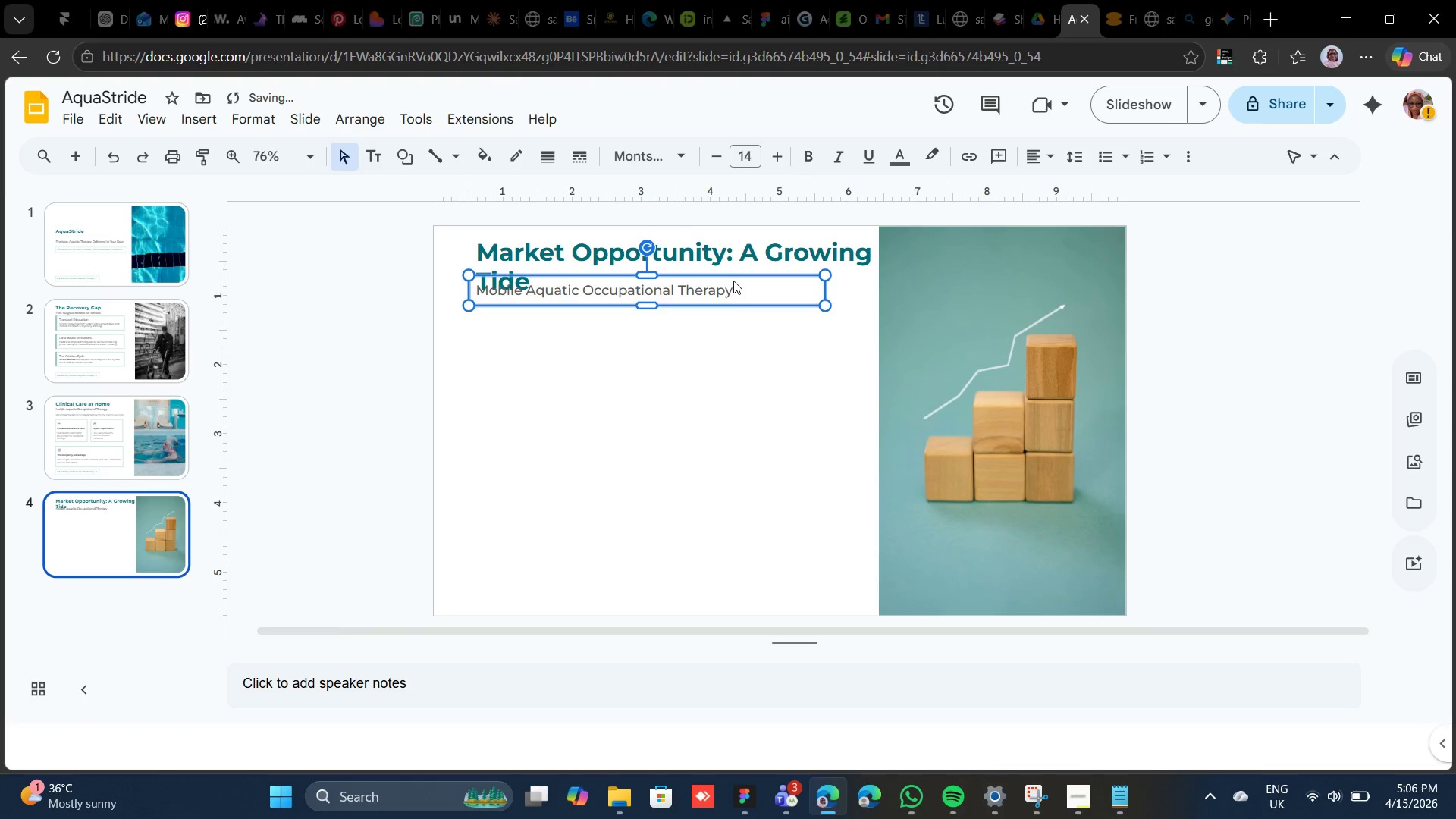 
key(Shift+ArrowDown)
 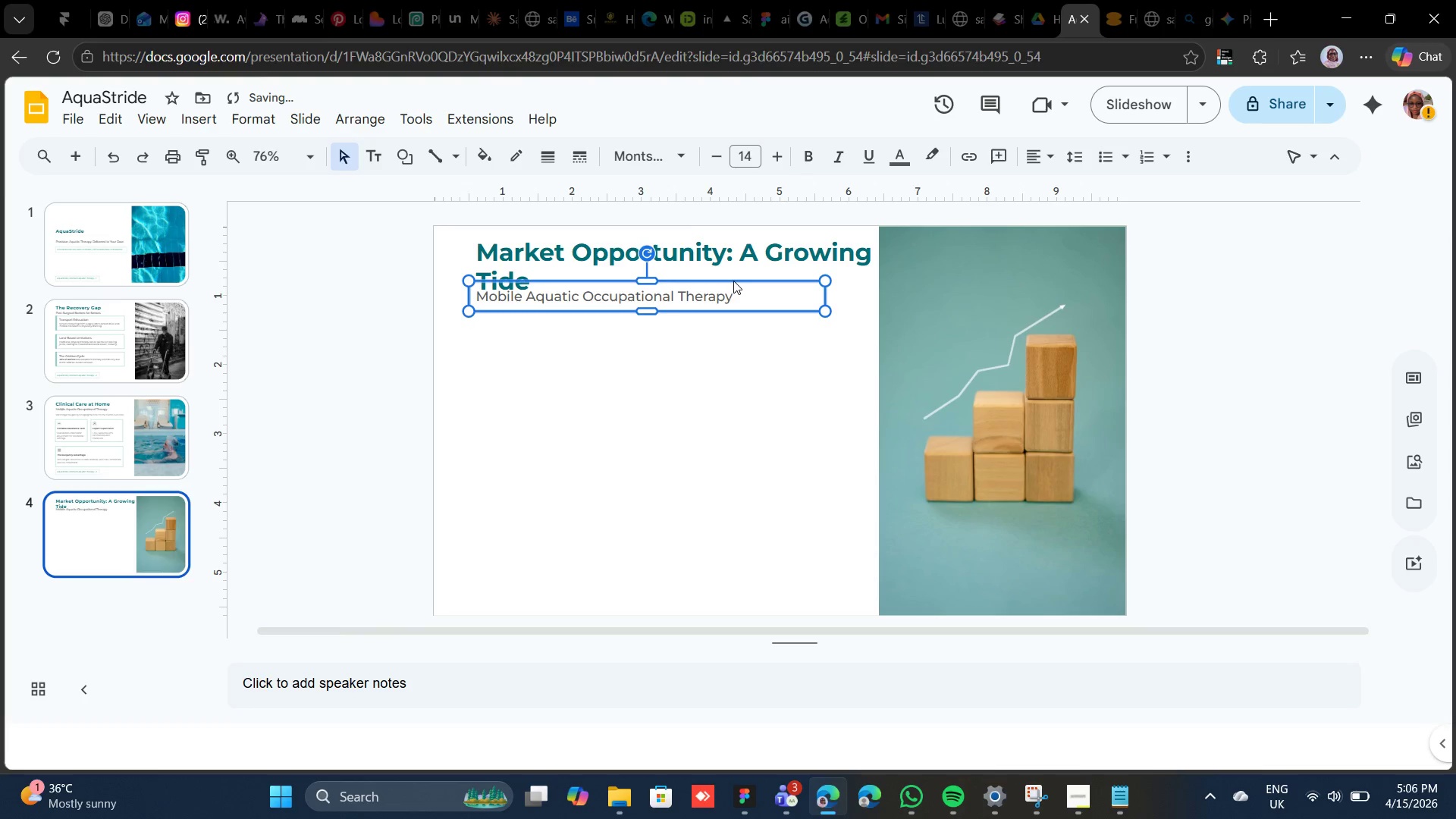 
key(Shift+ArrowDown)
 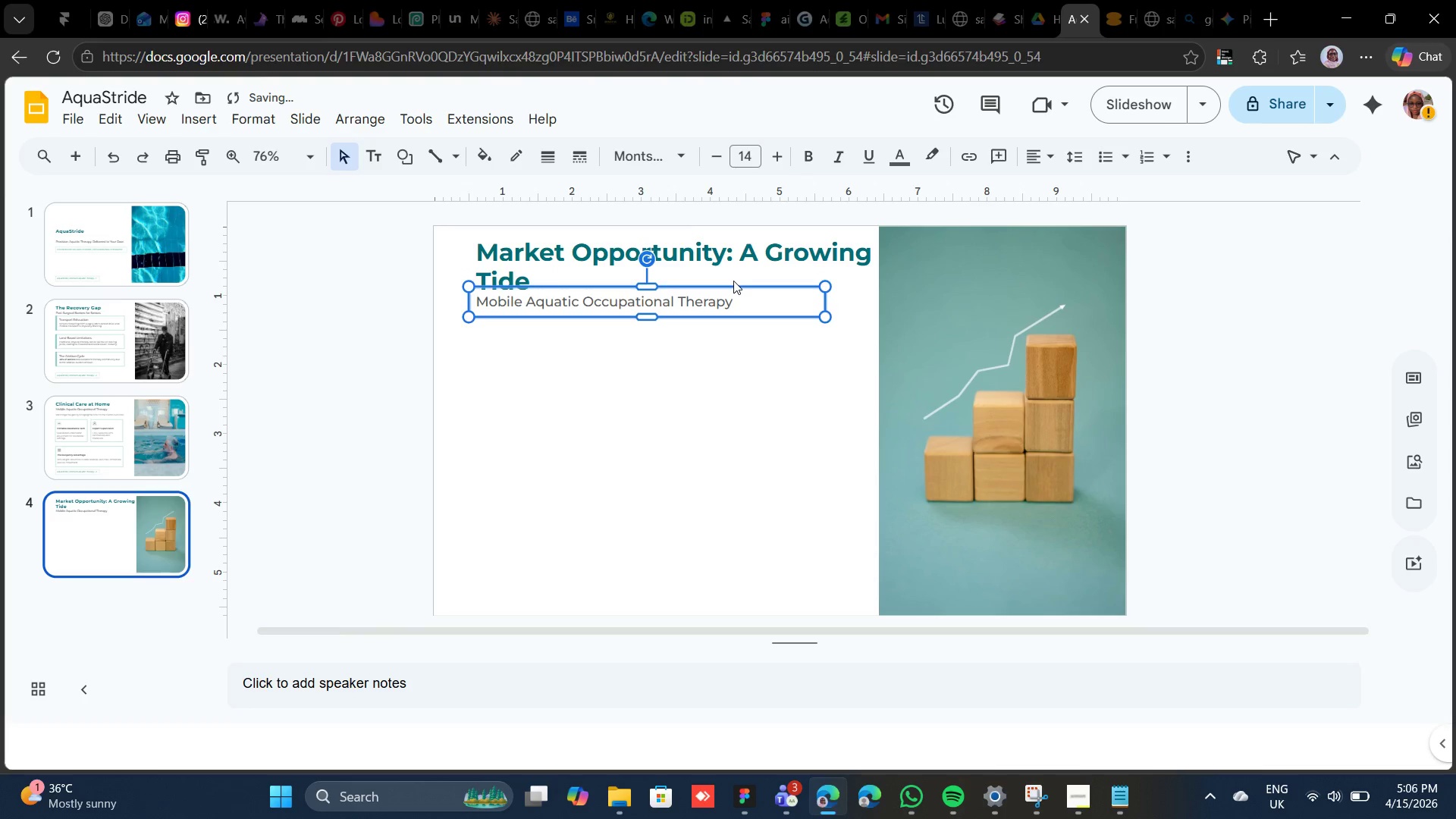 
key(Shift+ArrowDown)
 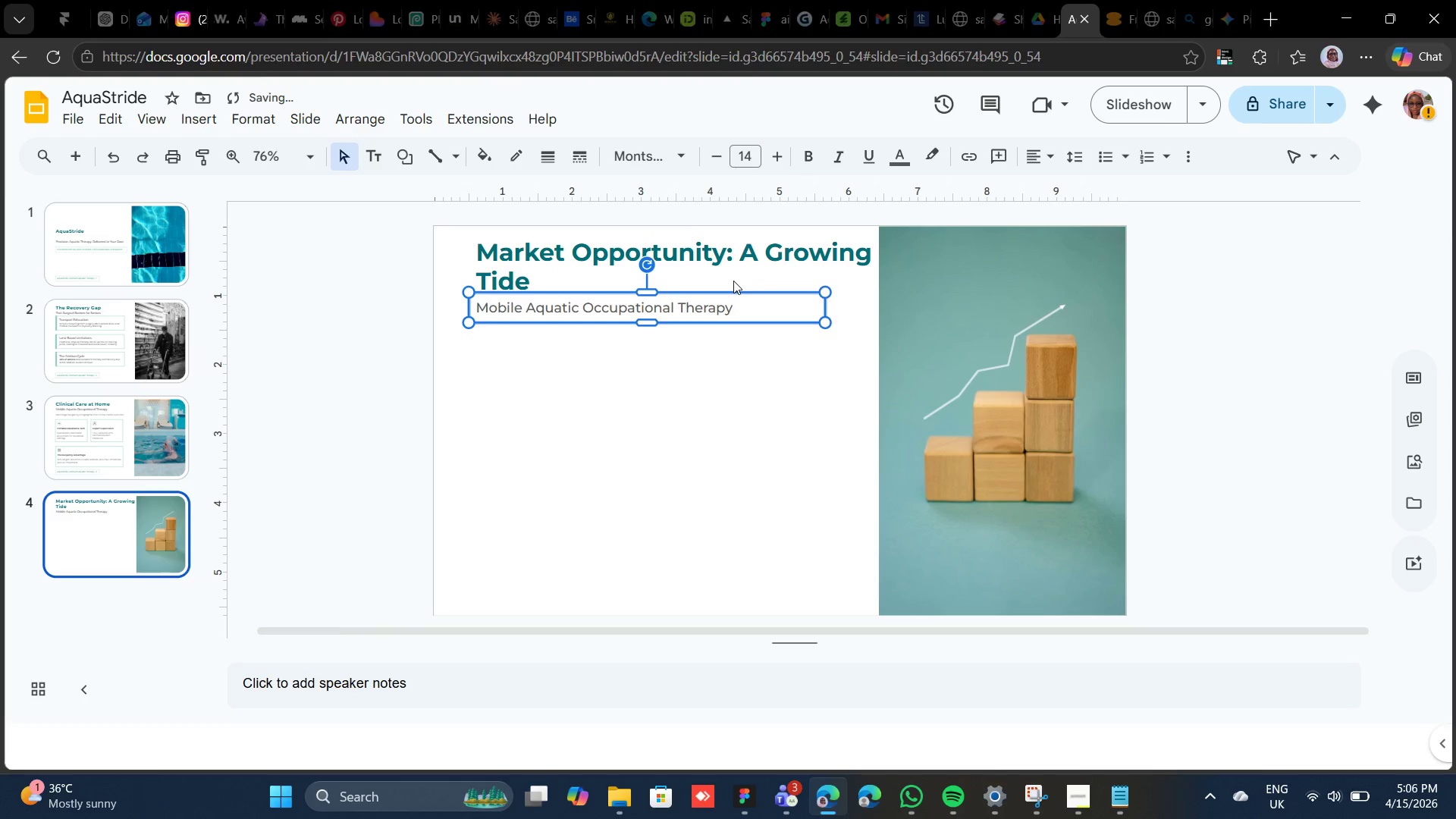 
key(Shift+ArrowDown)
 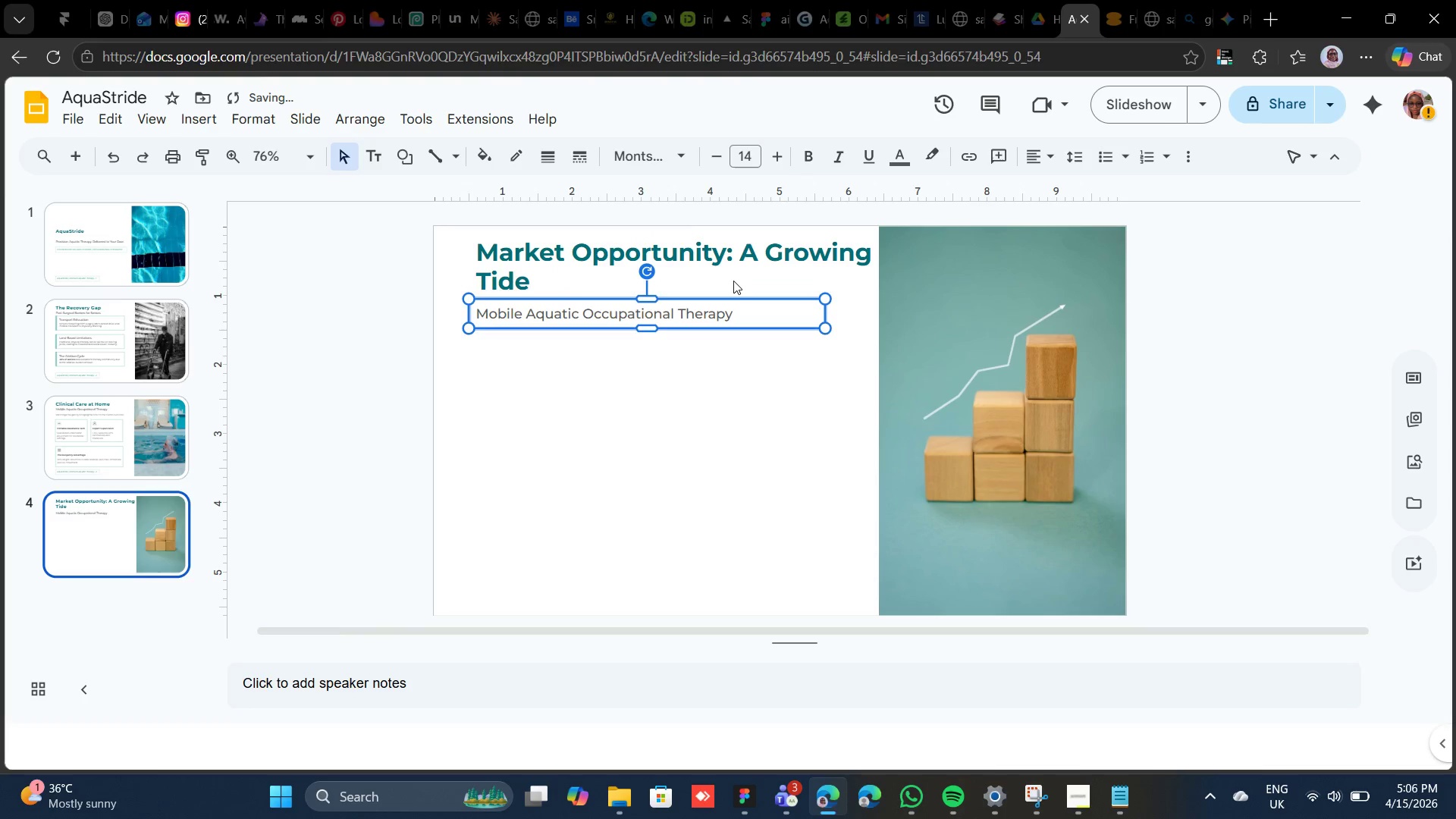 
key(Shift+ArrowDown)
 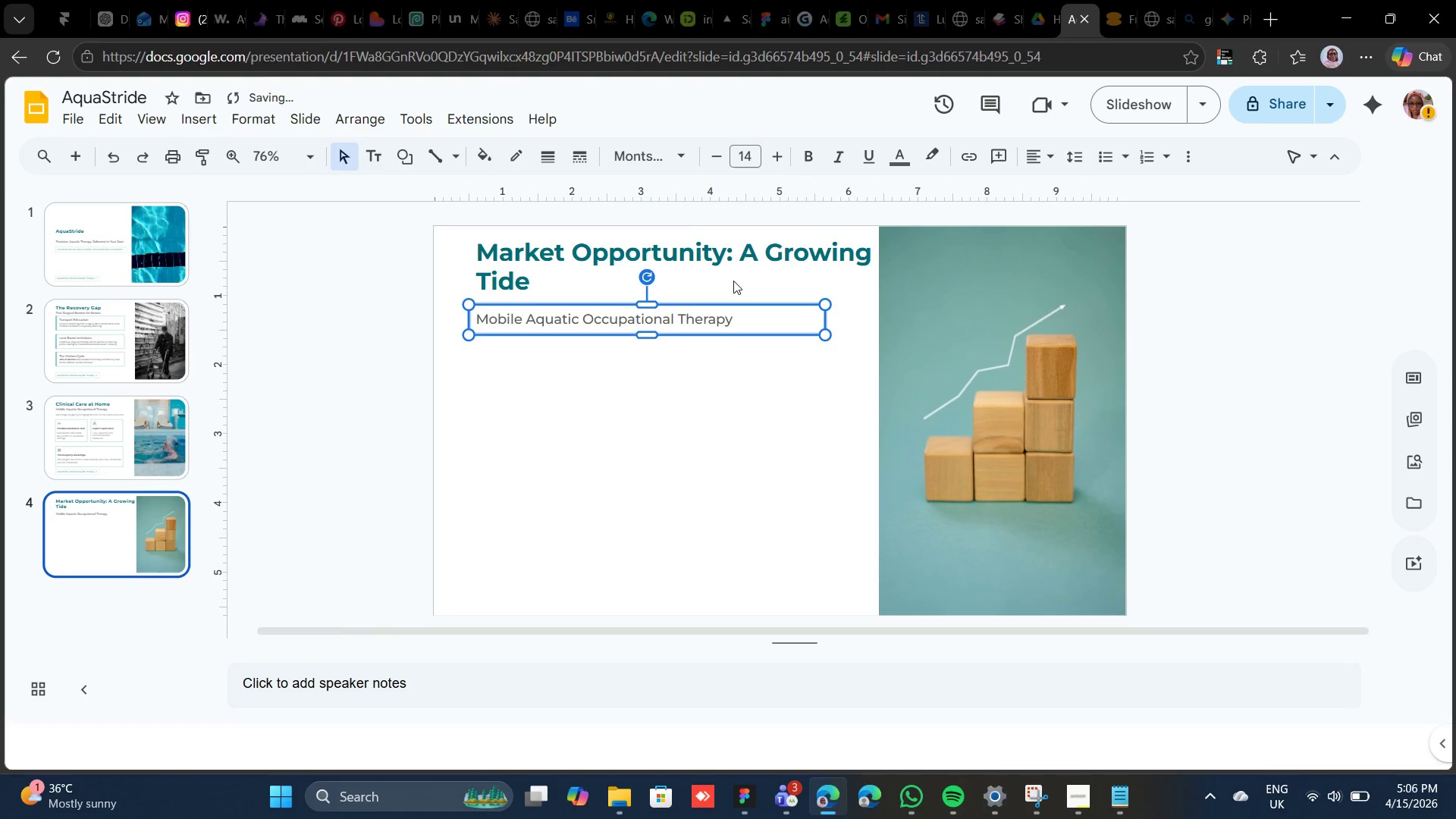 
key(Shift+ArrowDown)
 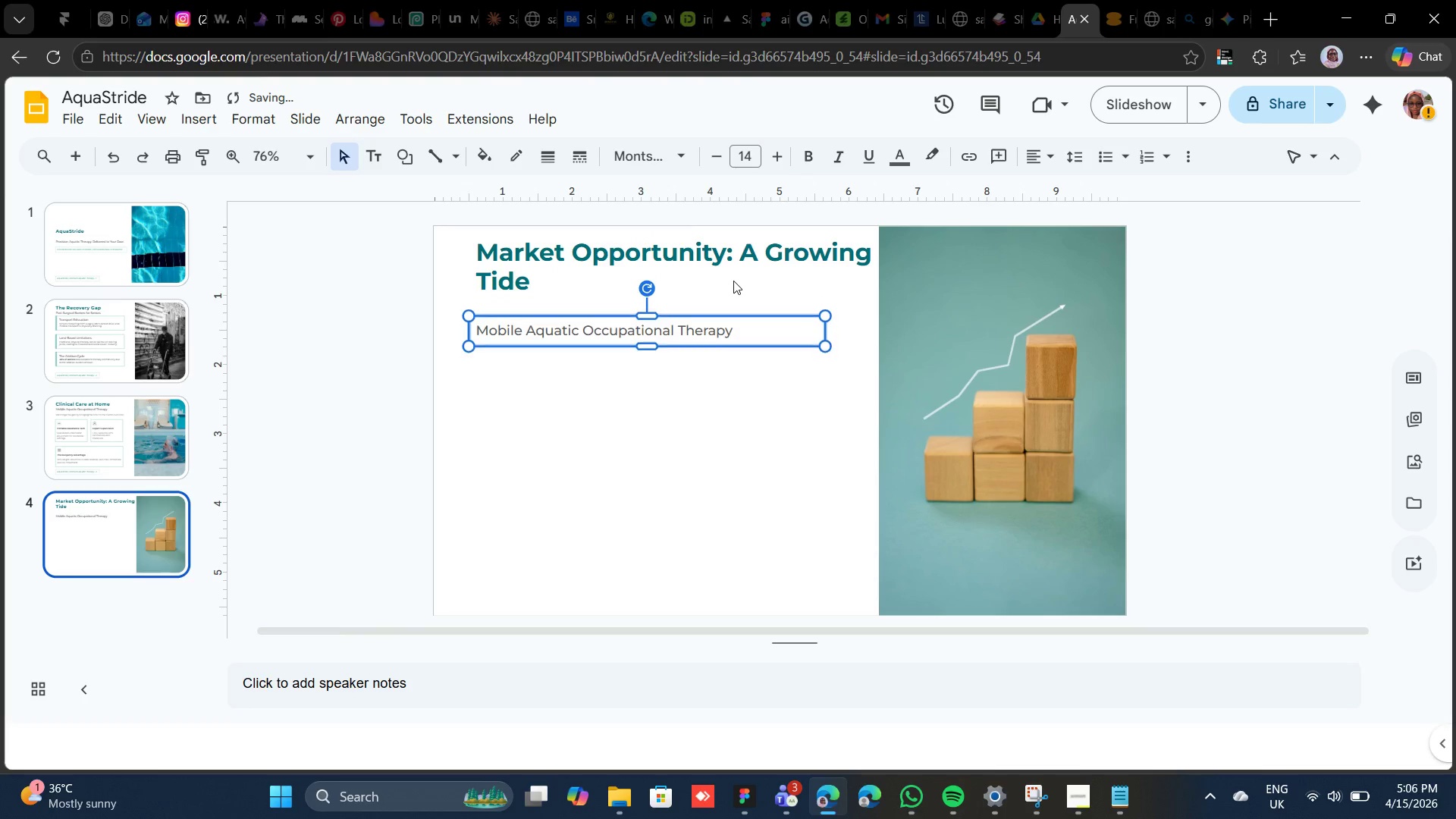 
left_click([720, 234])
 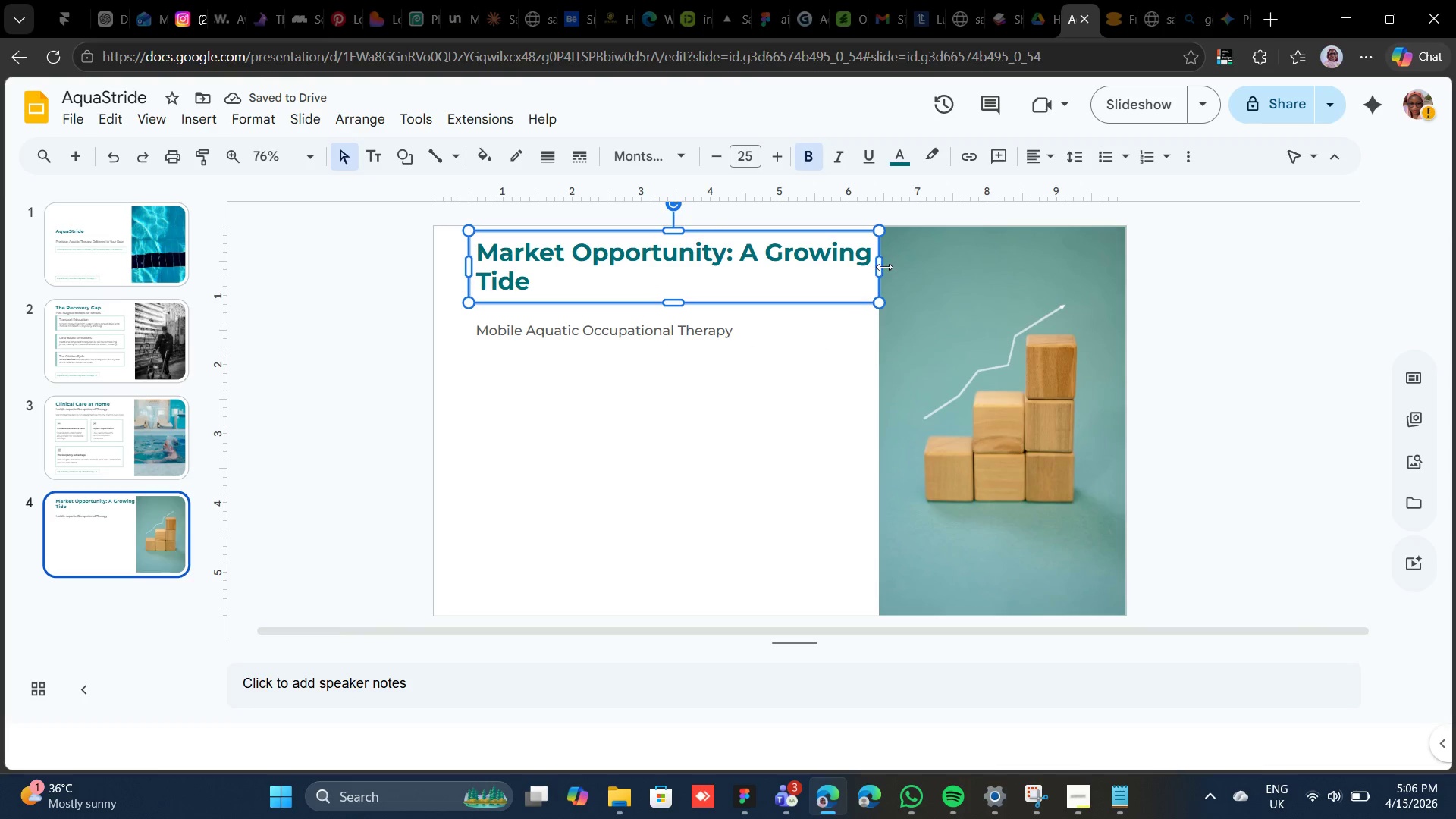 
double_click([885, 268])
 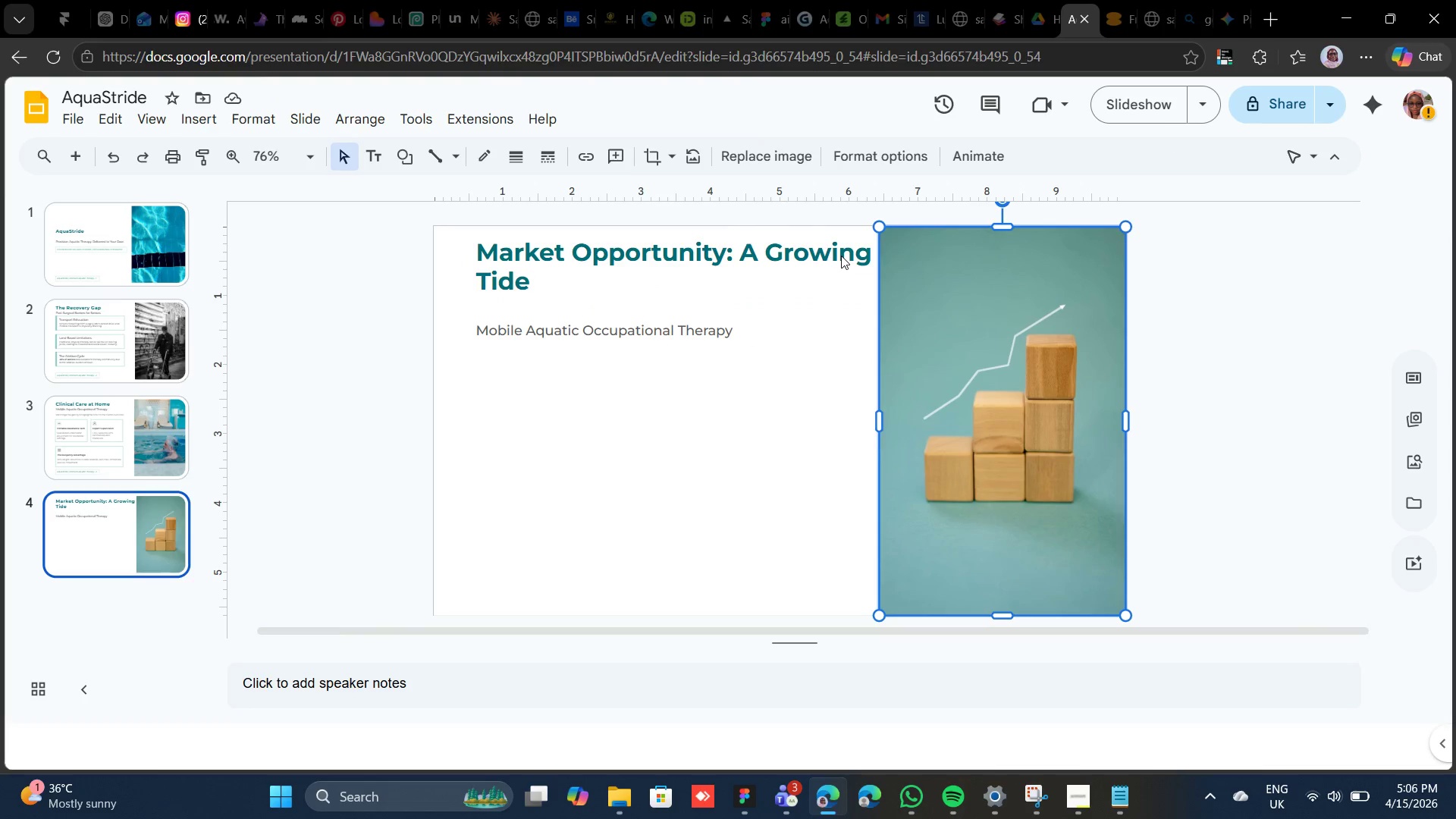 
double_click([841, 256])
 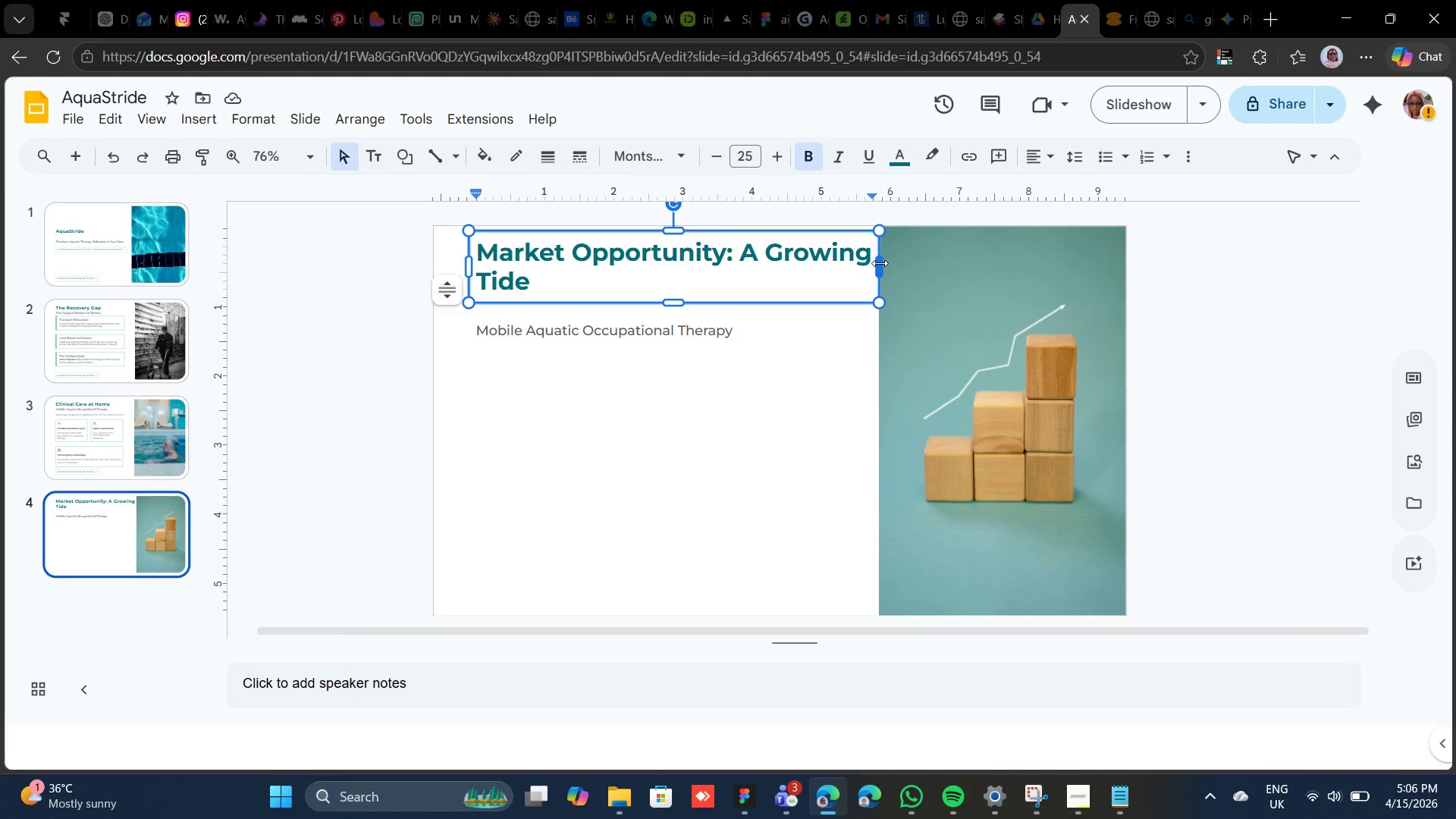 
left_click_drag(start_coordinate=[880, 263], to_coordinate=[830, 259])
 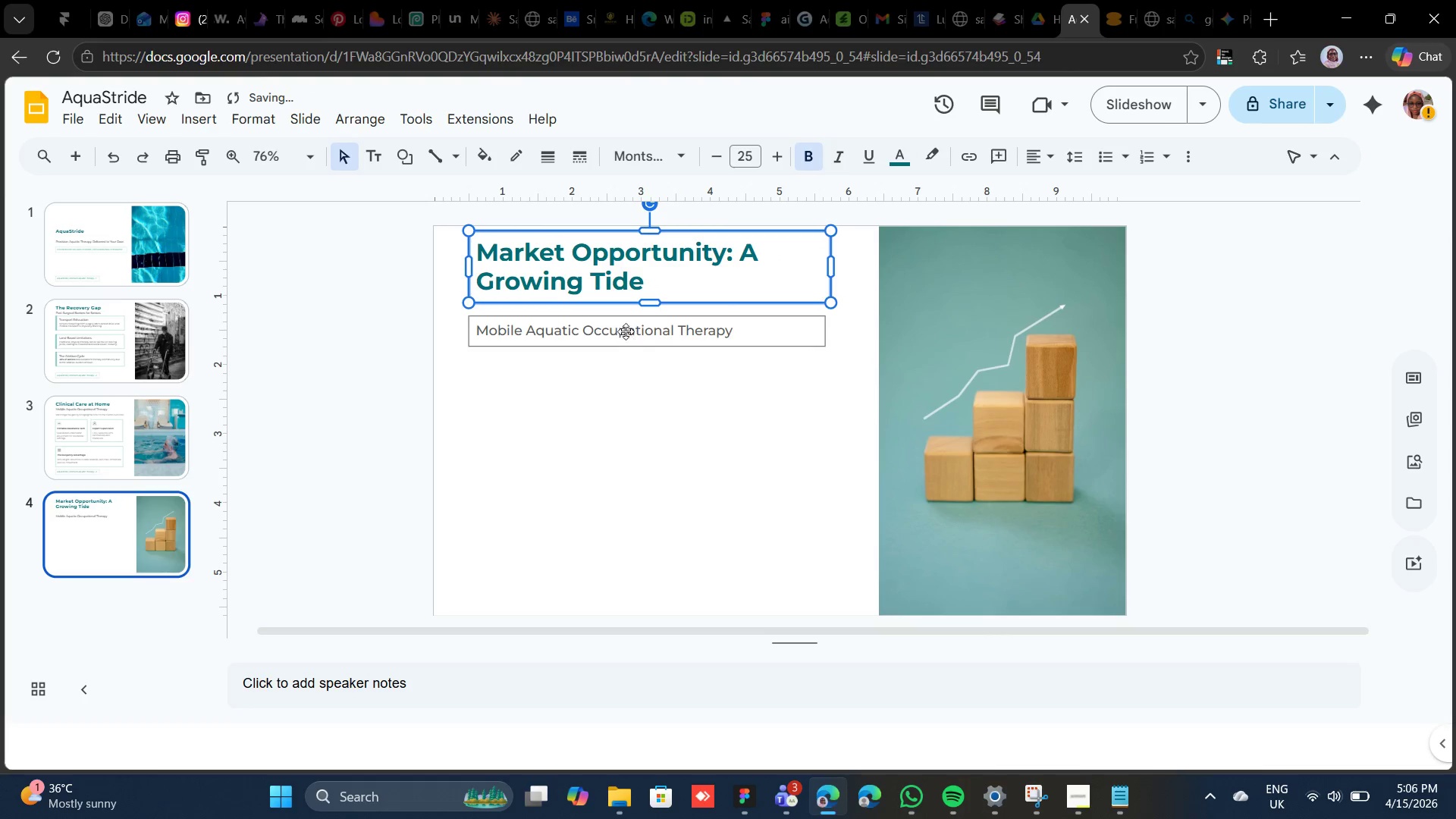 
left_click([626, 331])
 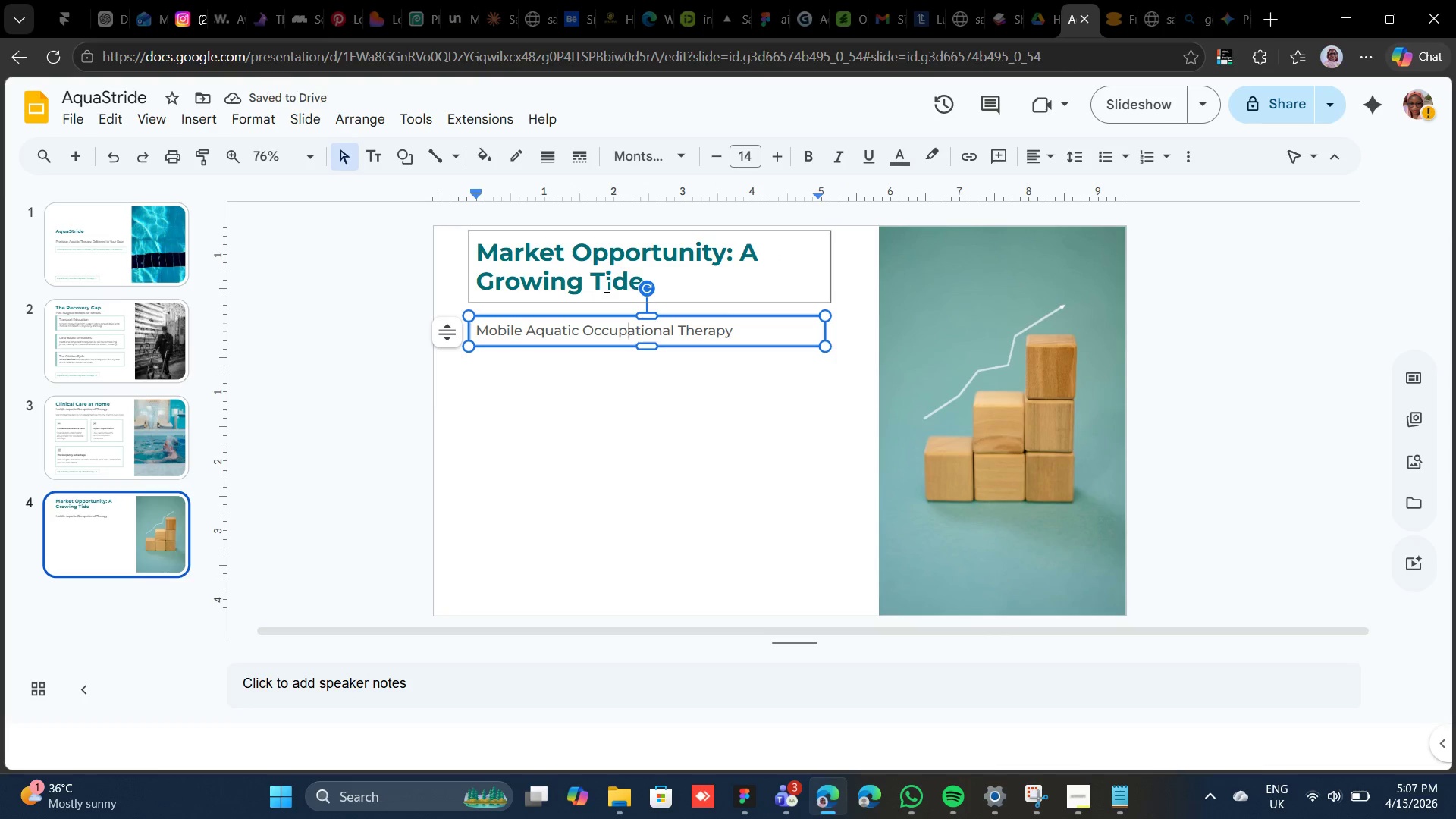 
hold_key(key=AltLeft, duration=0.42)
 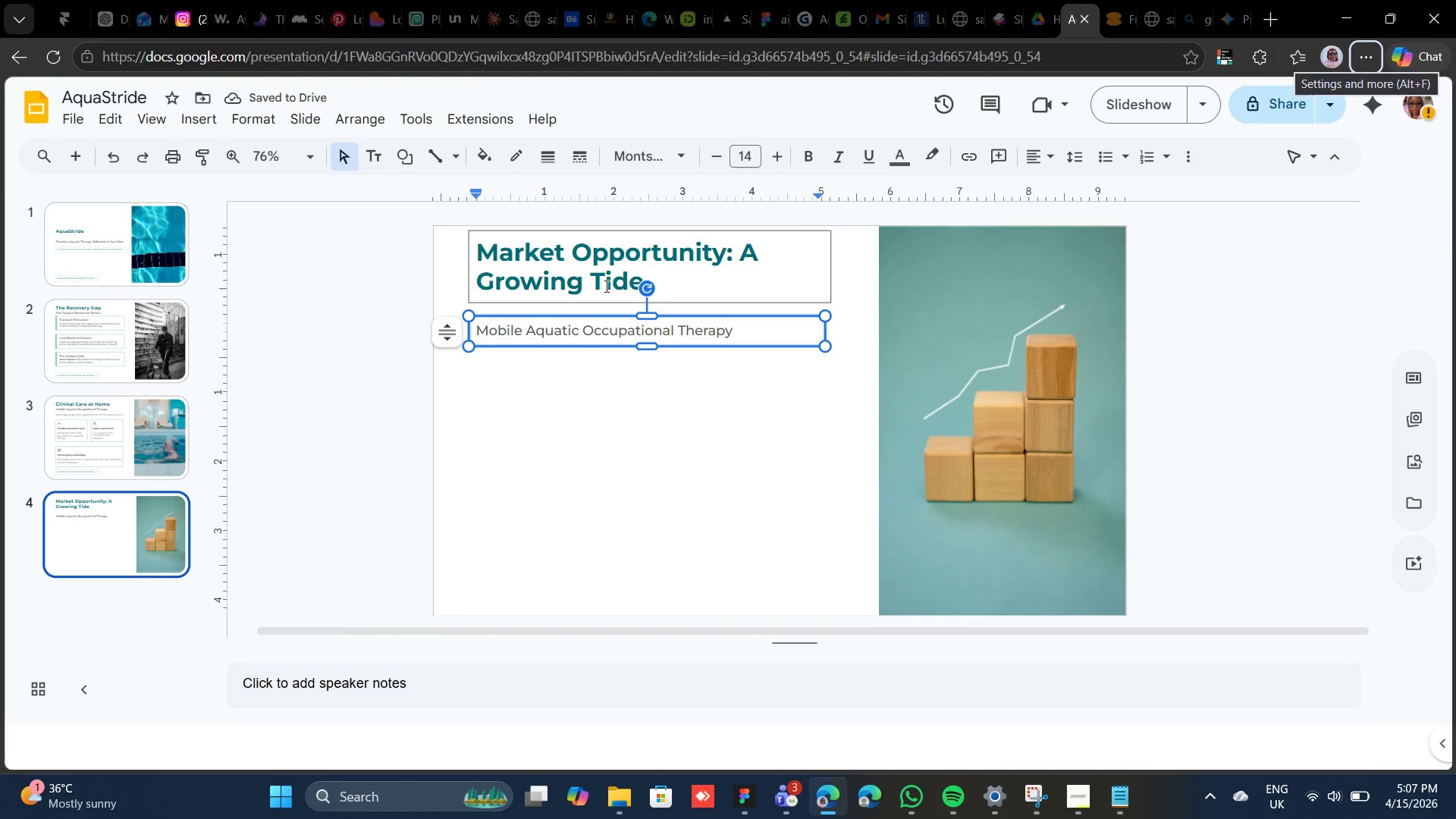 
key(ArrowUp)
 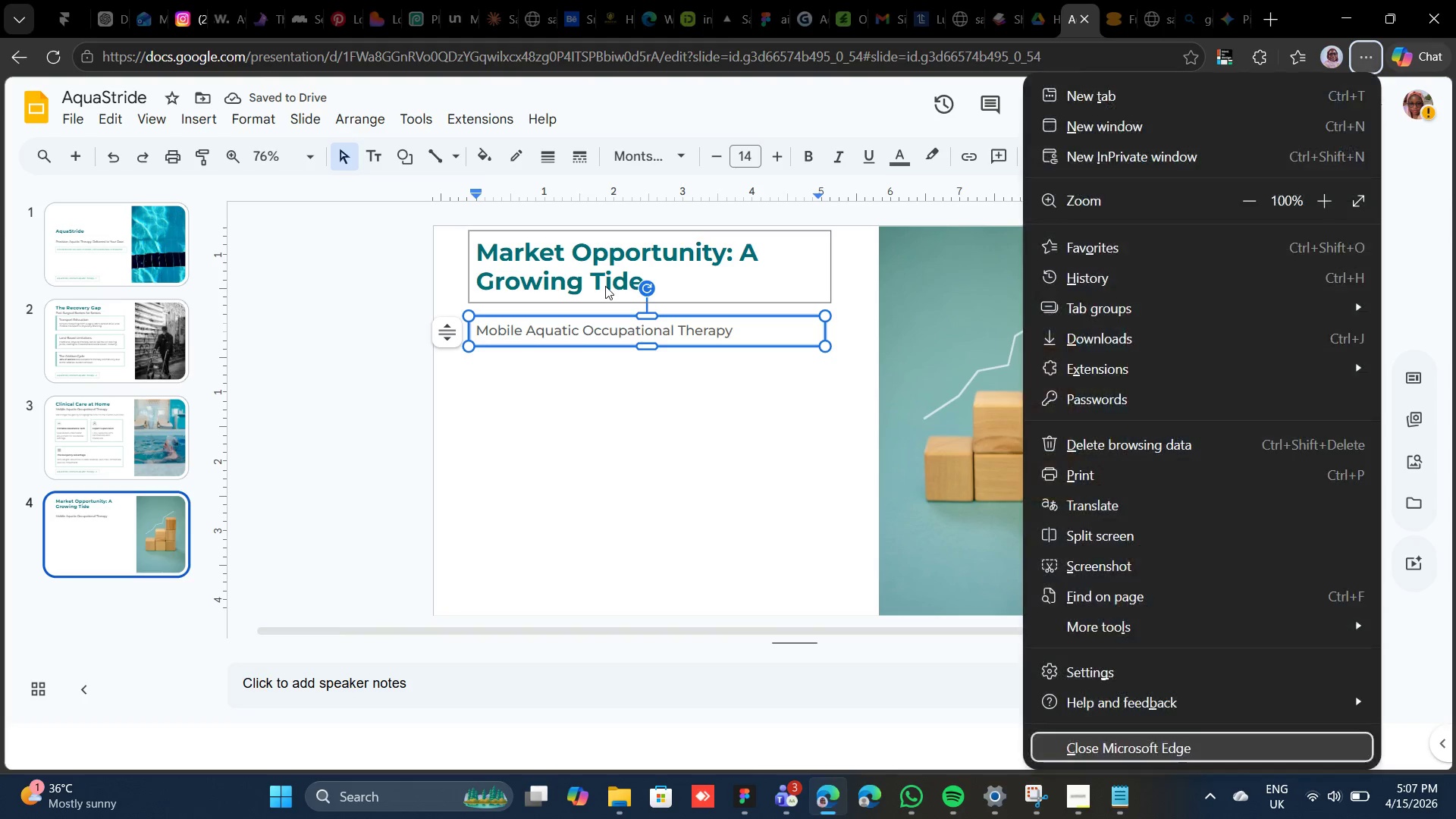 
hold_key(key=ShiftLeft, duration=0.34)
 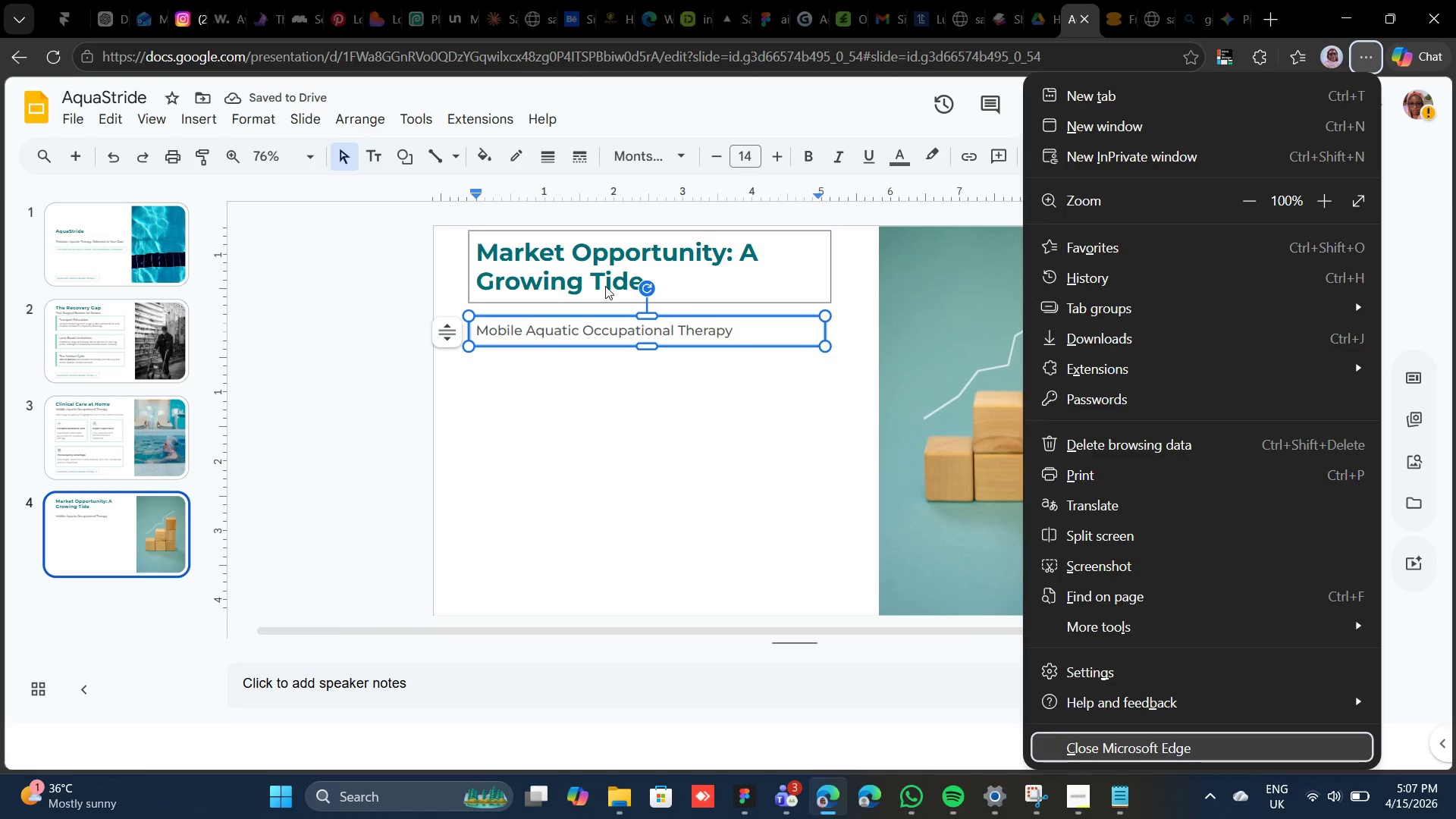 
left_click([605, 286])
 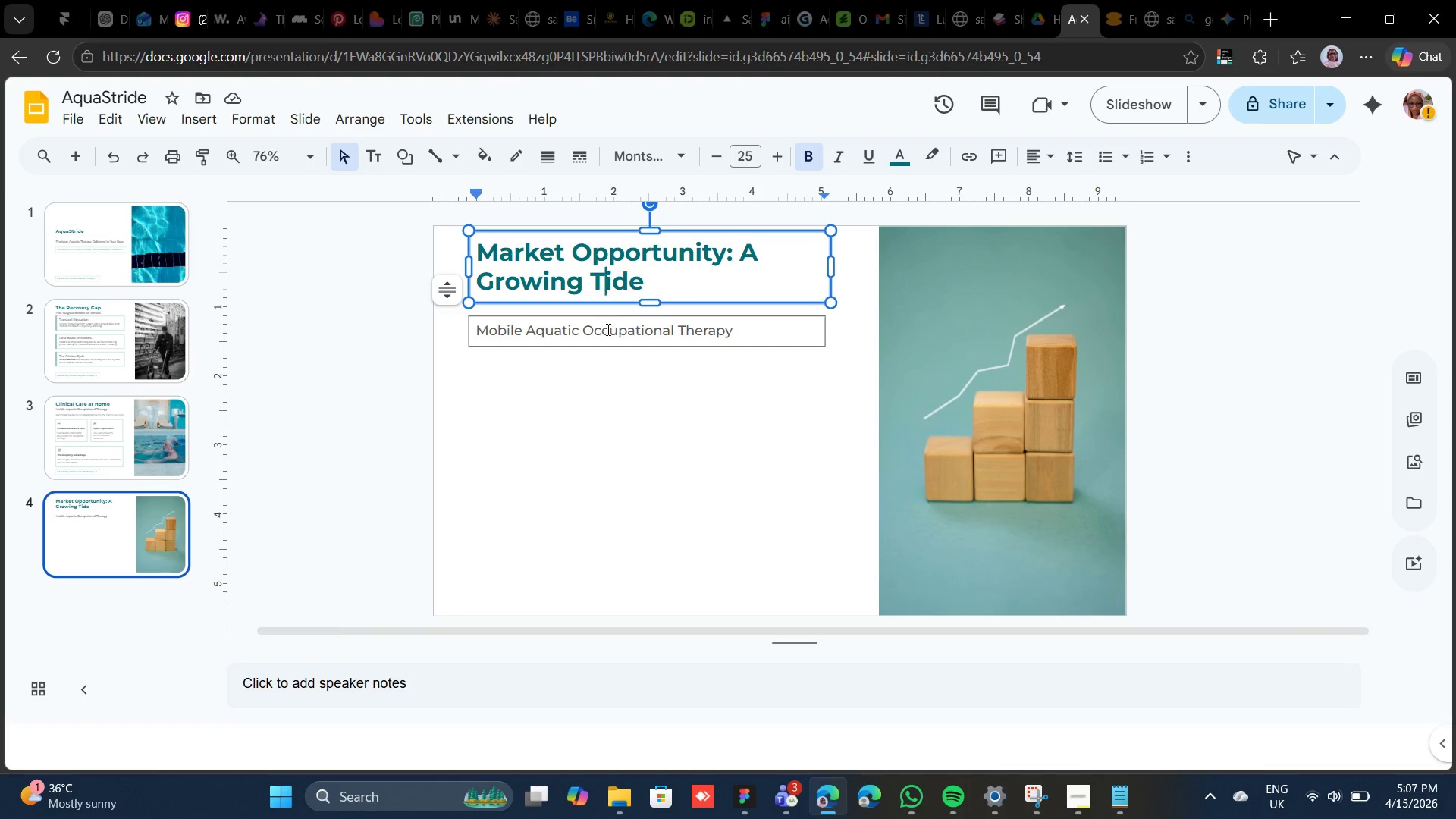 
left_click([607, 331])
 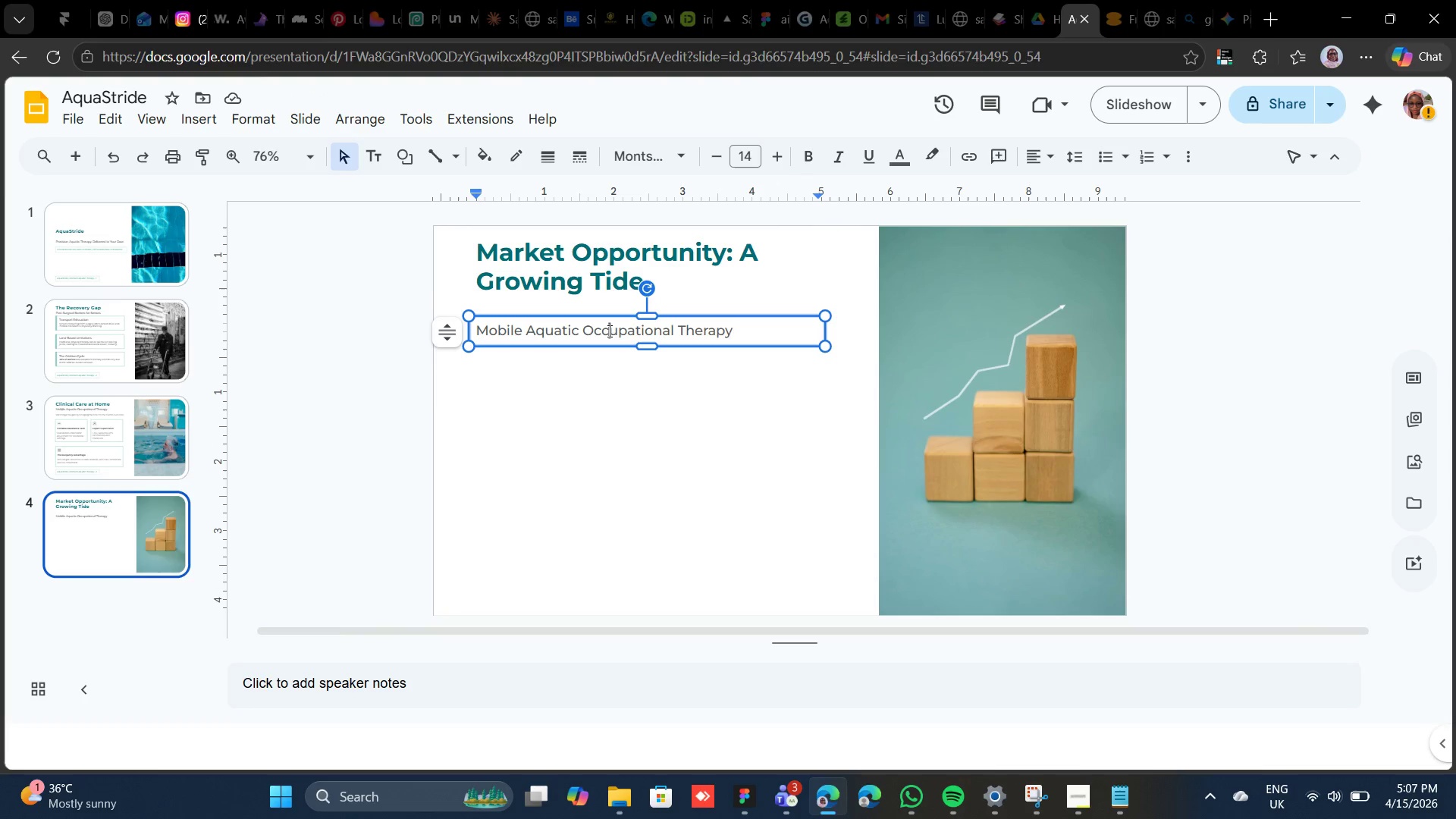 
double_click([608, 331])
 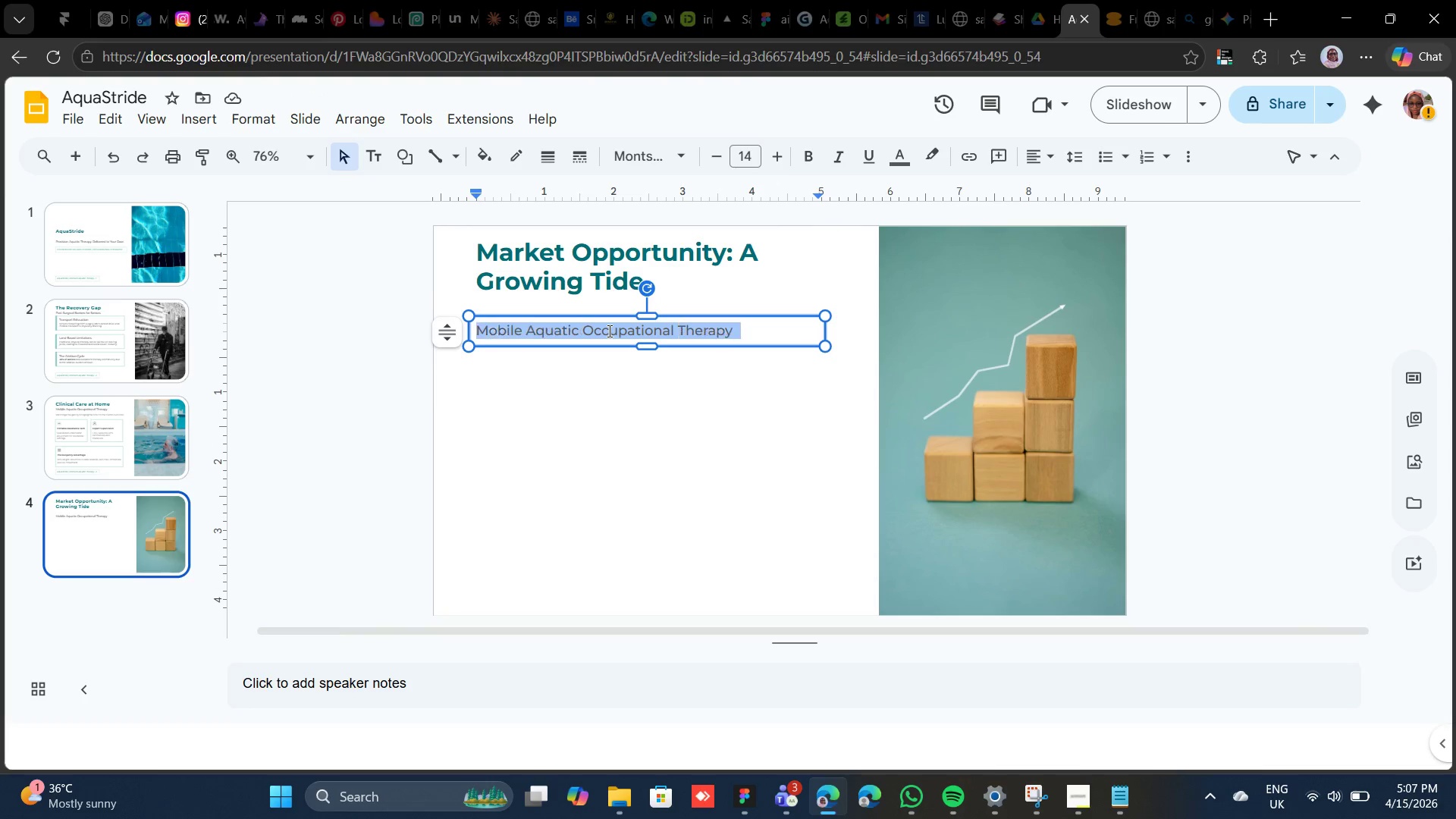 
triple_click([608, 331])
 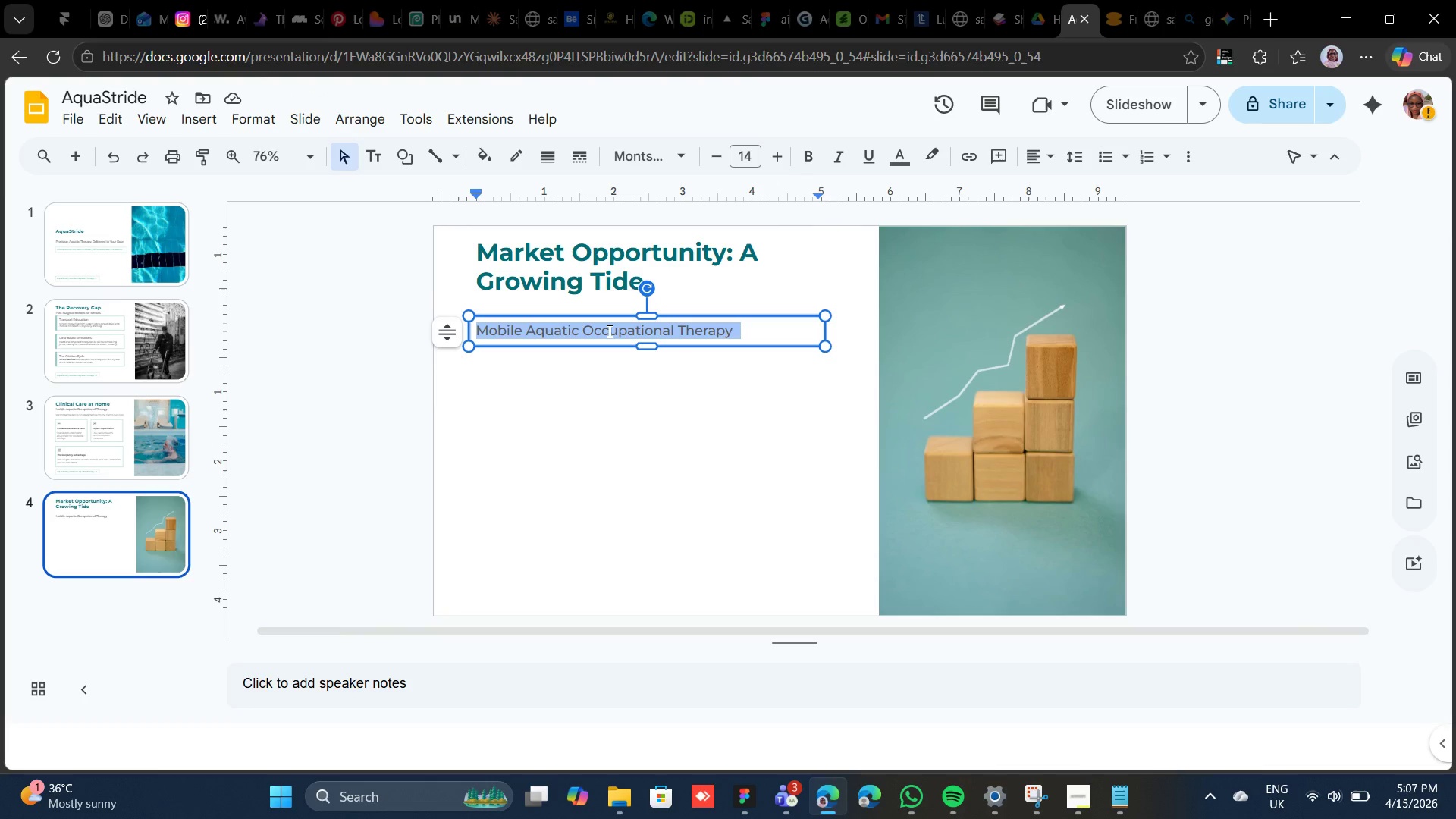 
type(The @Aging in Place@ Revp)
key(Backspace)
type(olution)
 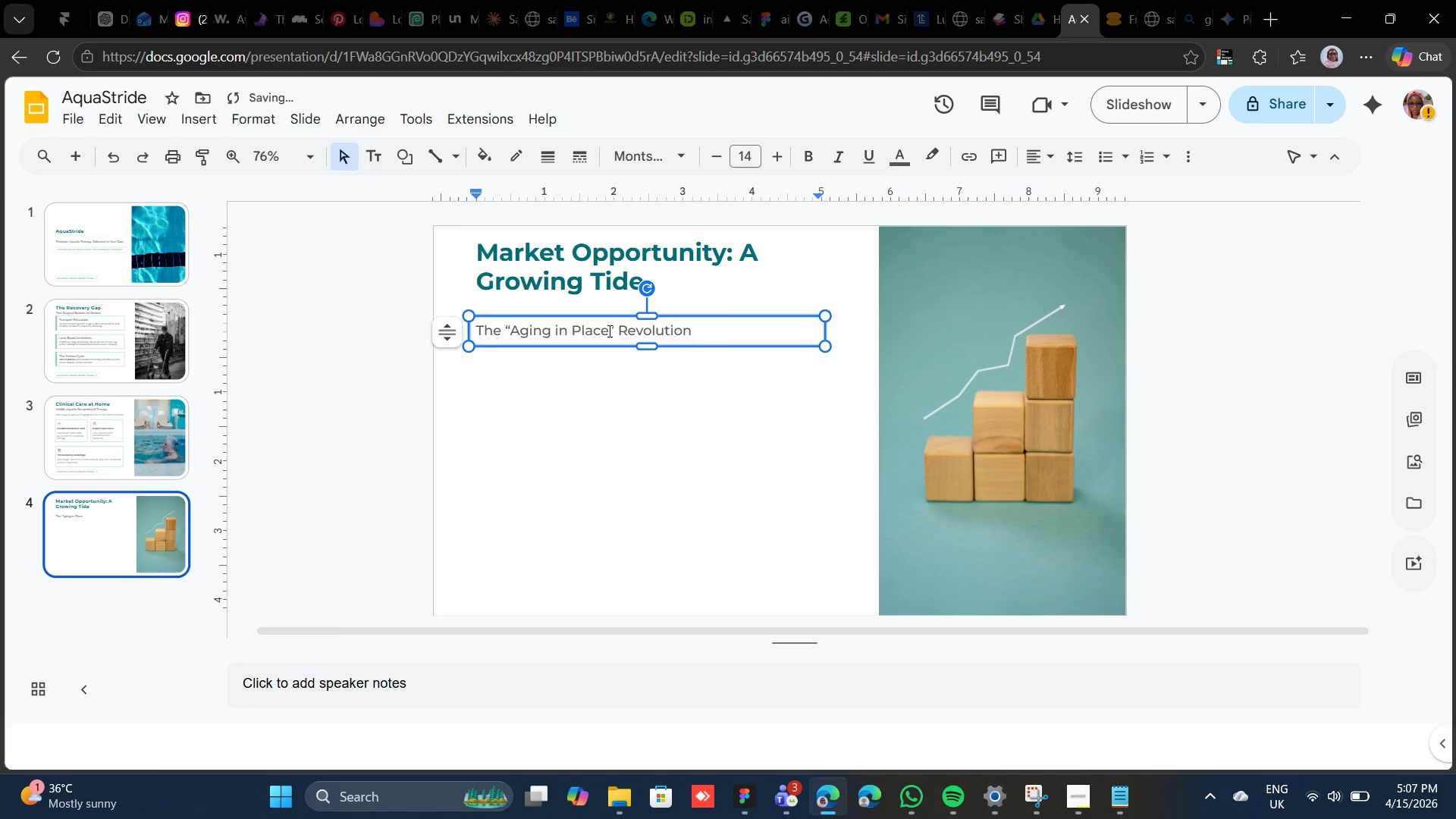 
left_click([694, 315])
 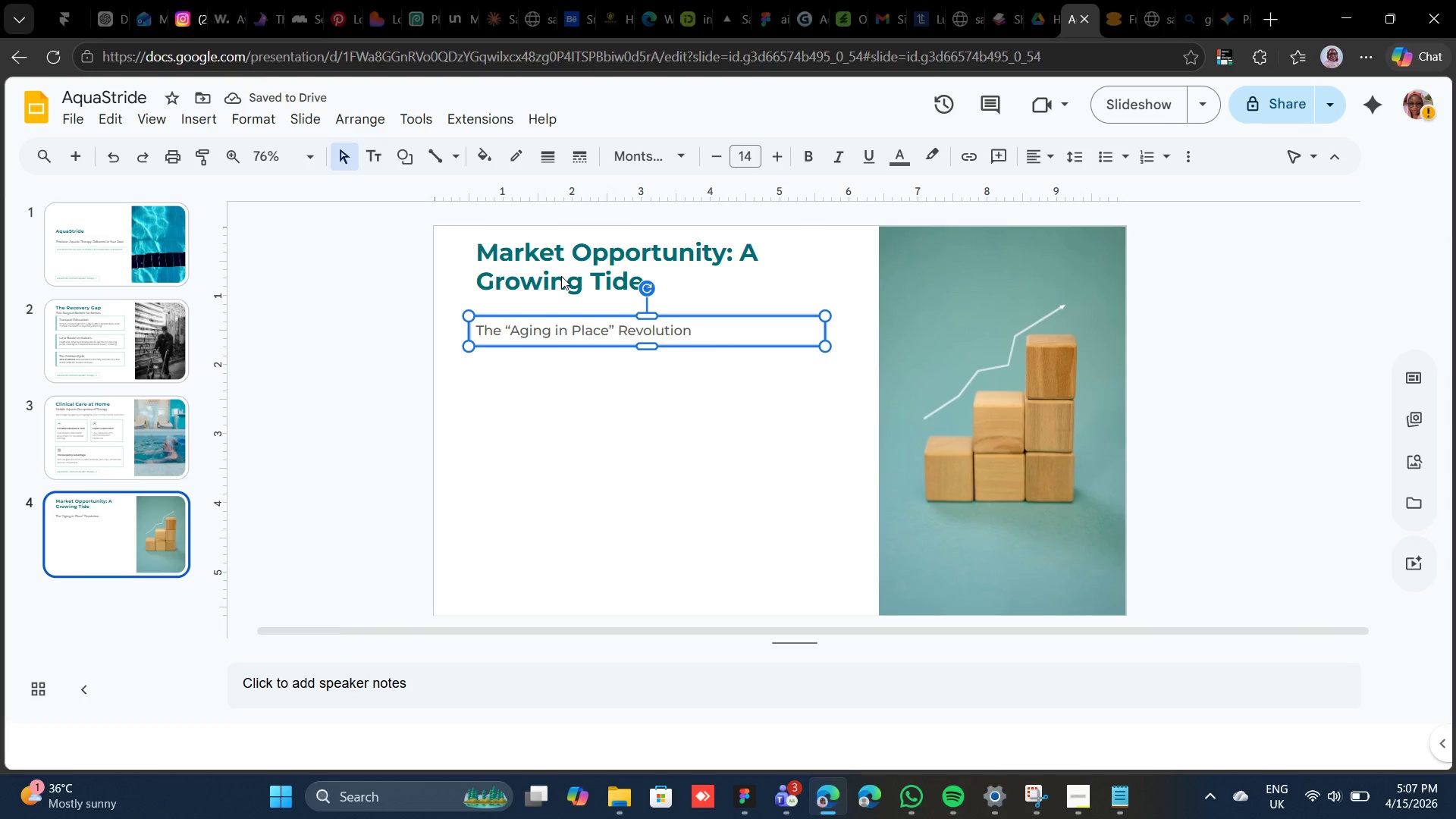 
key(ArrowUp)
 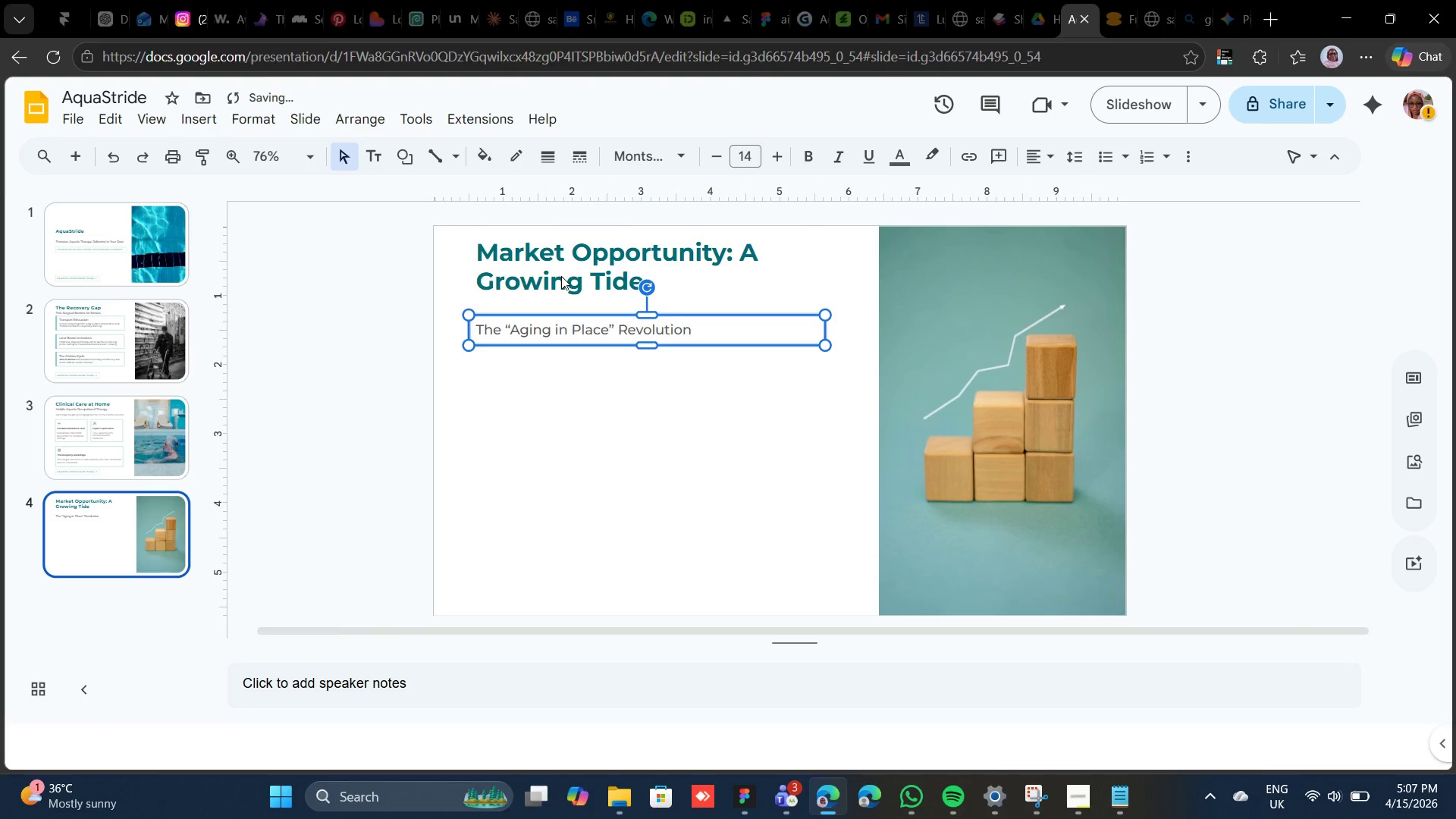 
key(Shift+ArrowUp)
 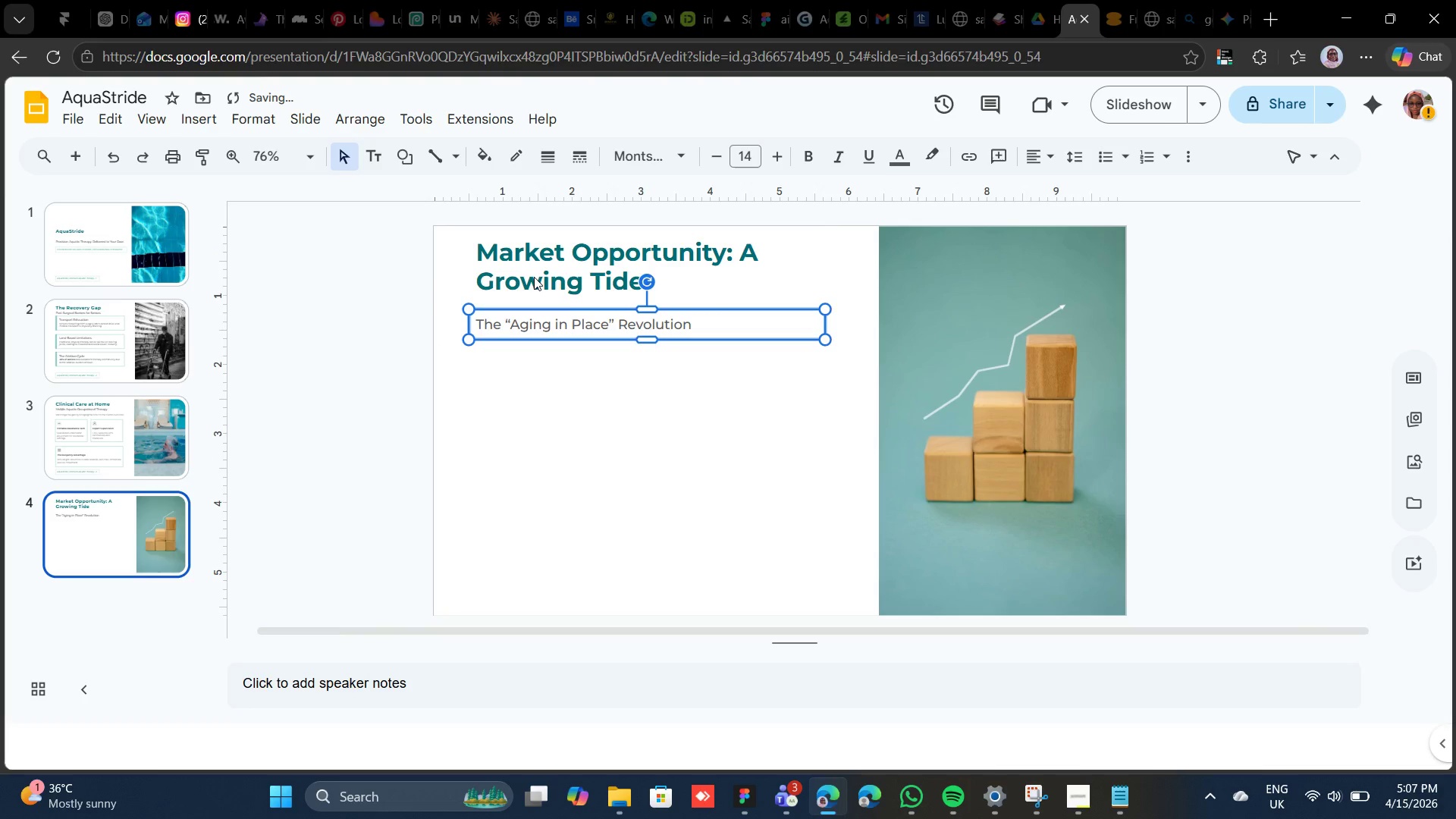 
left_click([534, 277])
 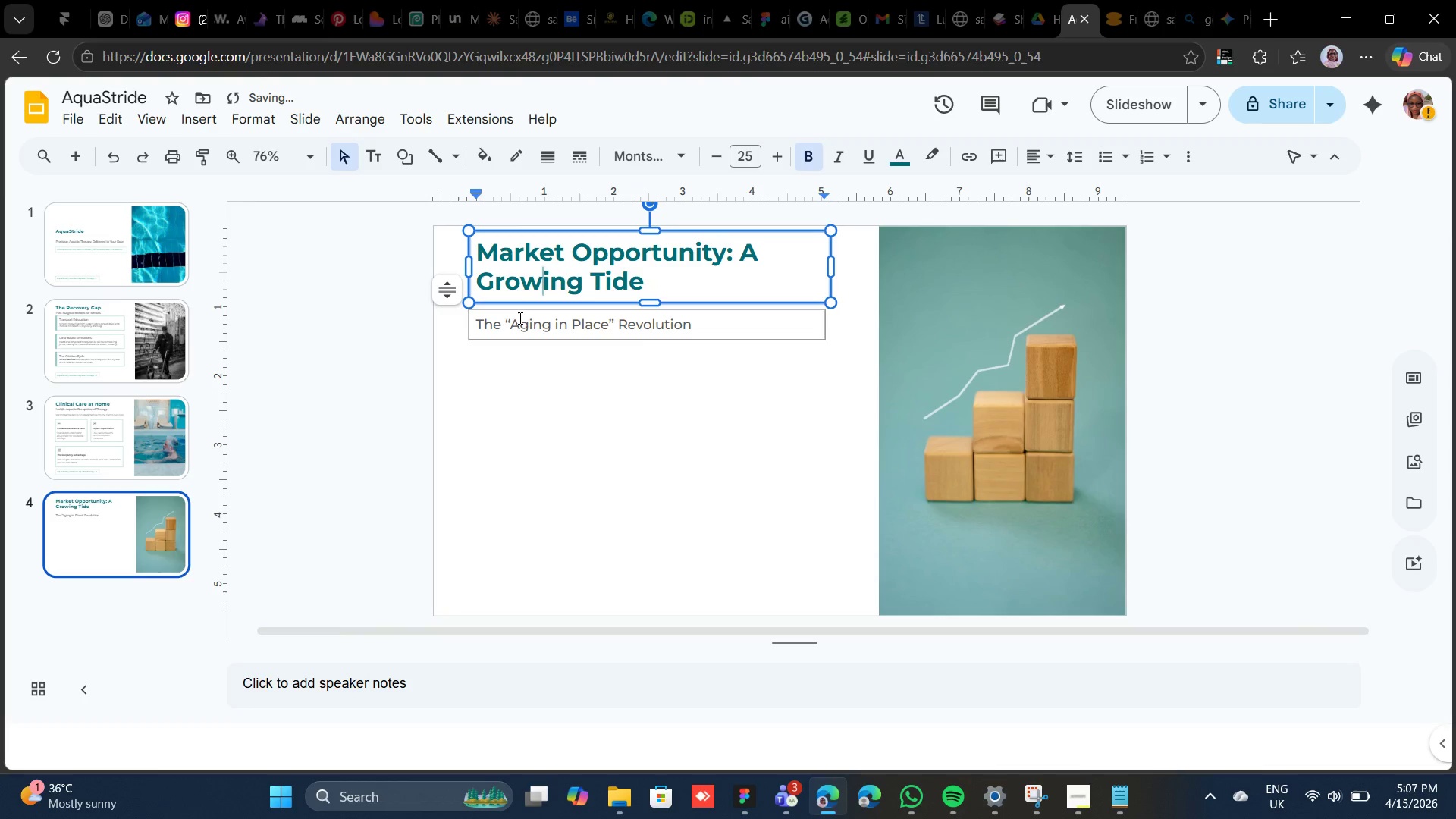 
left_click([519, 318])
 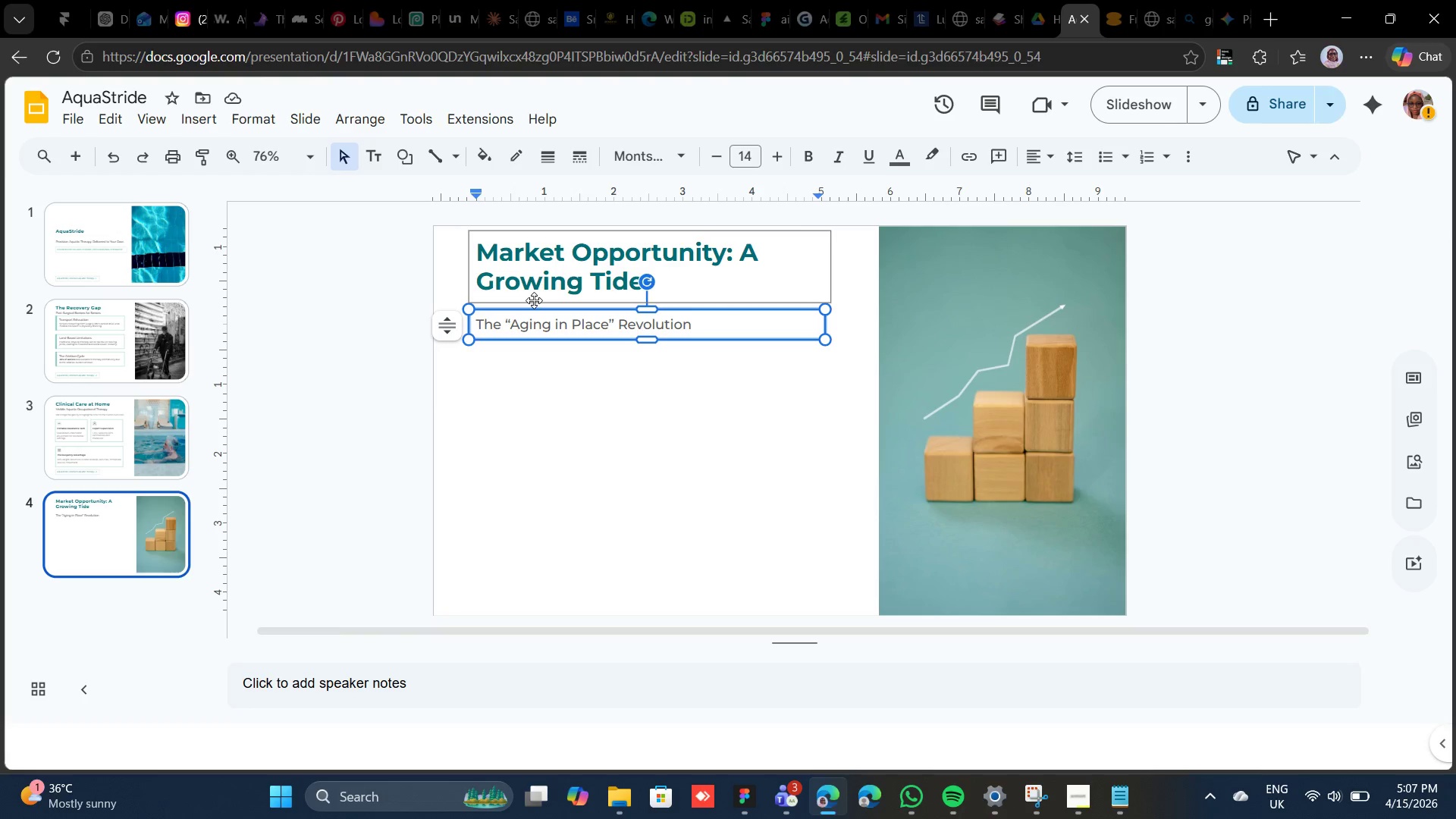 
left_click([534, 310])
 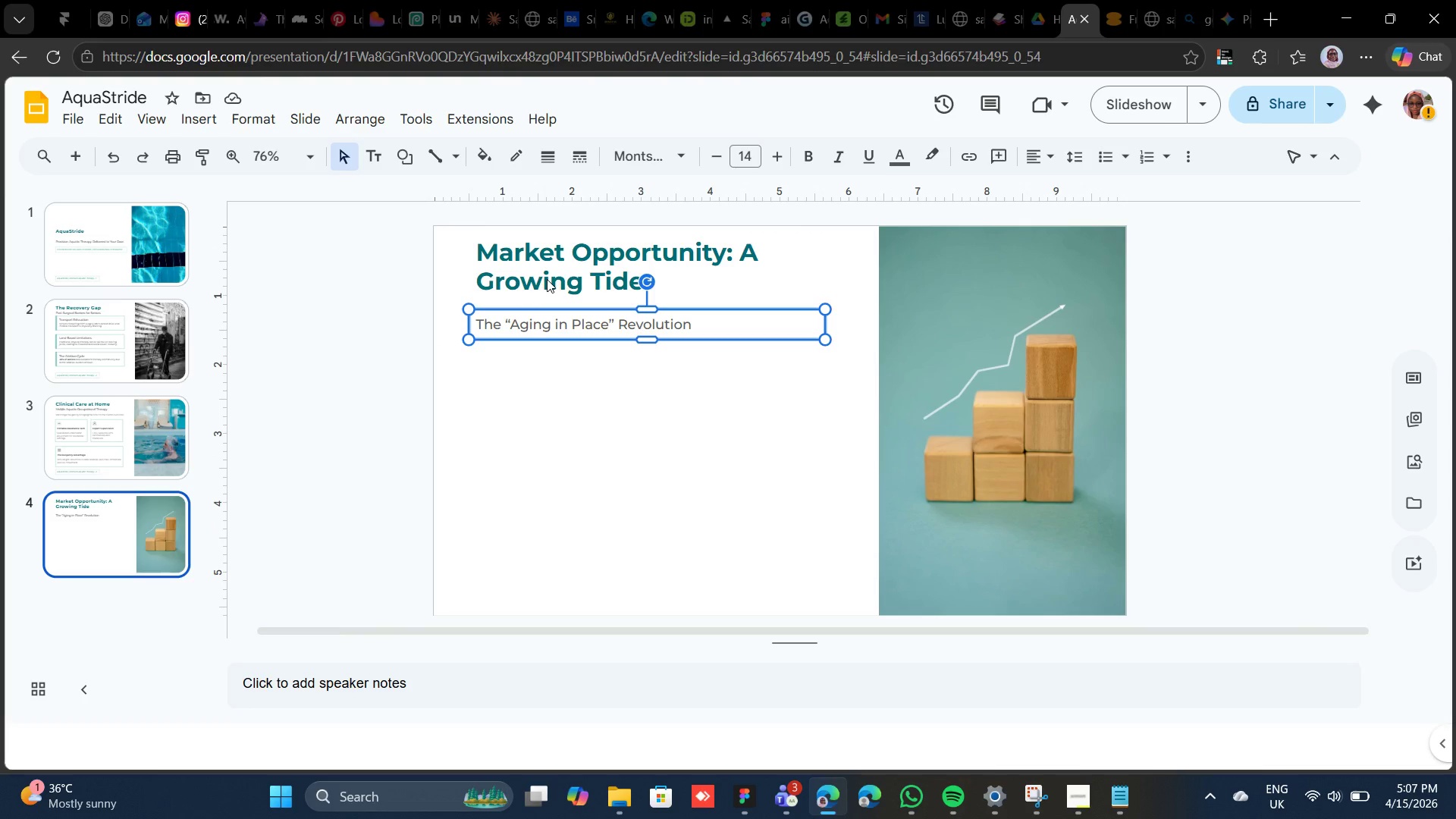 
key(Shift+ShiftLeft)
 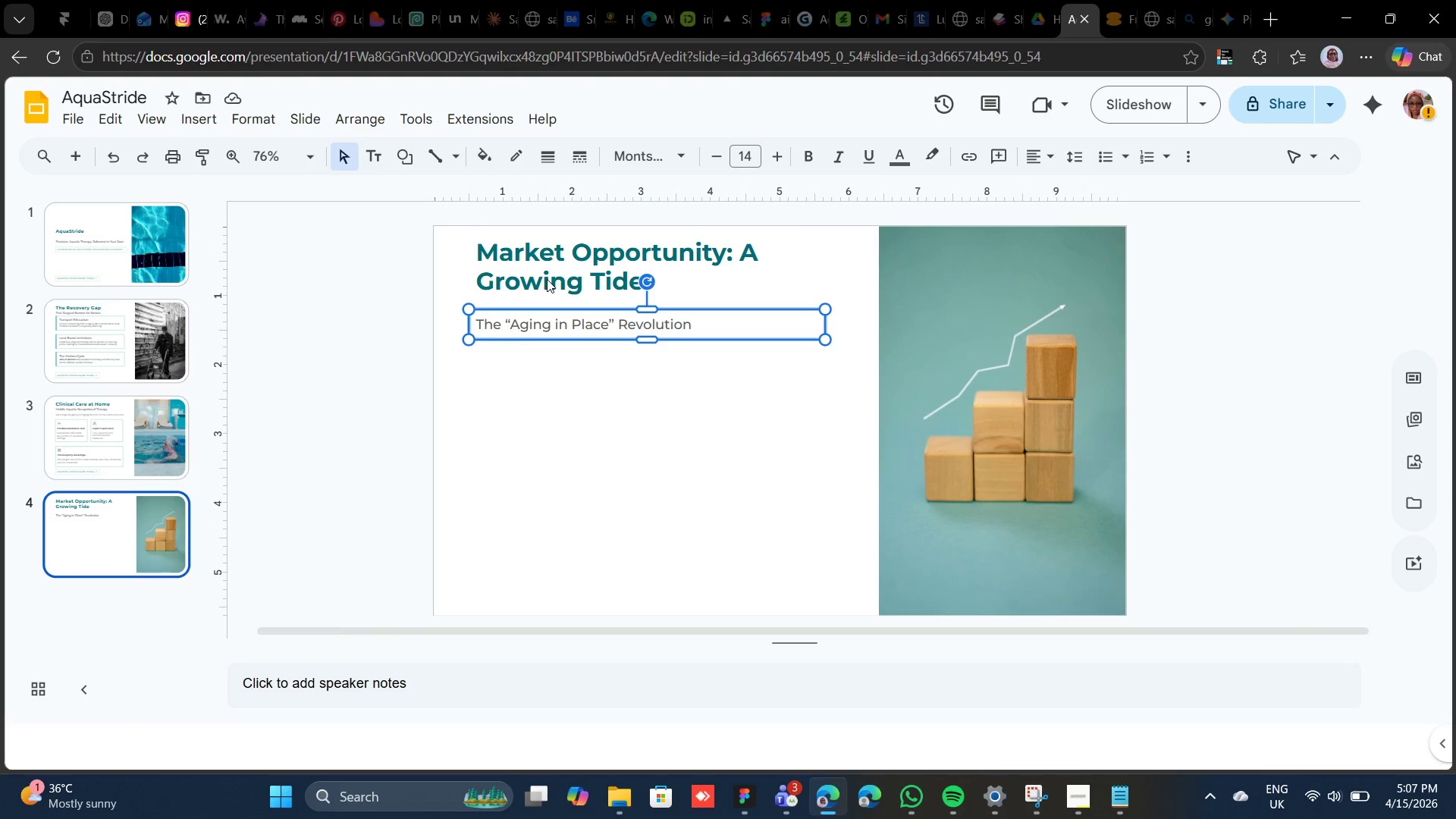 
key(ArrowUp)
 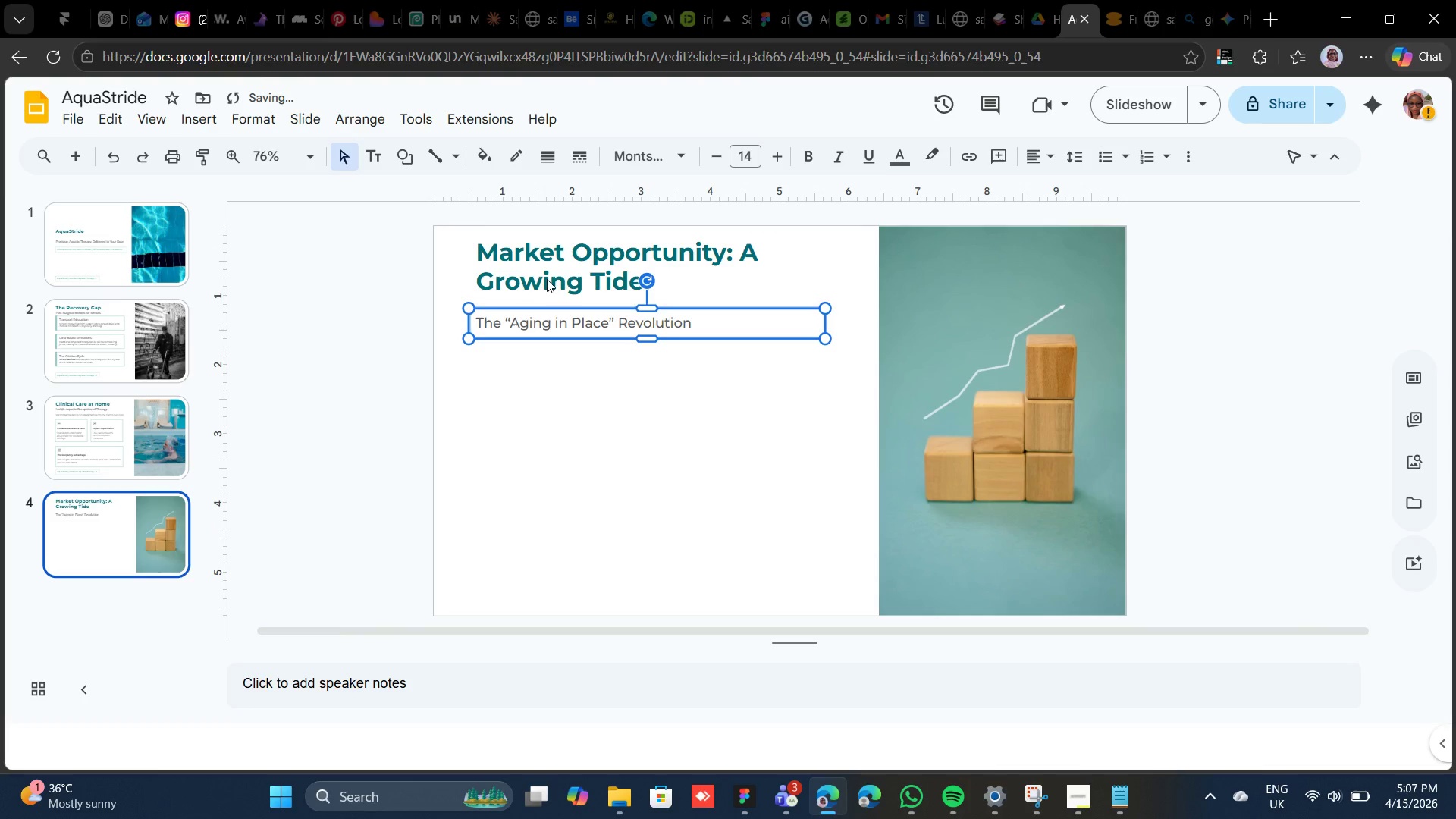 
key(Shift+ArrowUp)
 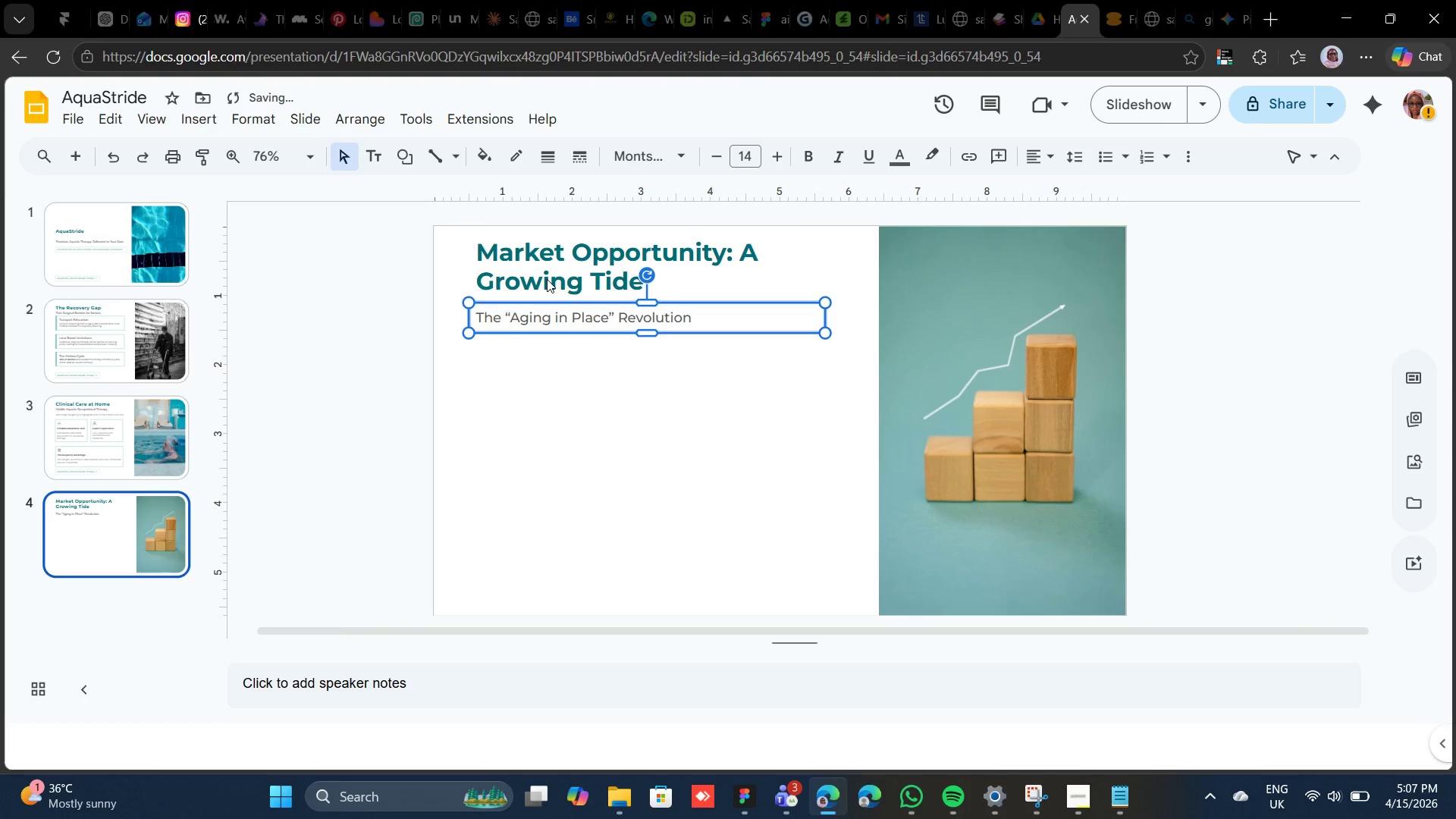 
key(ArrowDown)
 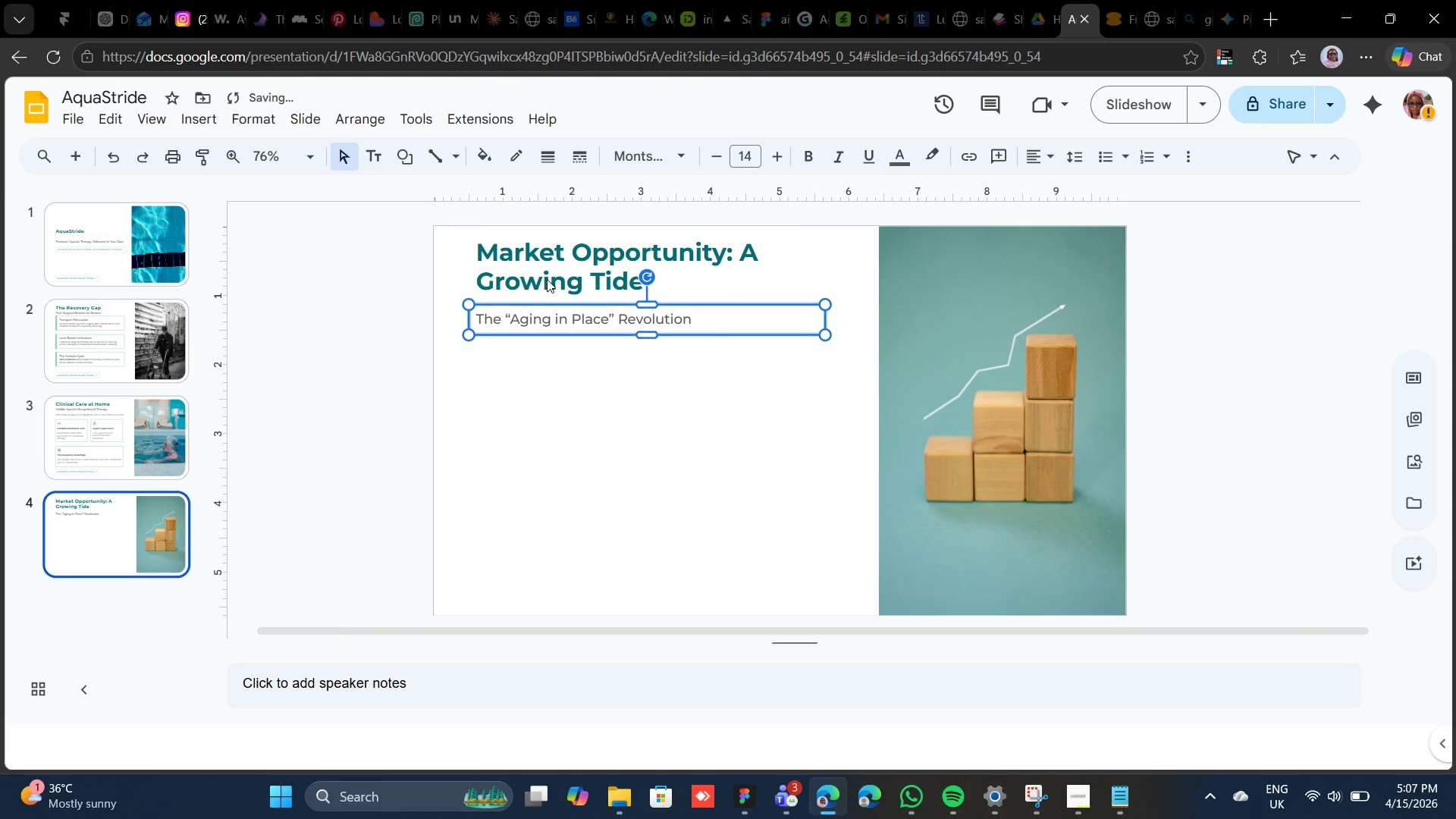 
key(ArrowDown)
 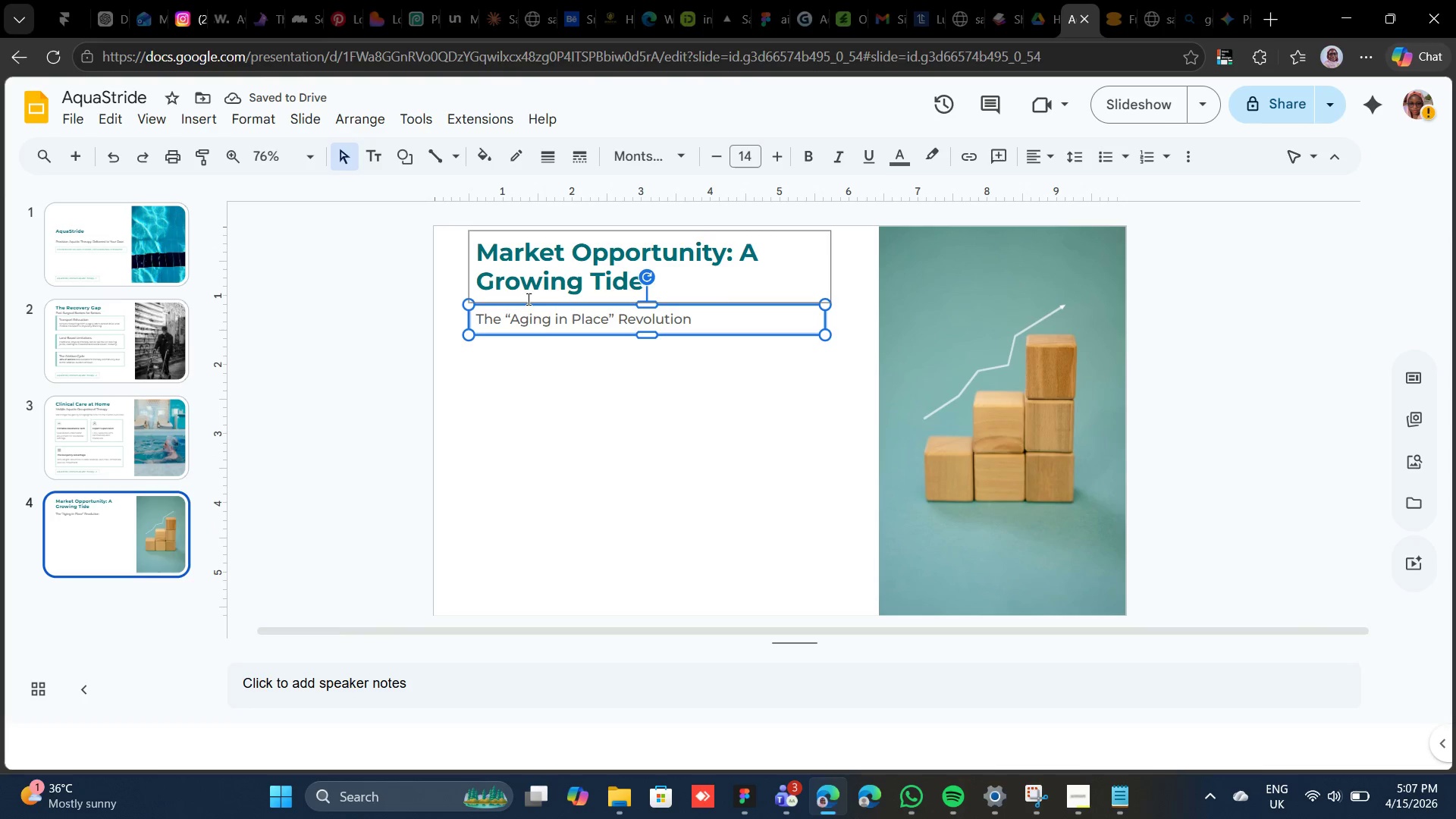 
left_click([551, 356])
 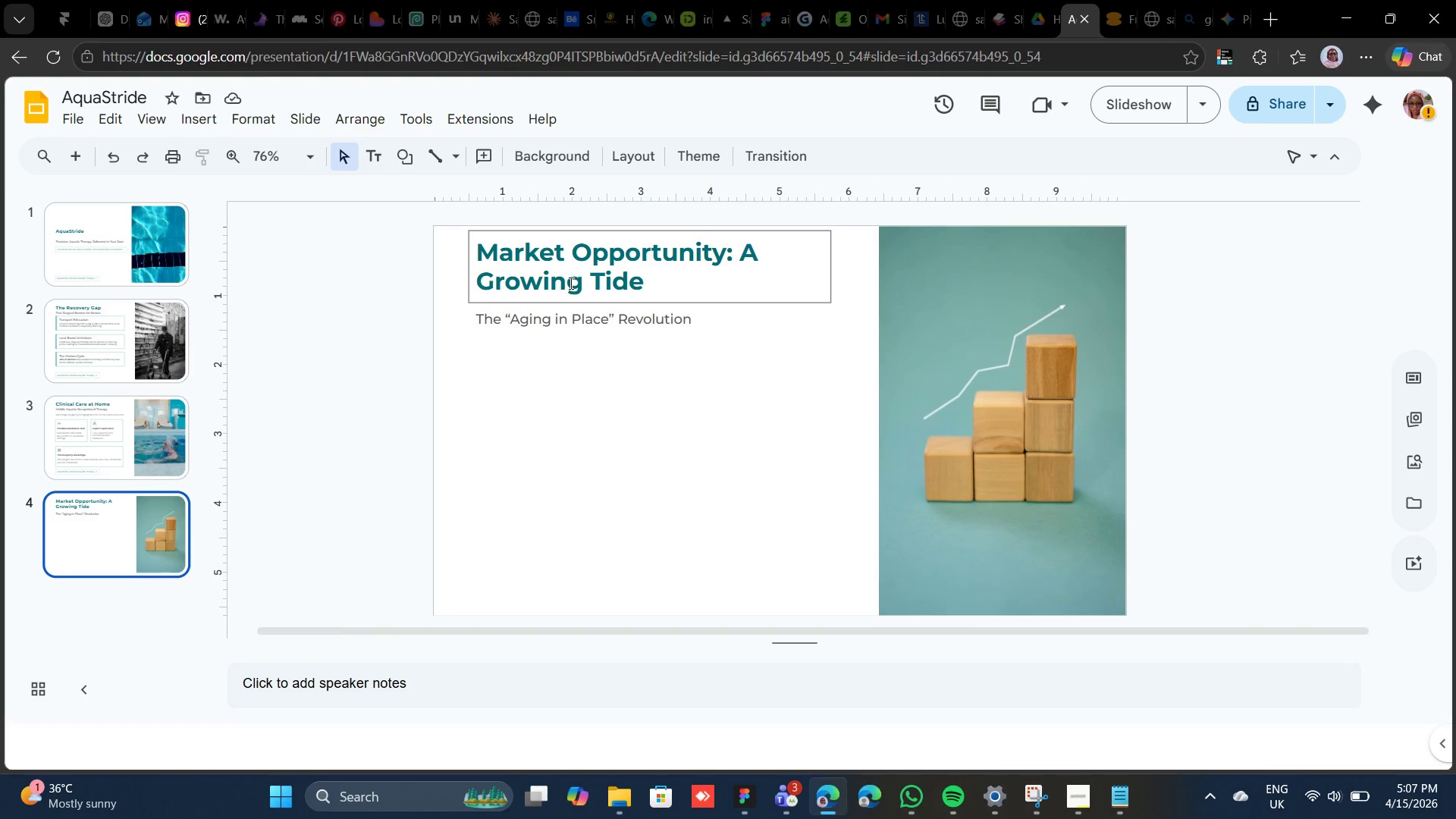 
left_click([569, 280])
 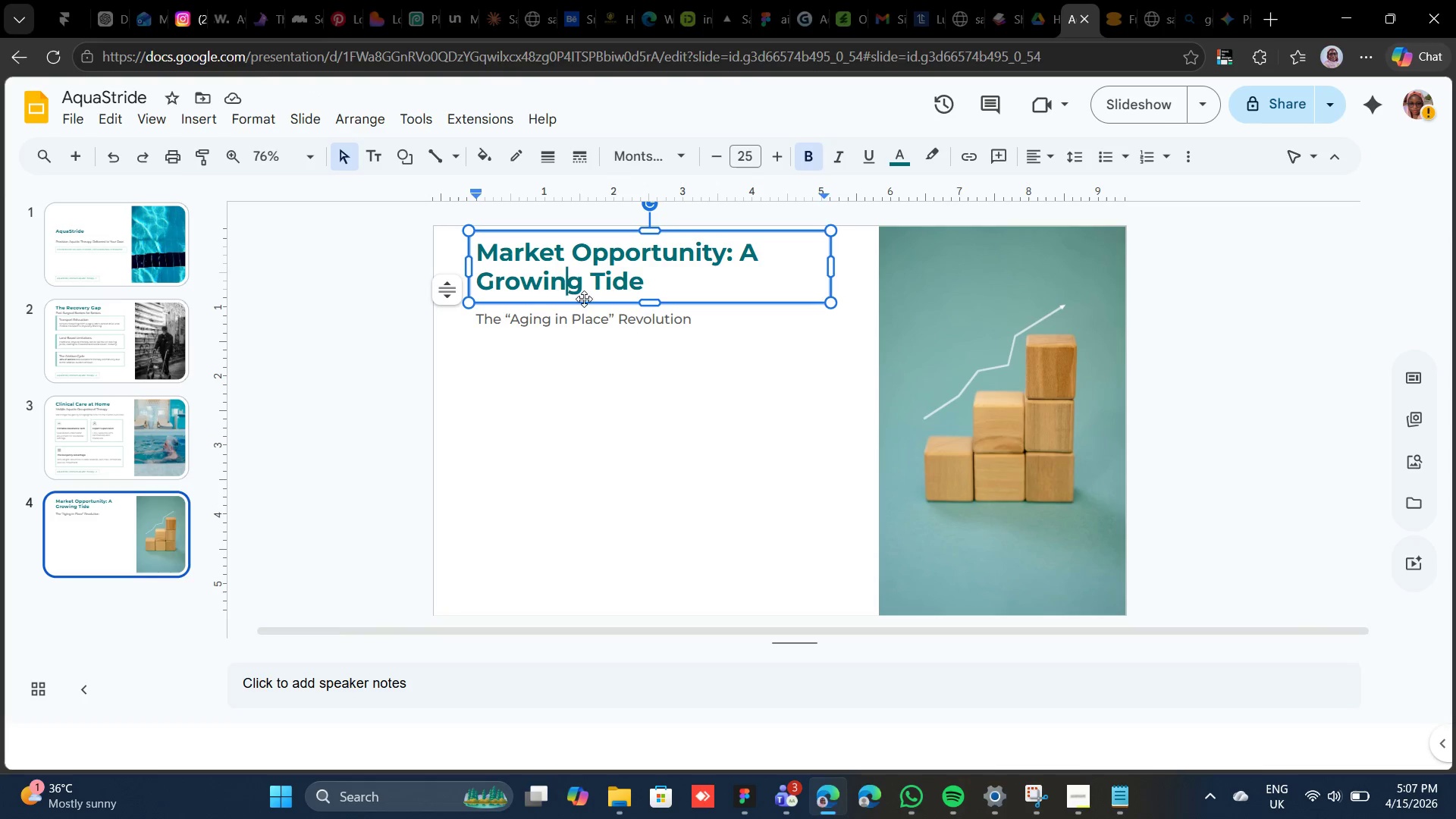 
left_click([585, 302])
 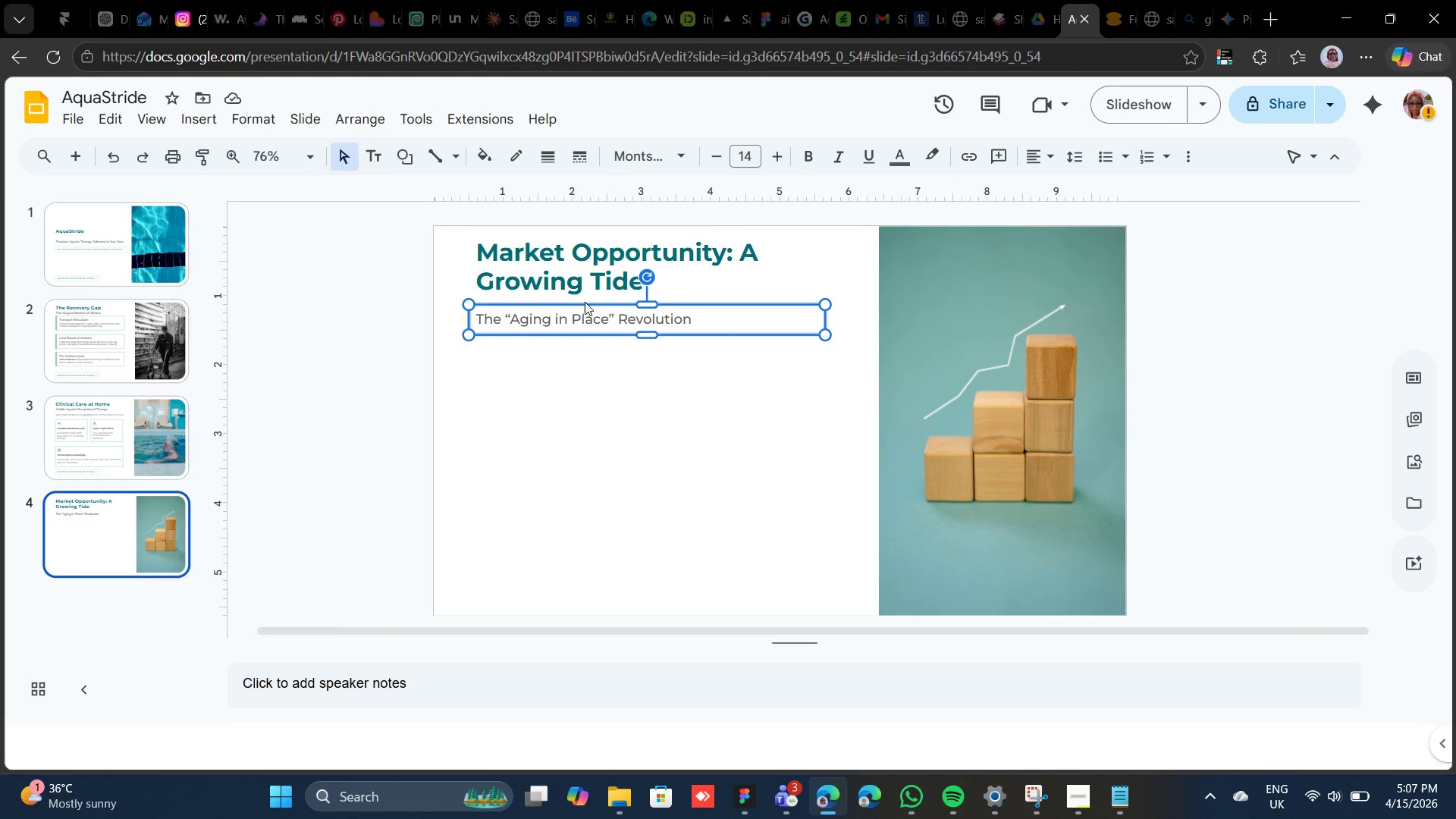 
key(Control+D)
 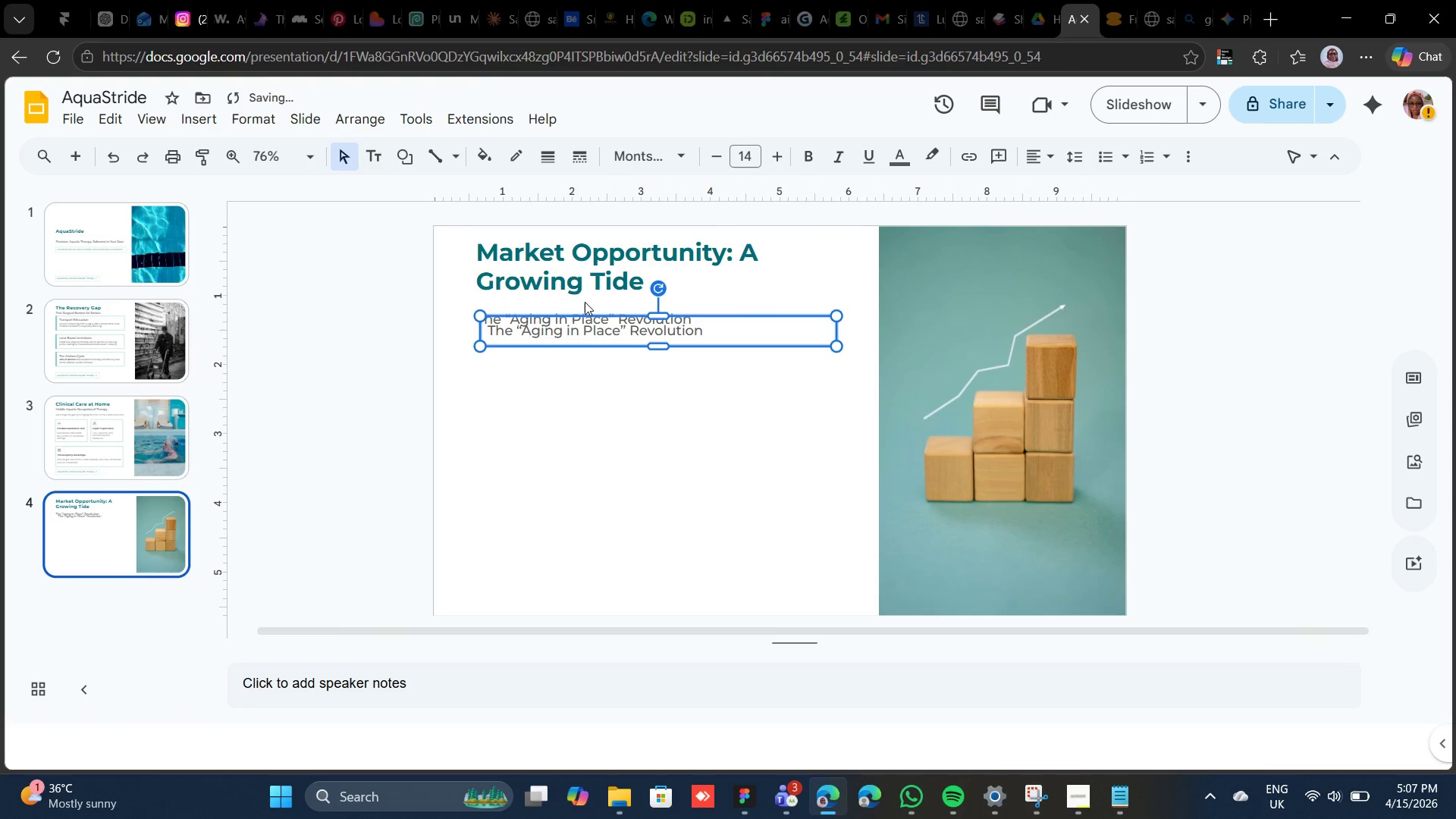 
key(Control+Z)
 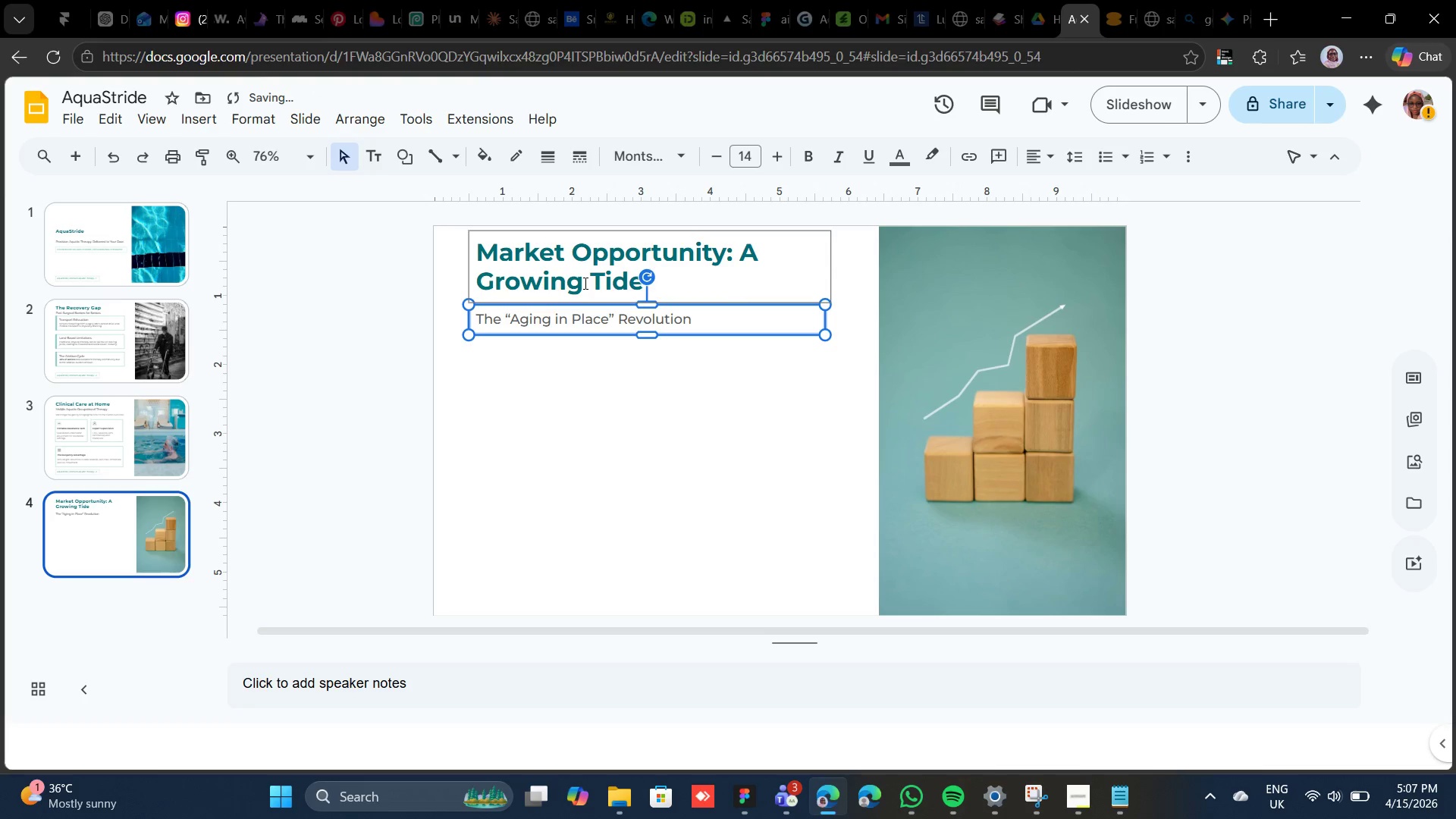 
left_click([584, 283])
 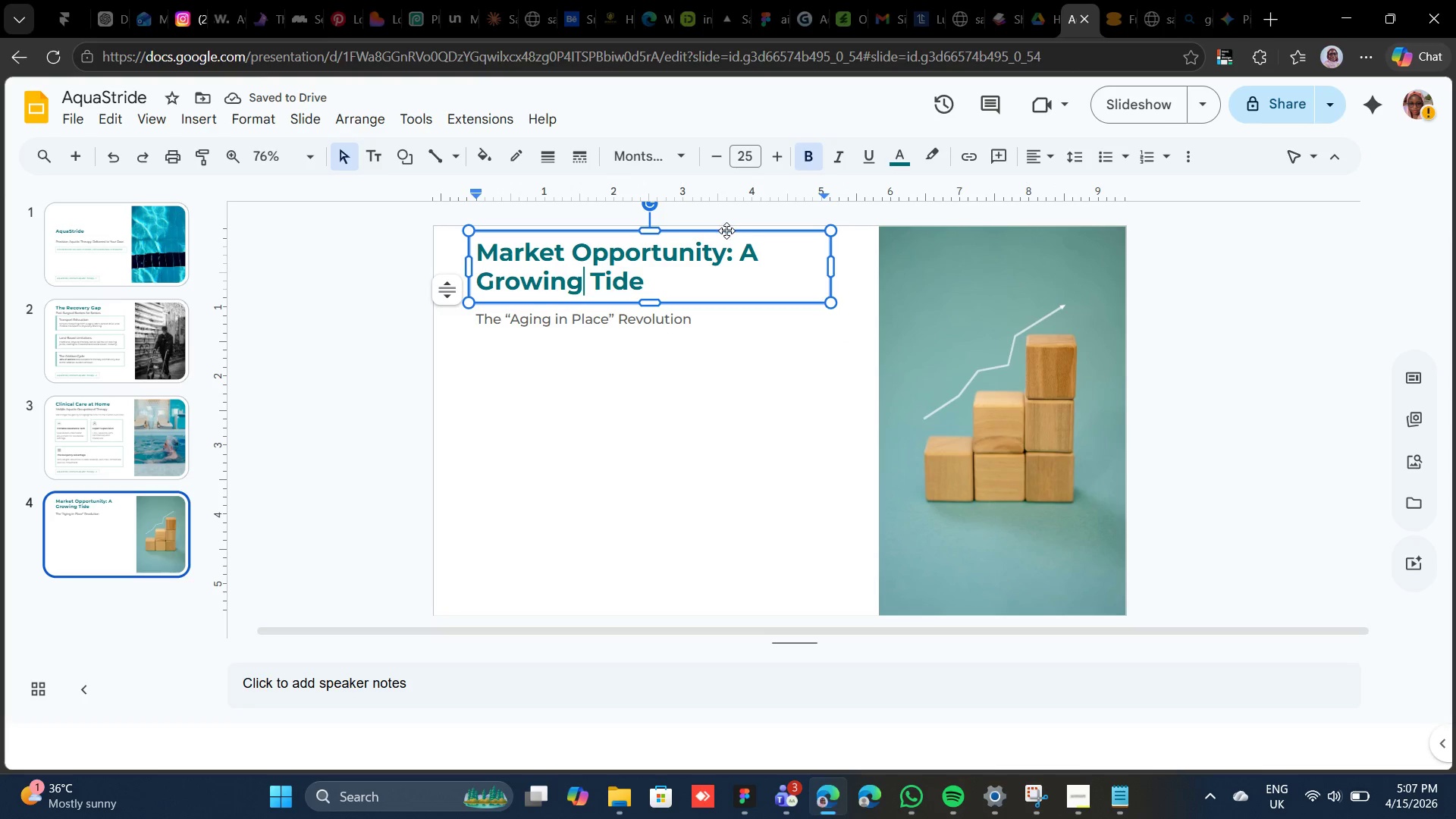 
left_click([726, 231])
 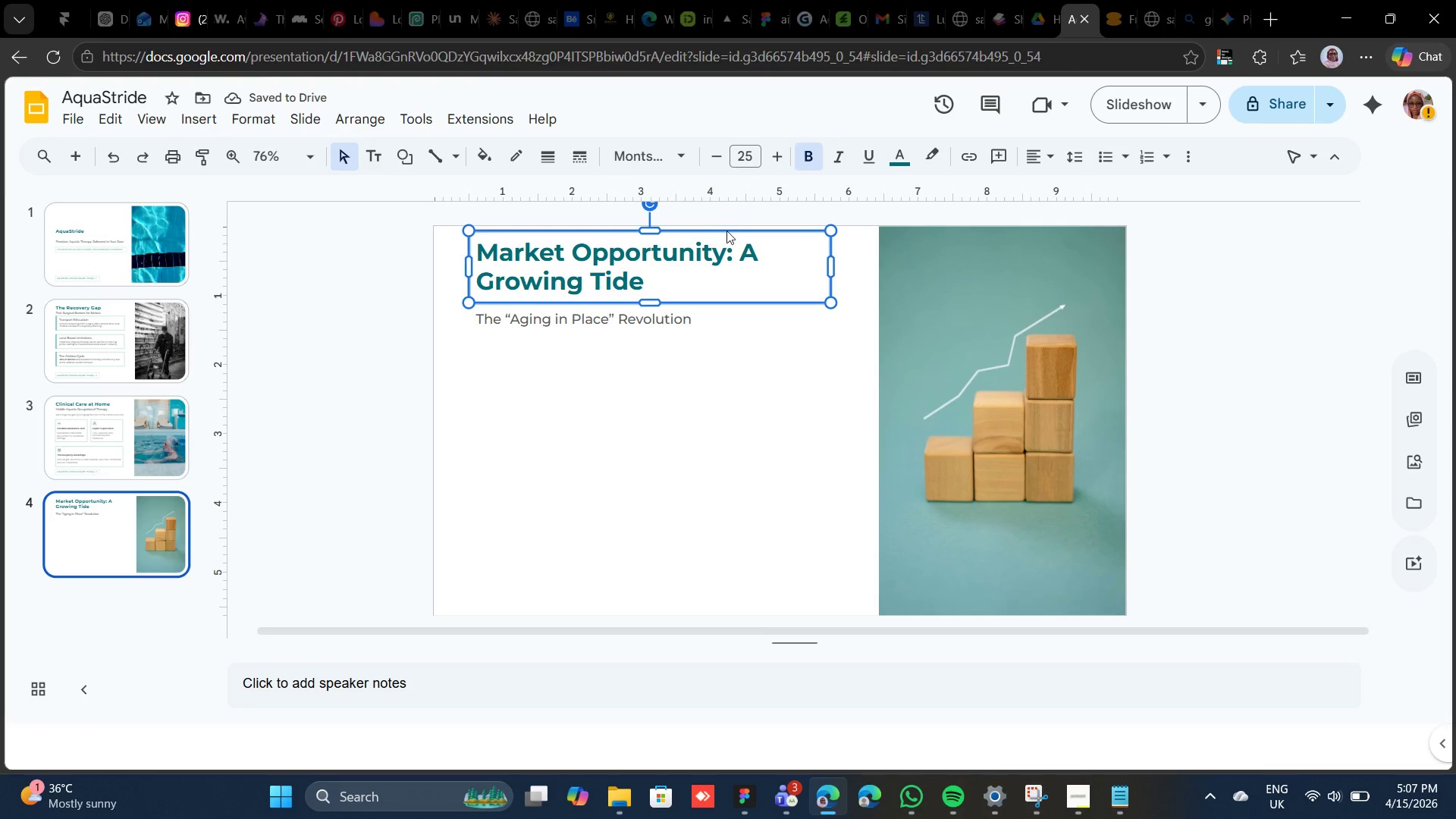 
key(Control+D)
 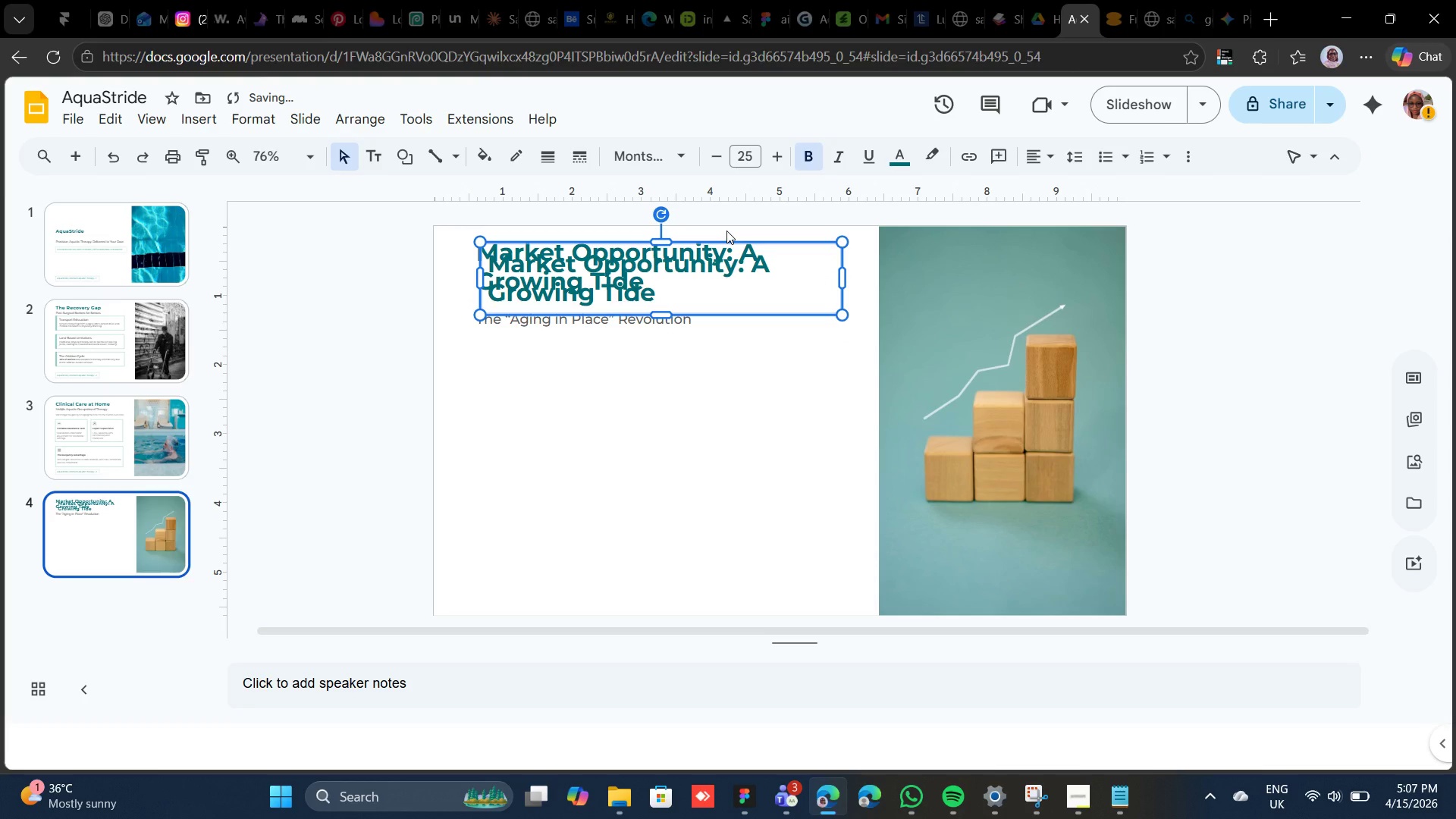 
hold_key(key=ShiftLeft, duration=1.06)
 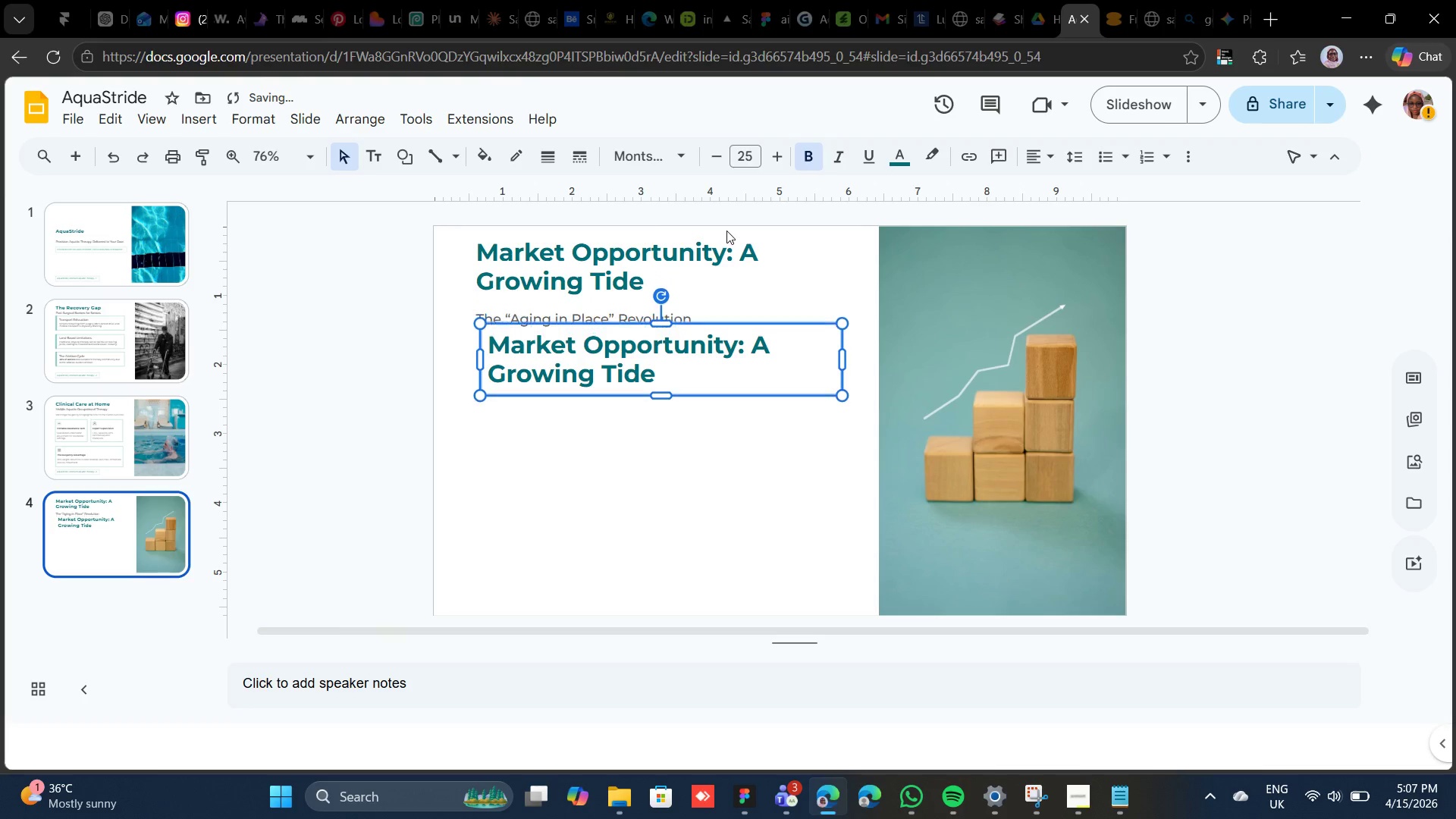 
hold_key(key=ArrowDown, duration=0.88)
 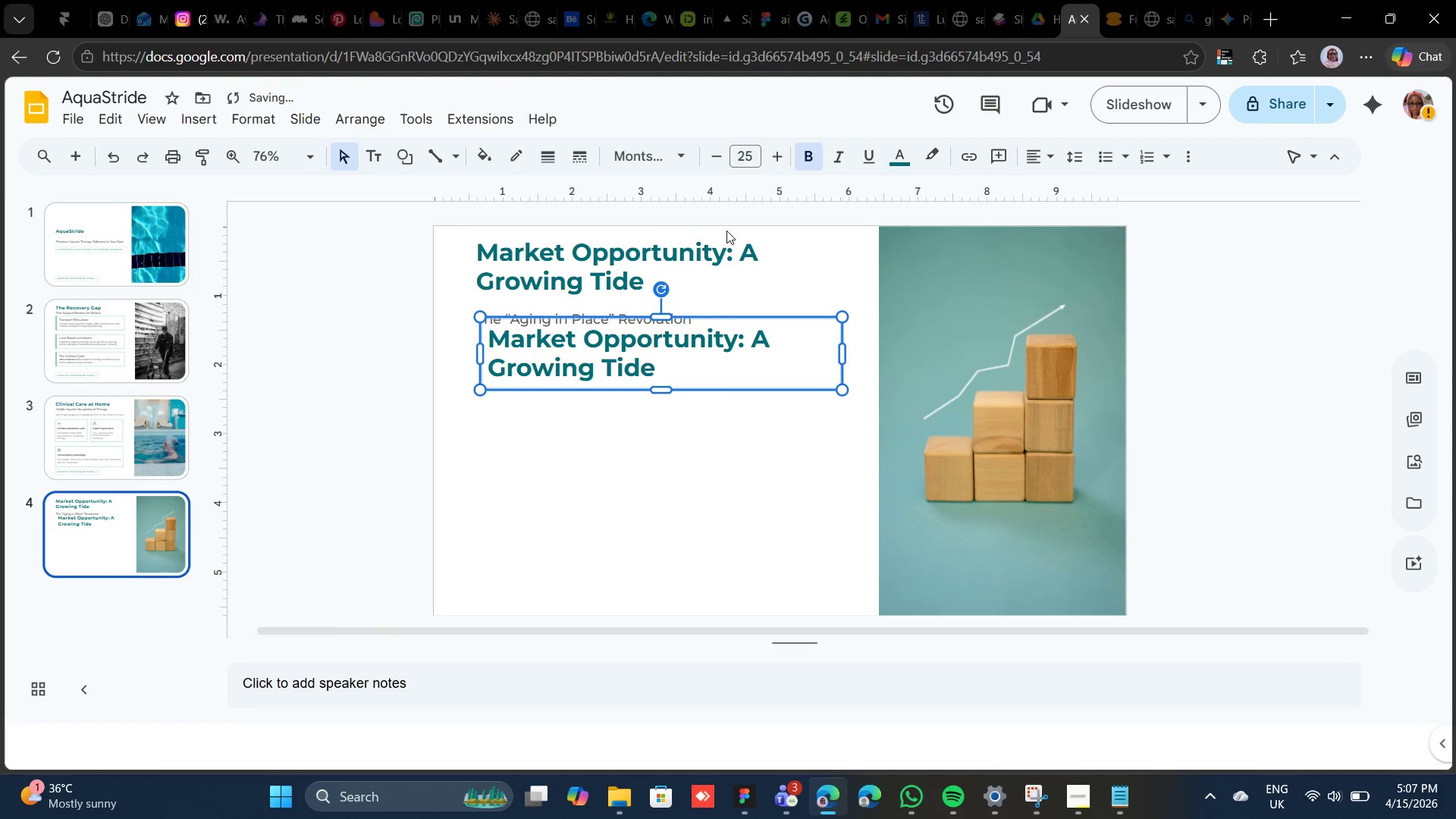 
key(Shift+ArrowDown)
 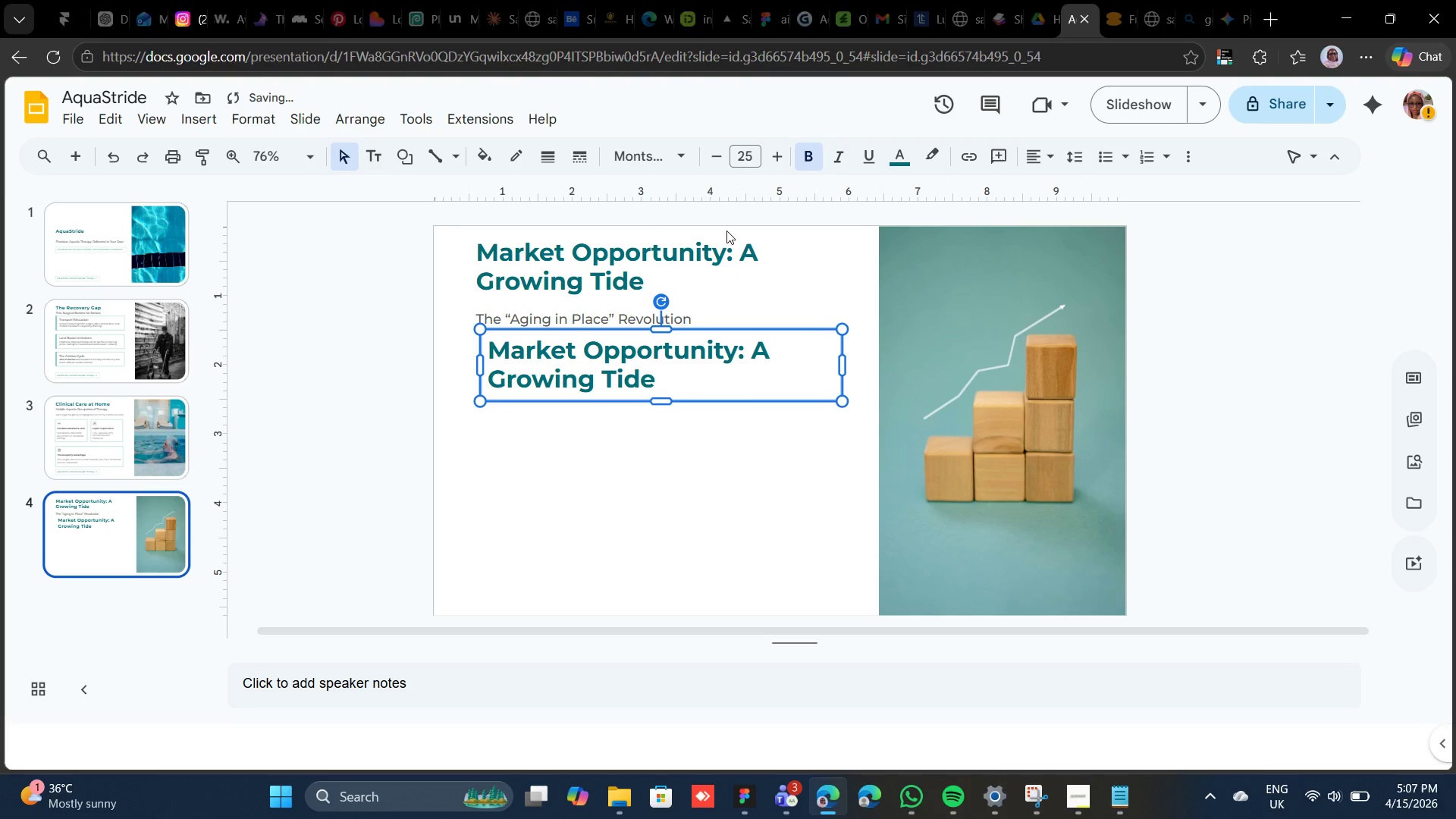 
key(Shift+ArrowDown)
 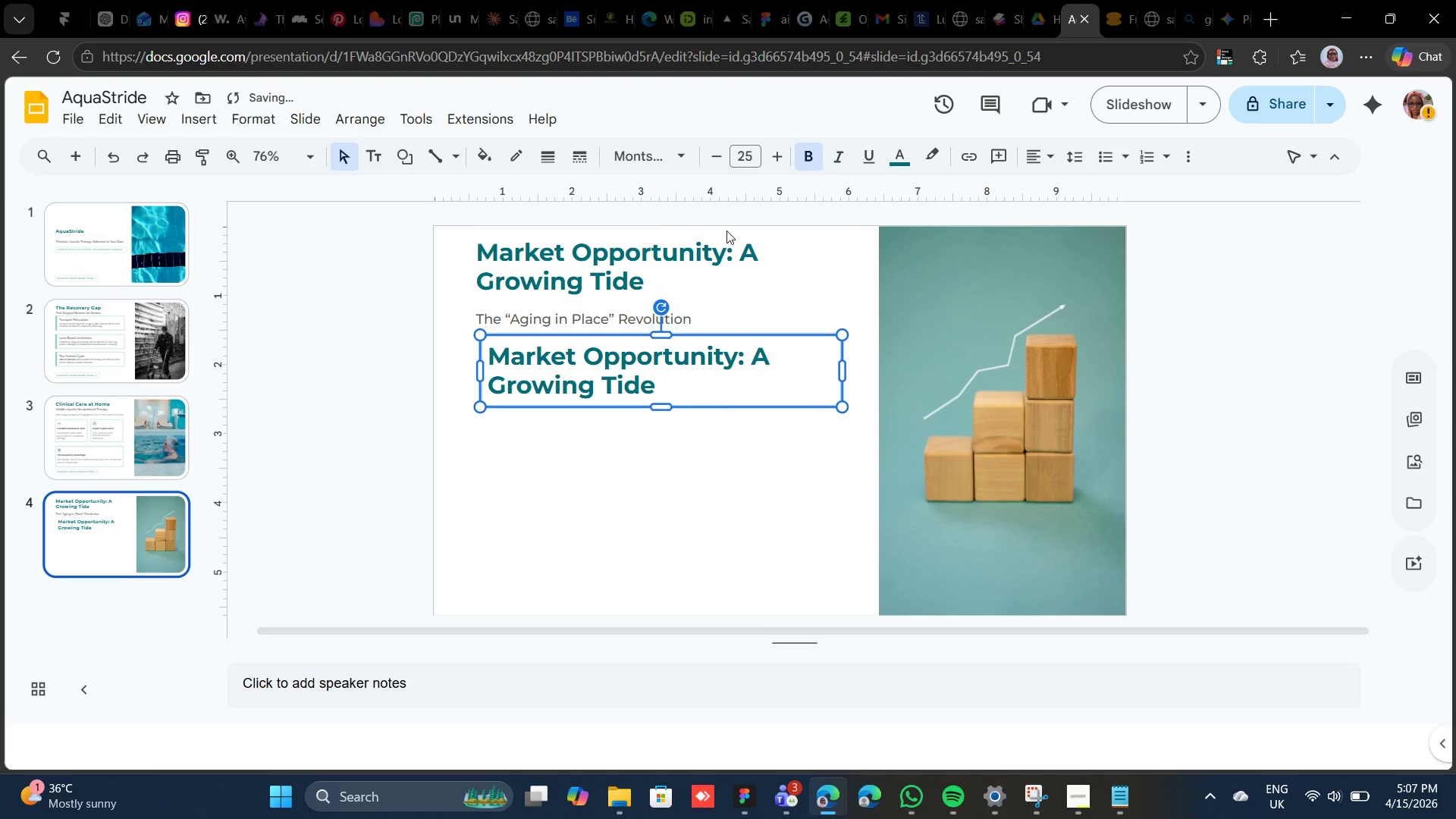 
key(Shift+ArrowDown)
 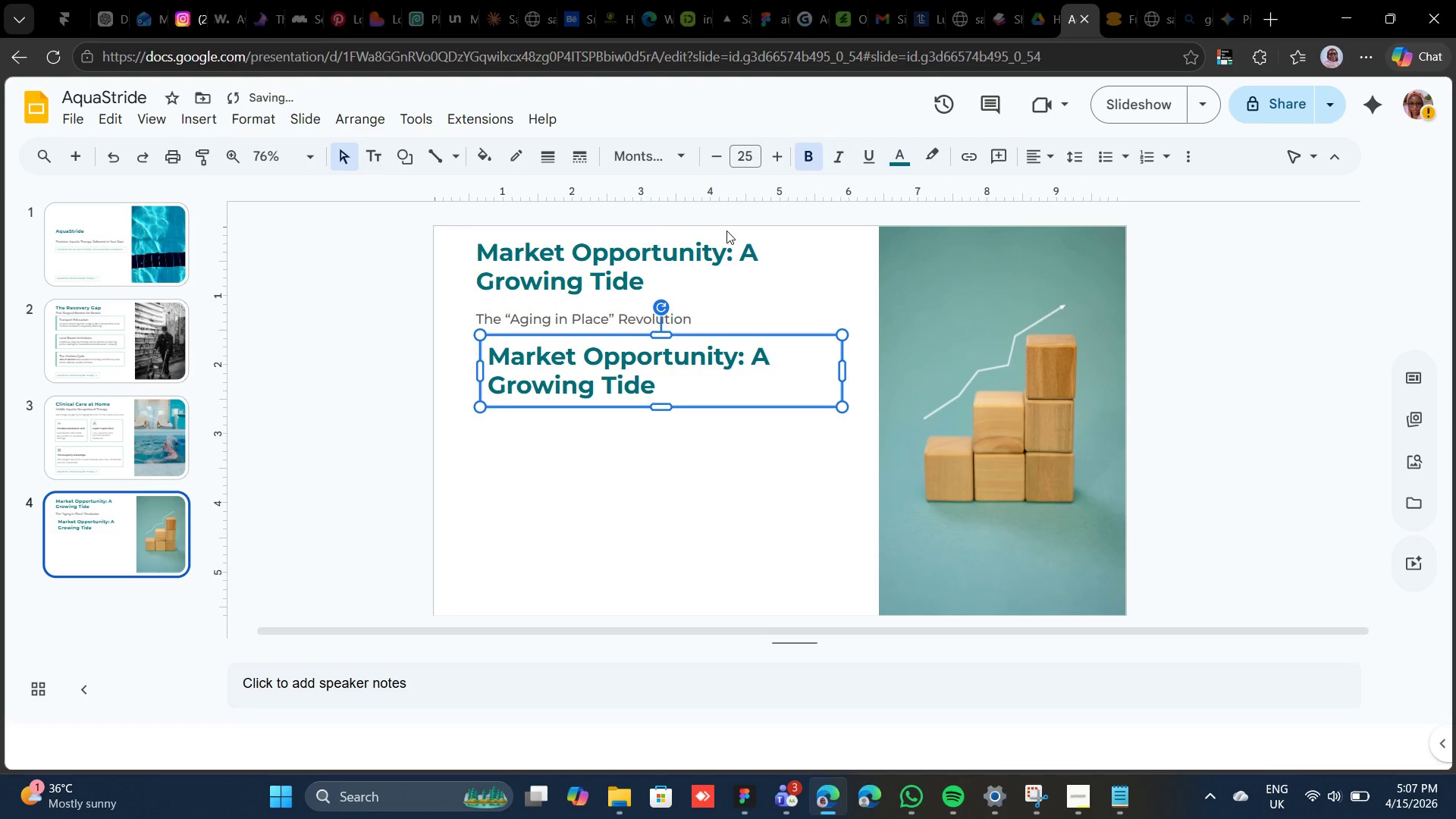 
key(ArrowLeft)
 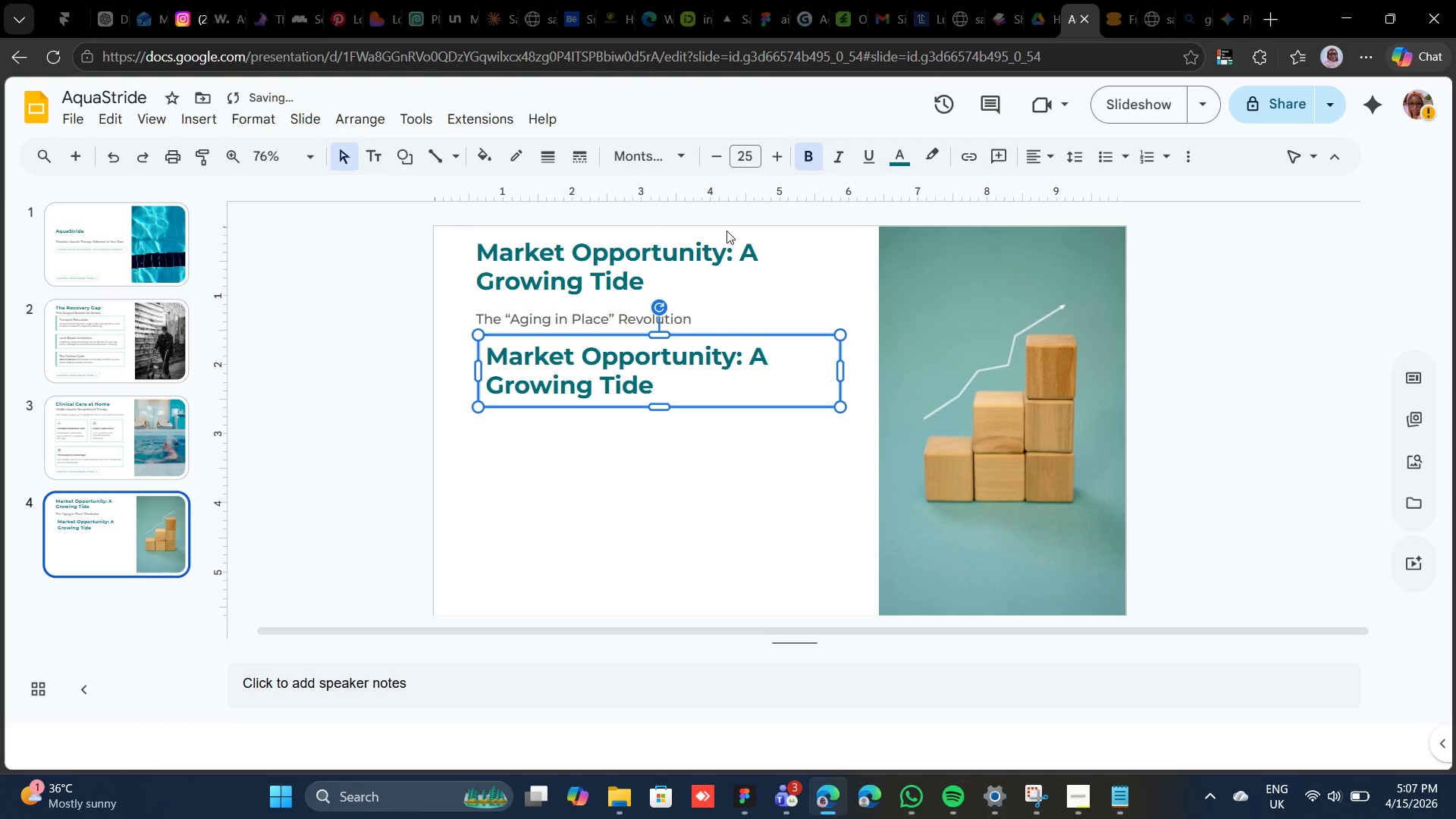 
key(ArrowLeft)
 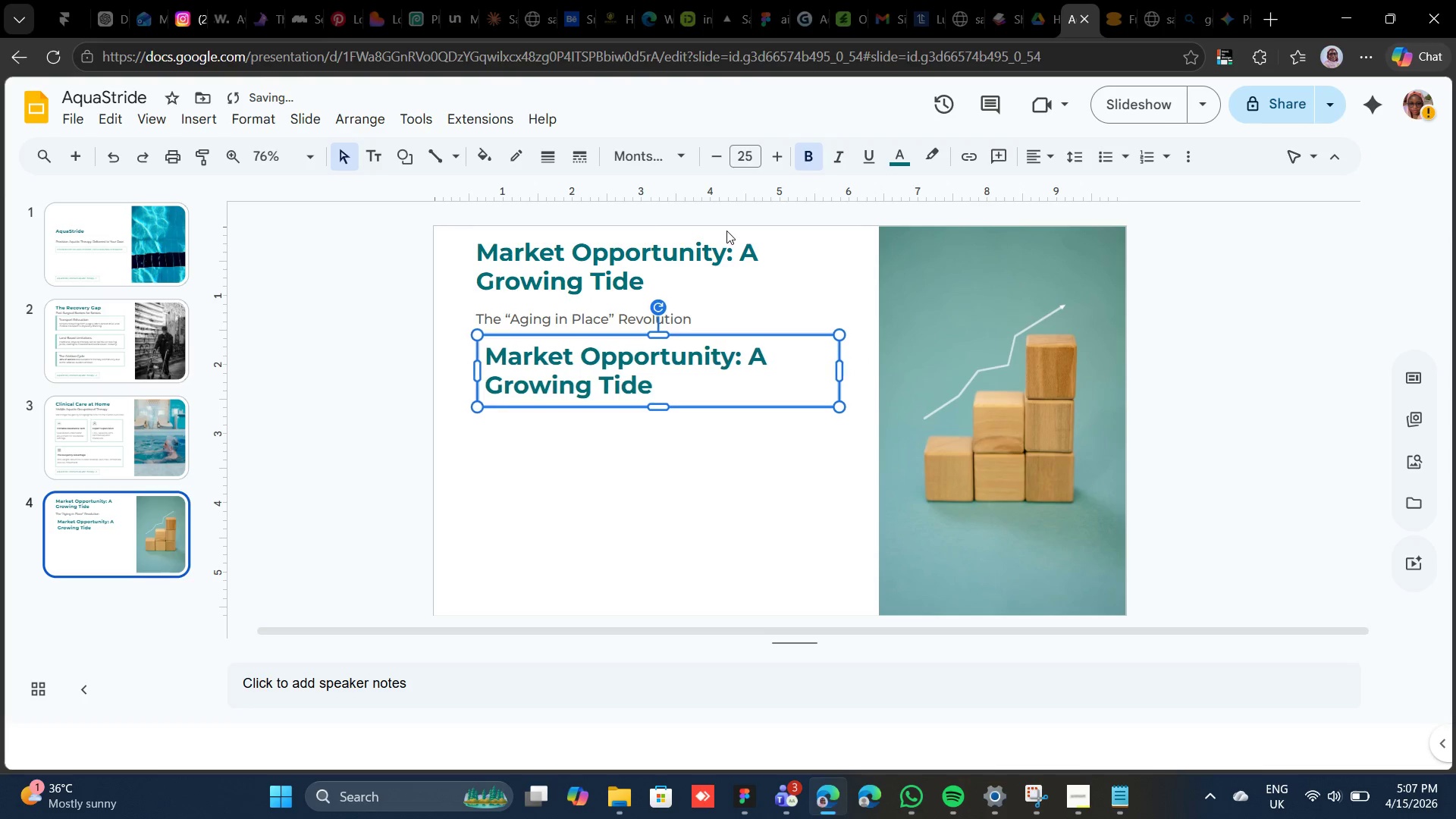 
key(ArrowLeft)
 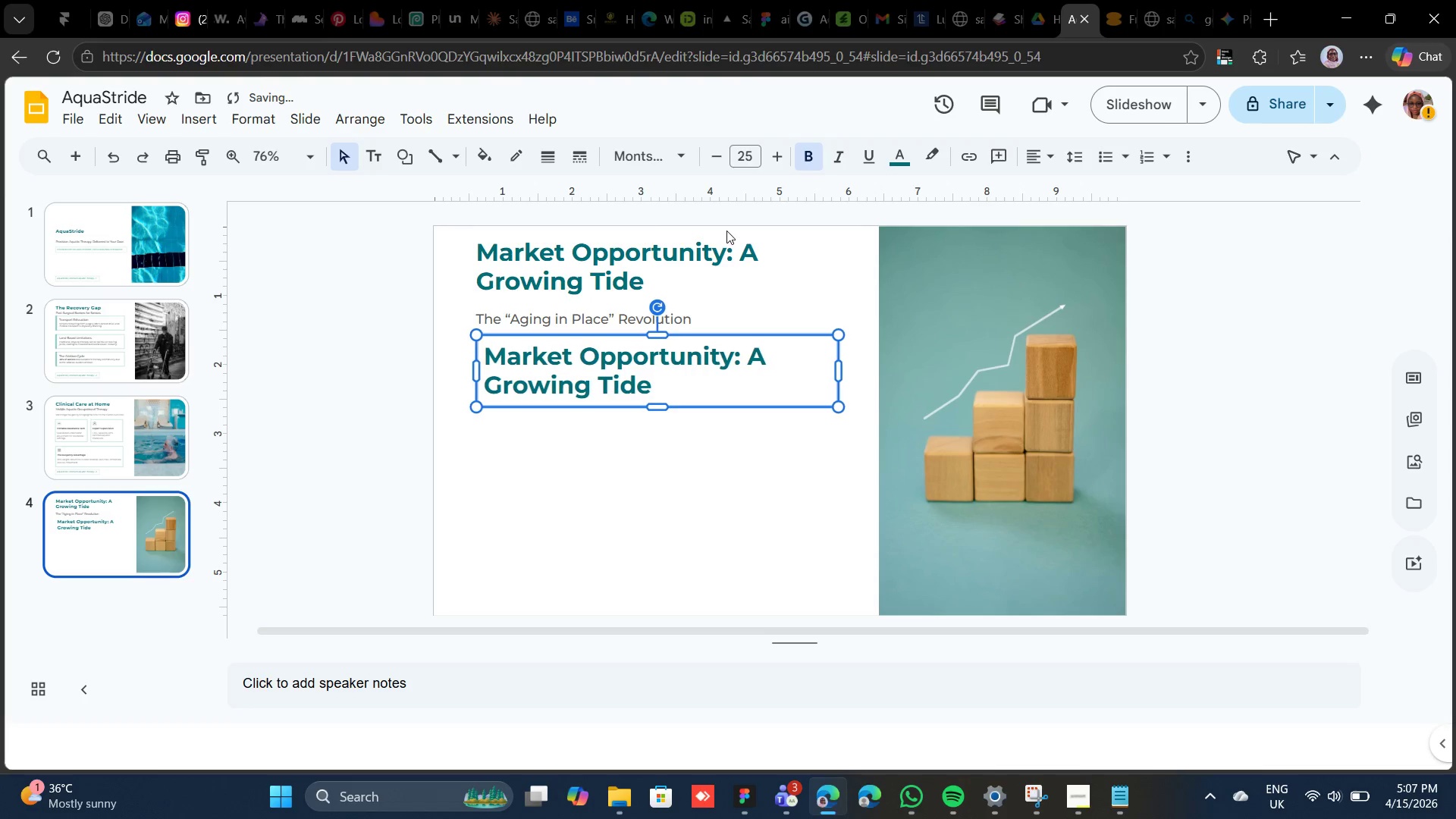 
key(ArrowLeft)
 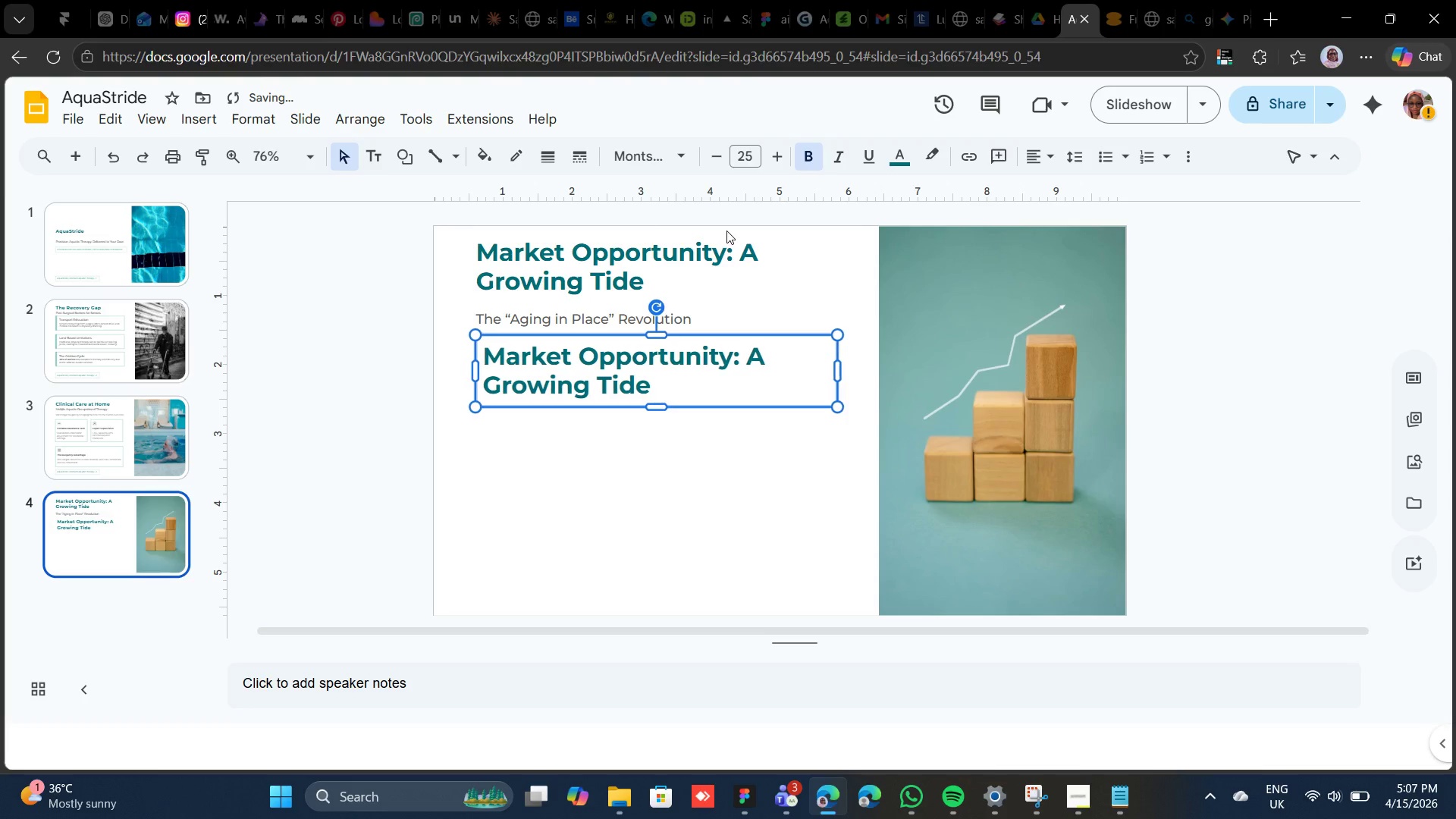 
key(ArrowLeft)
 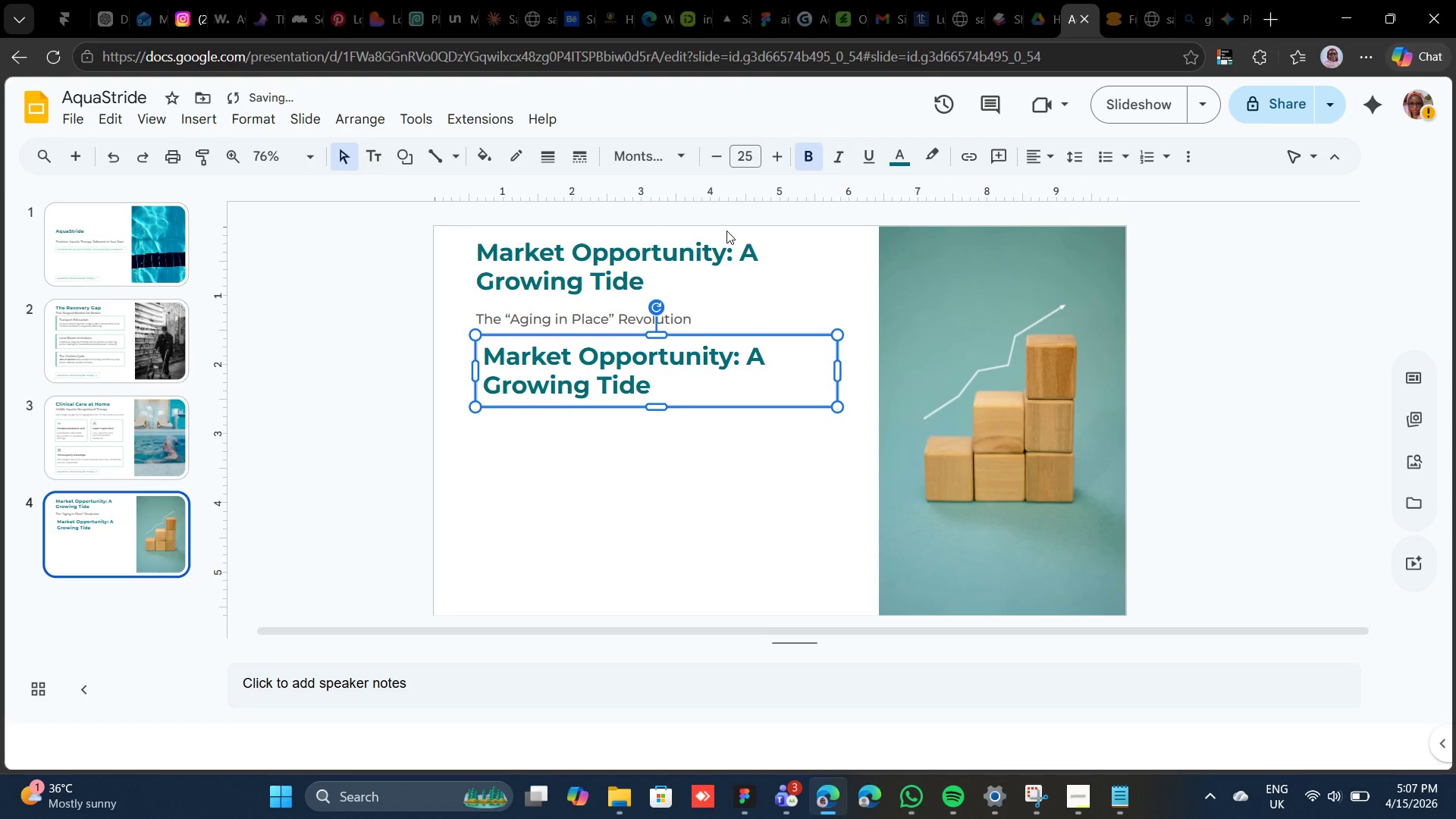 
key(Shift+ArrowDown)
 